 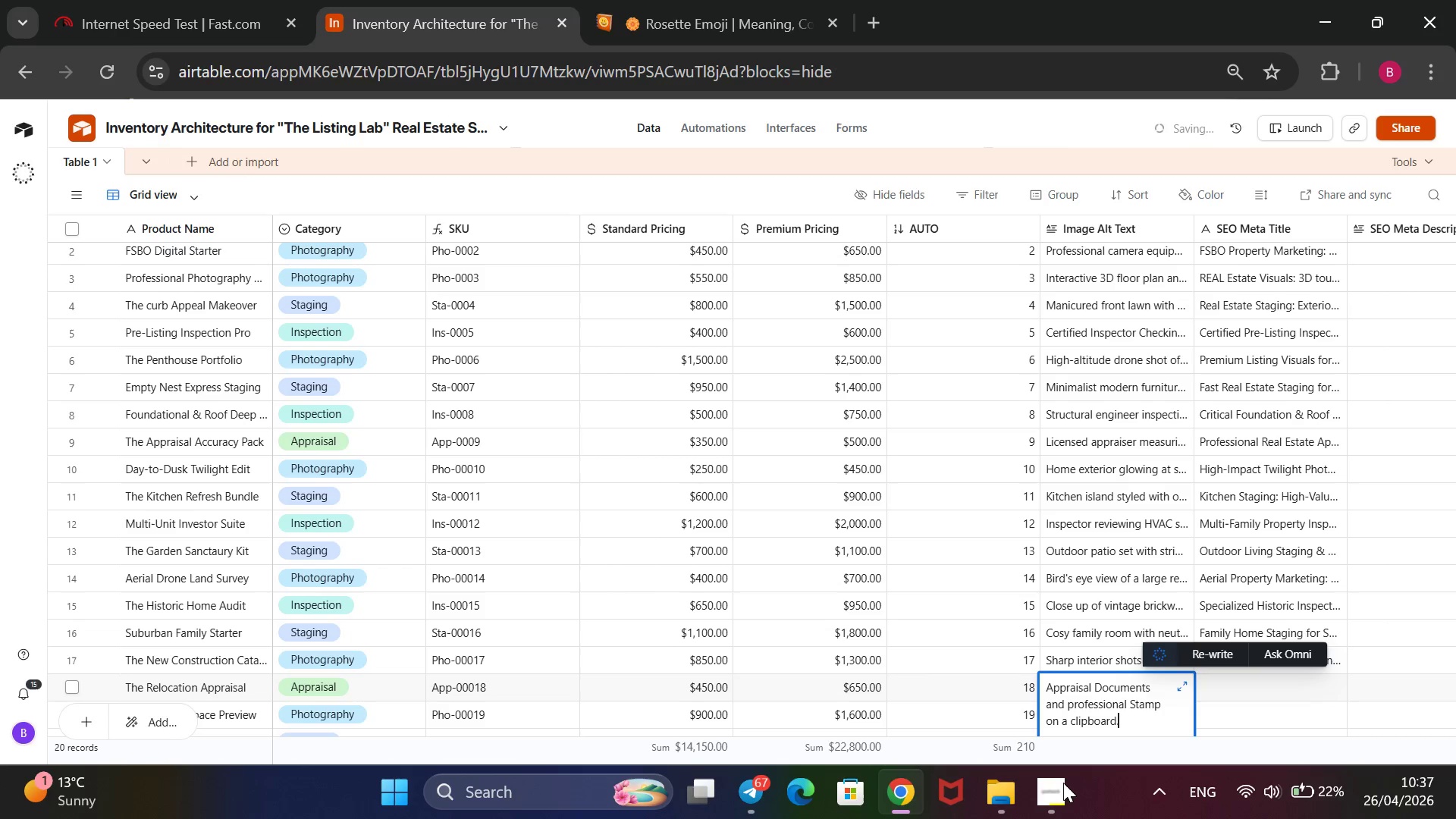 
key(ArrowRight)
 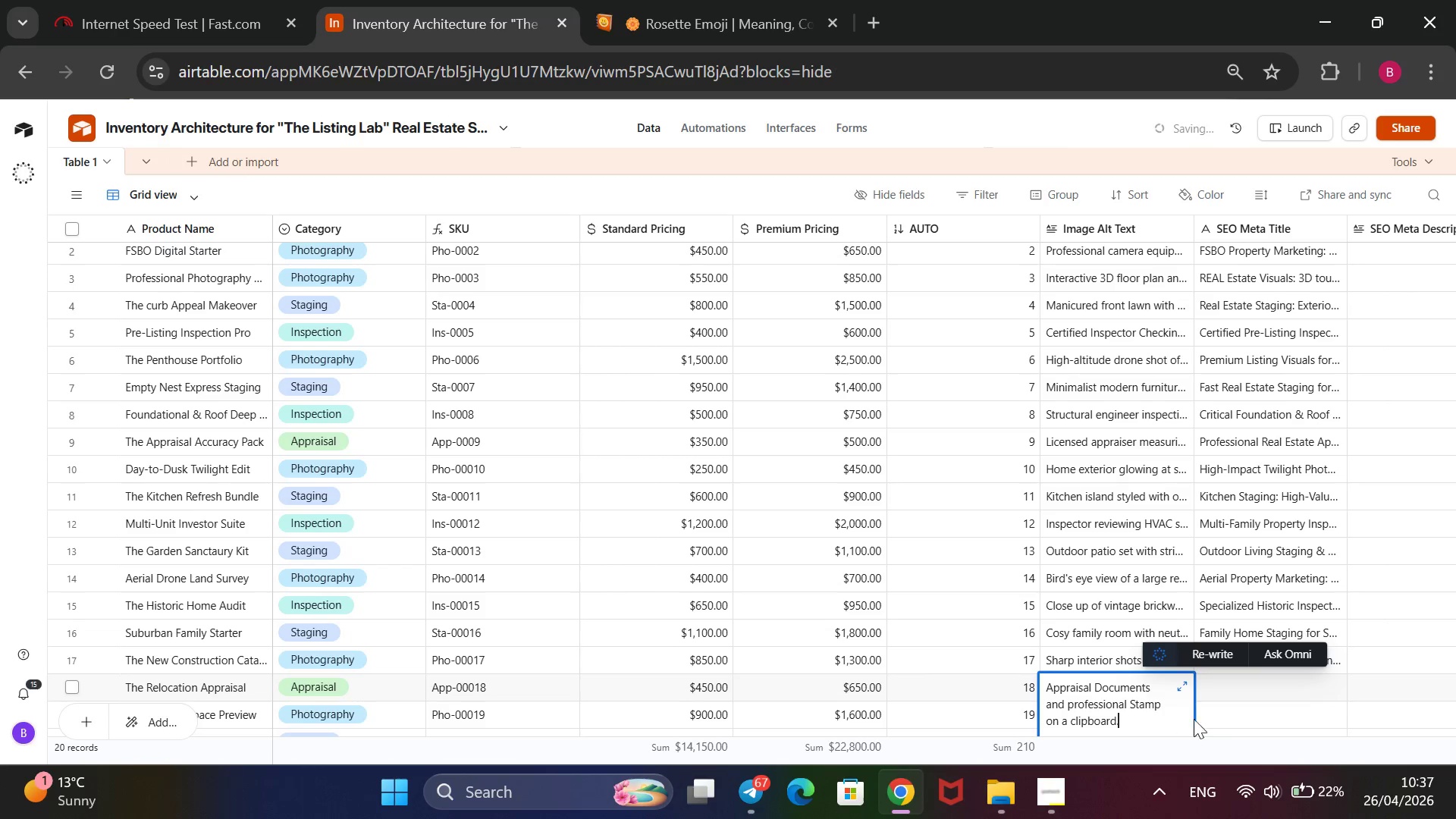 
left_click([1218, 689])
 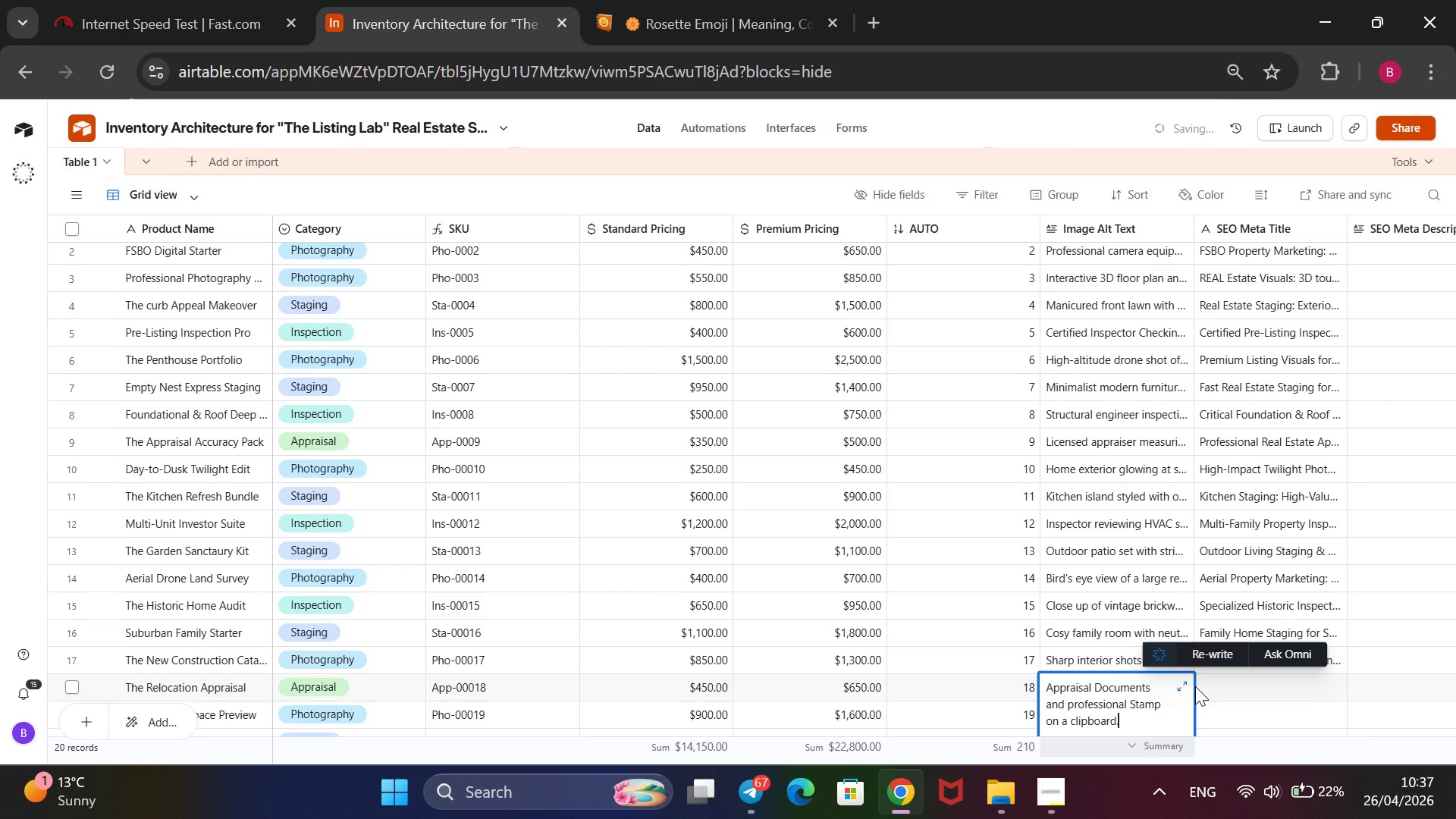 
type(Corporate Relocation Appraie)
key(Backspace)
type(sal & Real Estate Valuation)
 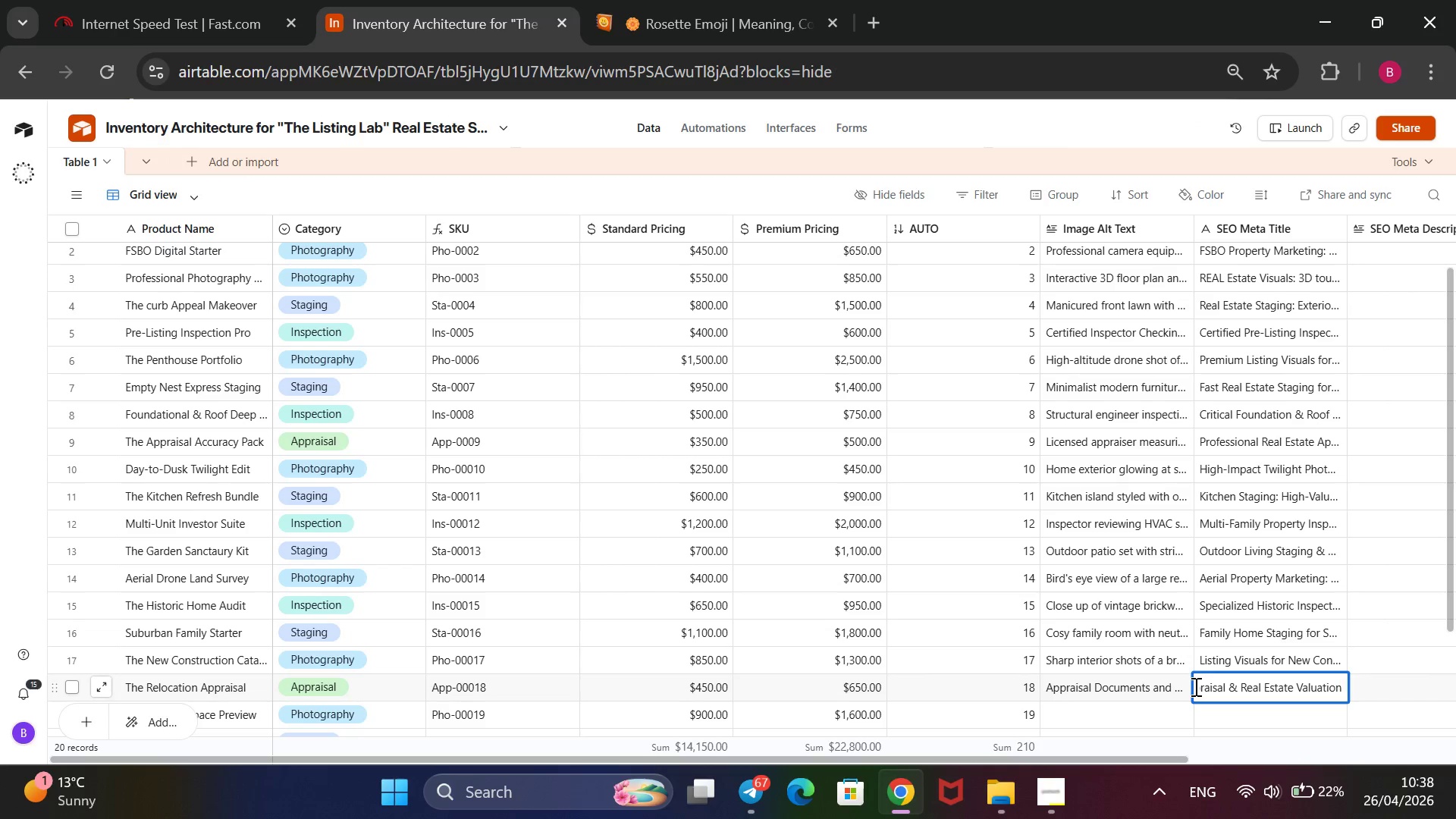 
key(Period)
 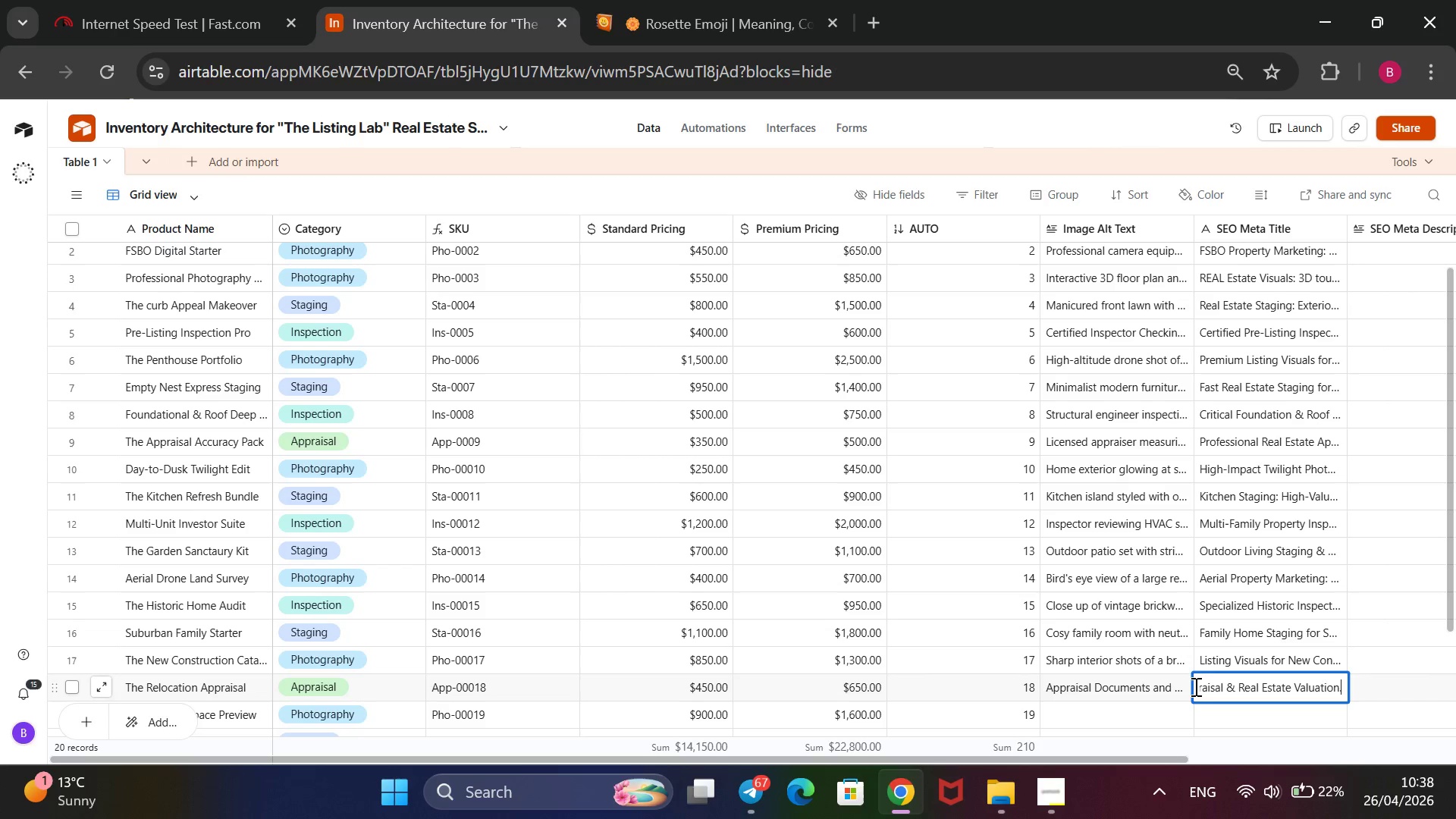 
key(Enter)
 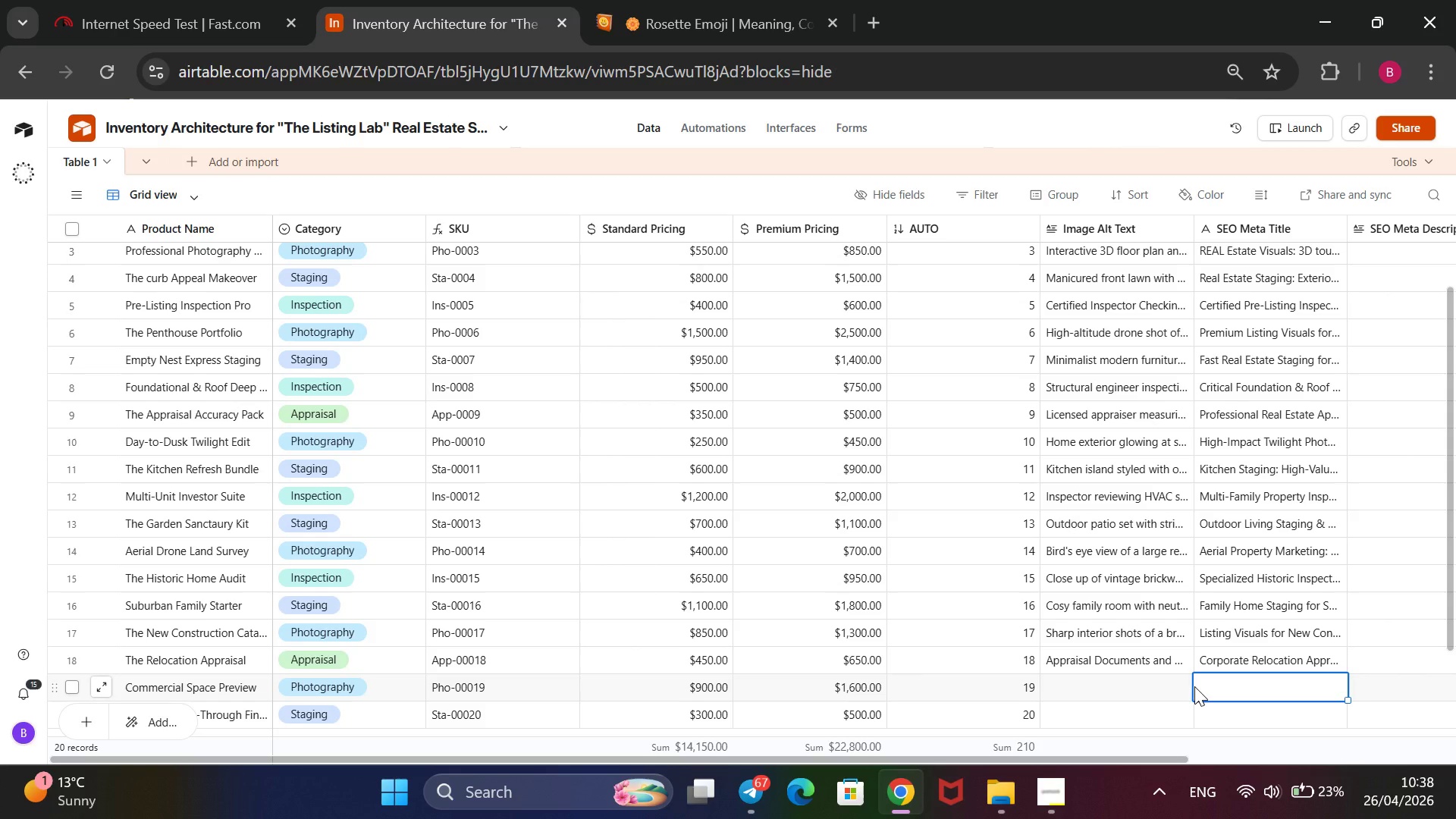 
key(ArrowLeft)
 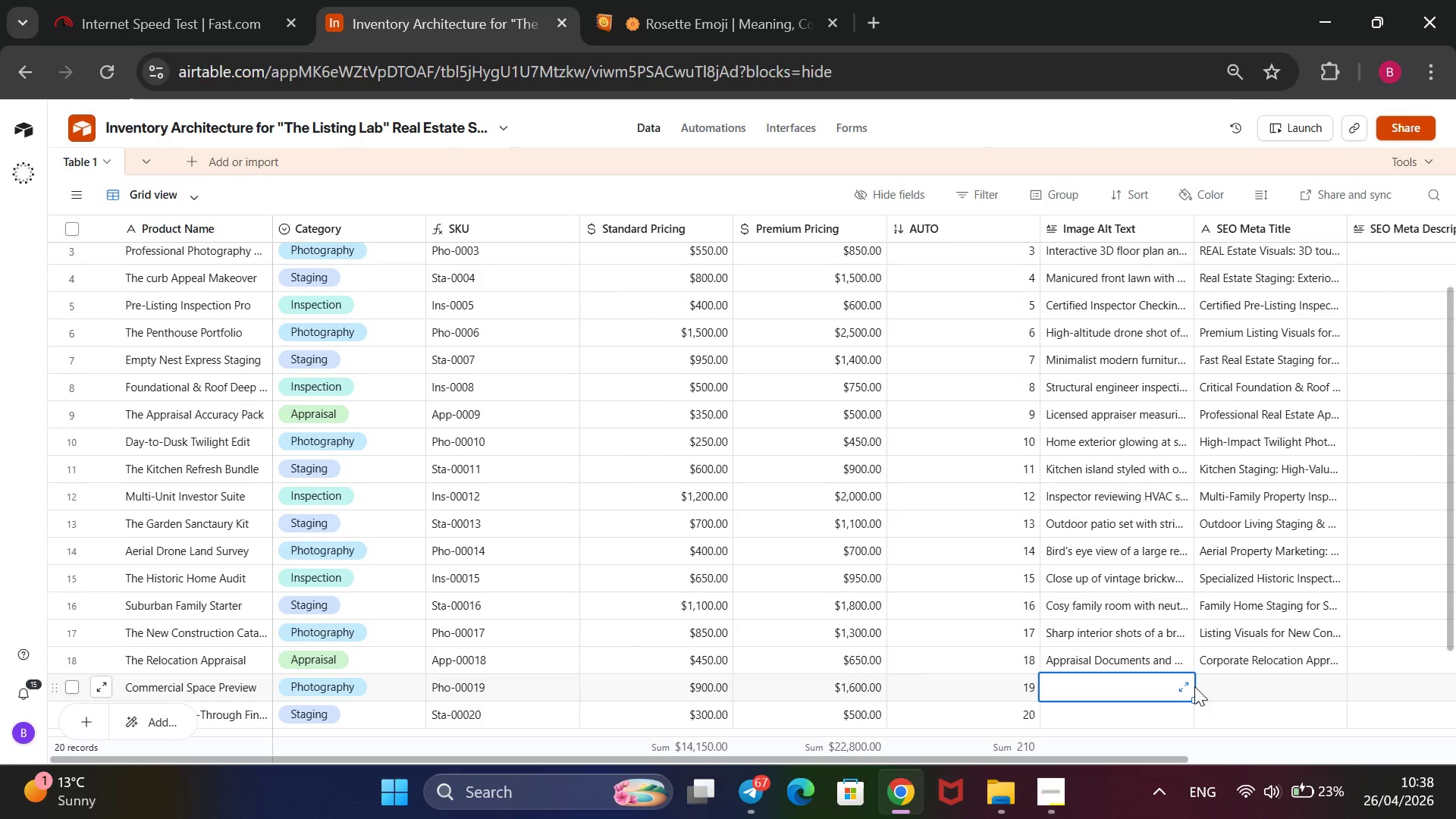 
type(Wide-angle shot of an open-plan glass office sa)
key(Backspace)
type(pace.)
 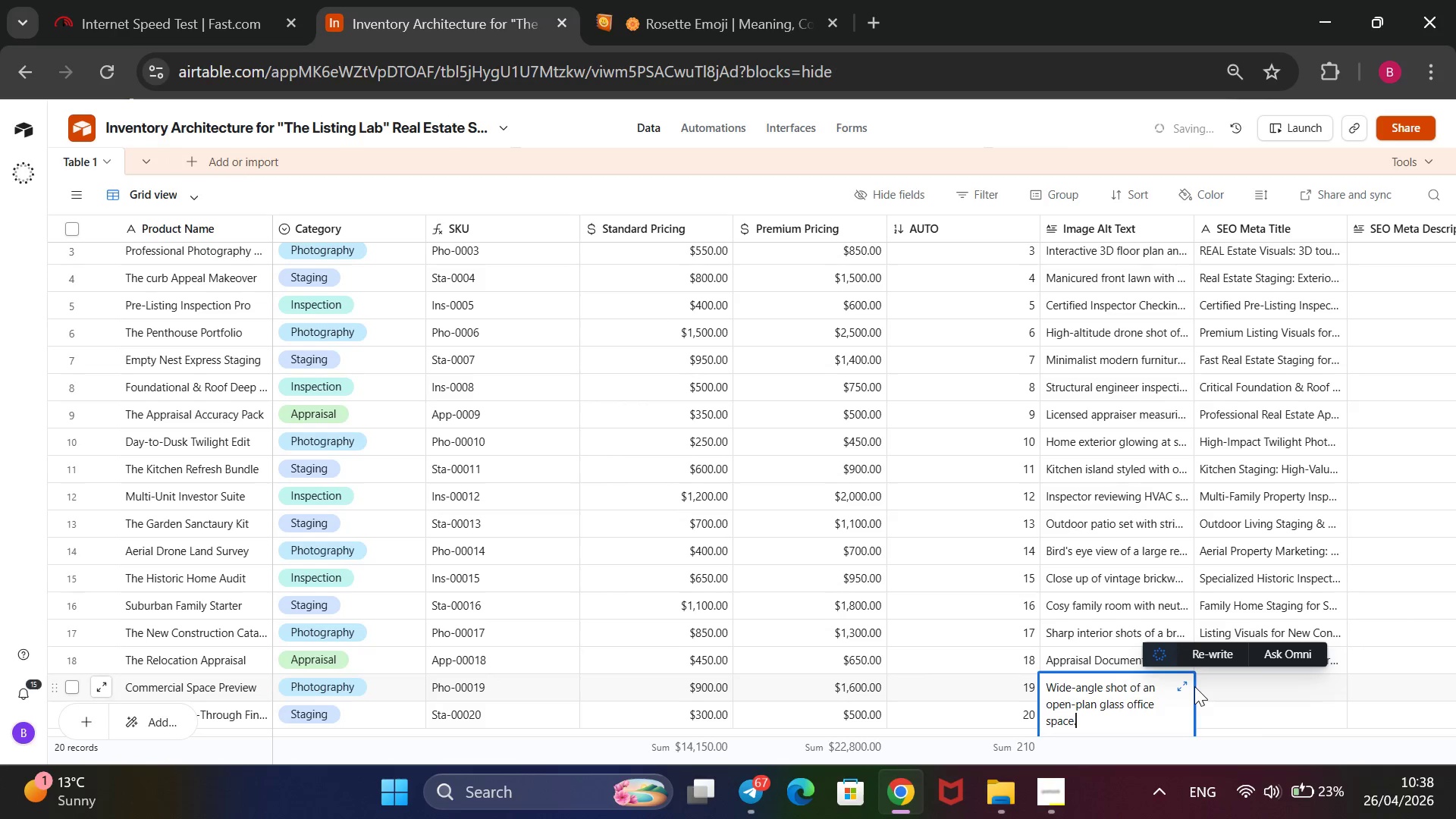 
key(ArrowRight)
 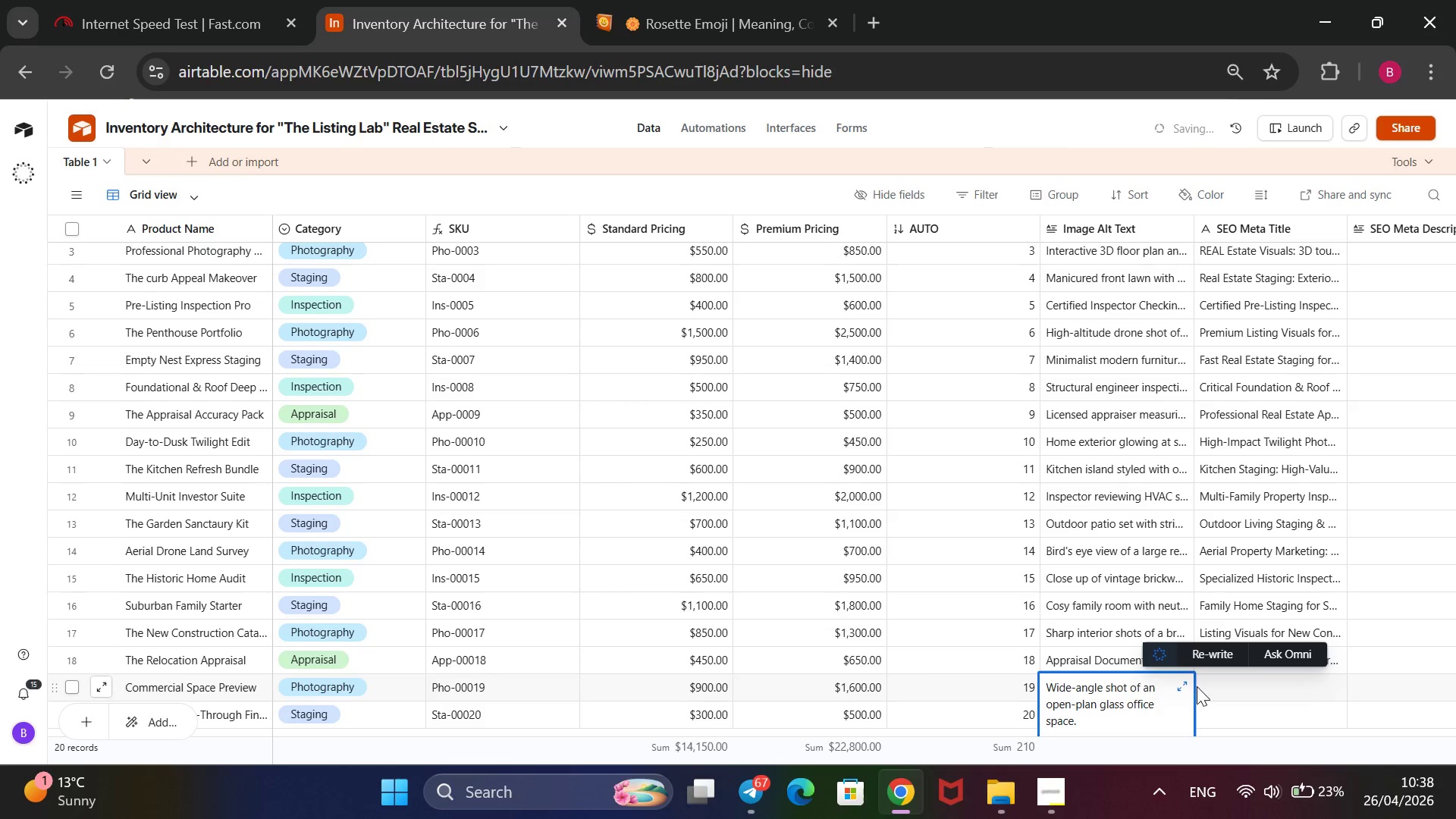 
left_click([1205, 686])
 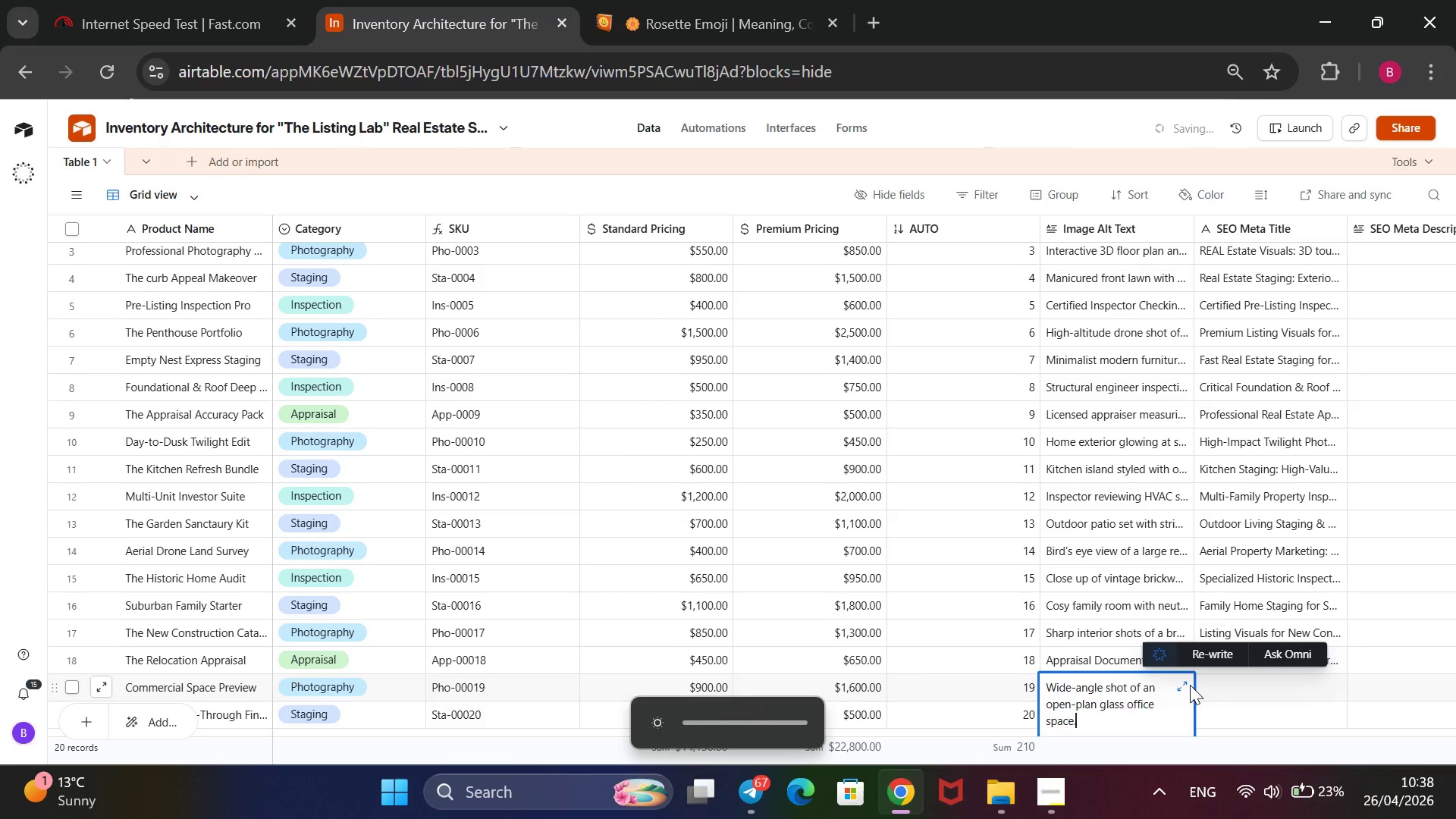 
wait(9.05)
 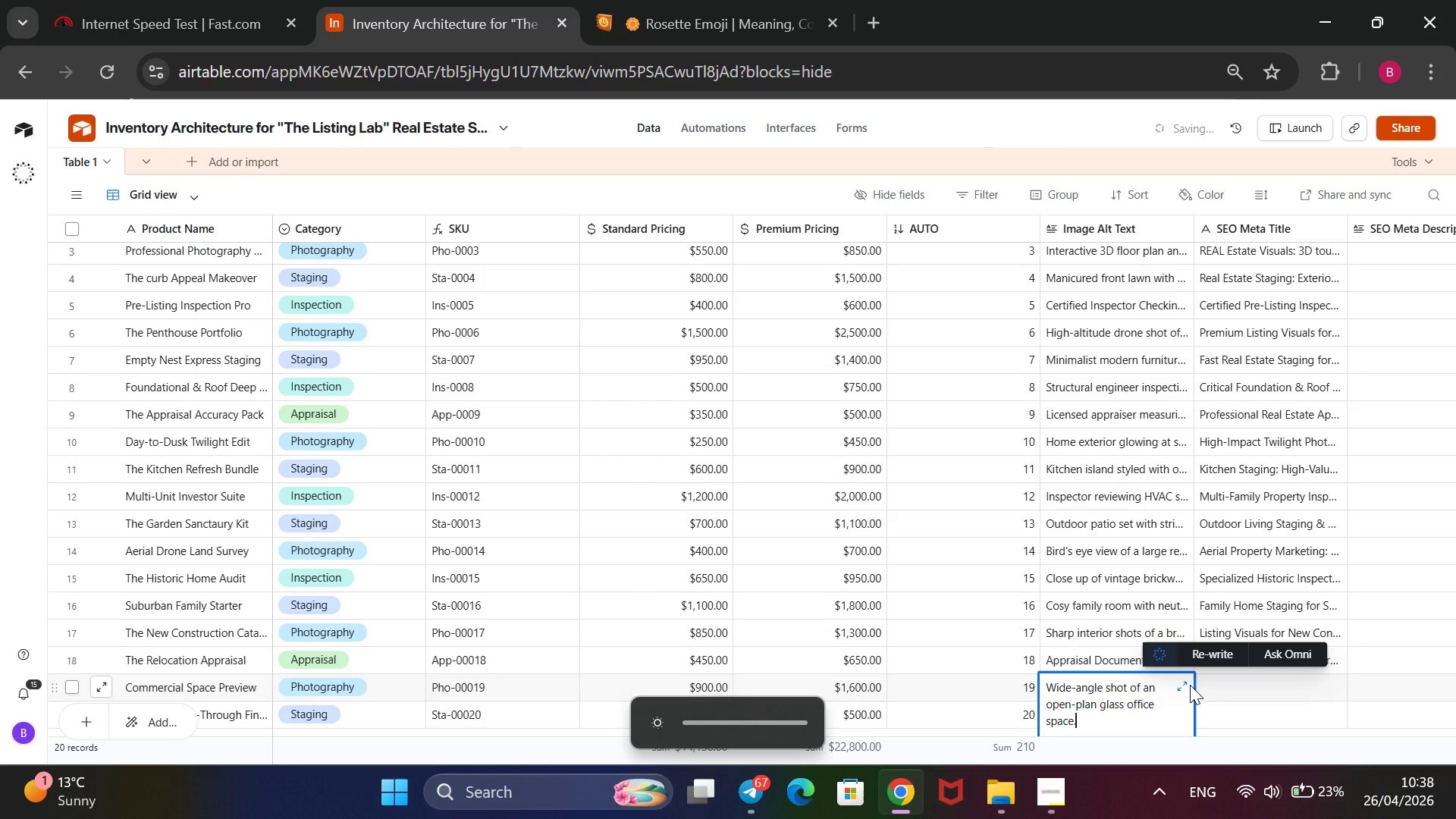 
type(Corporate Property Marketing & Professional)
 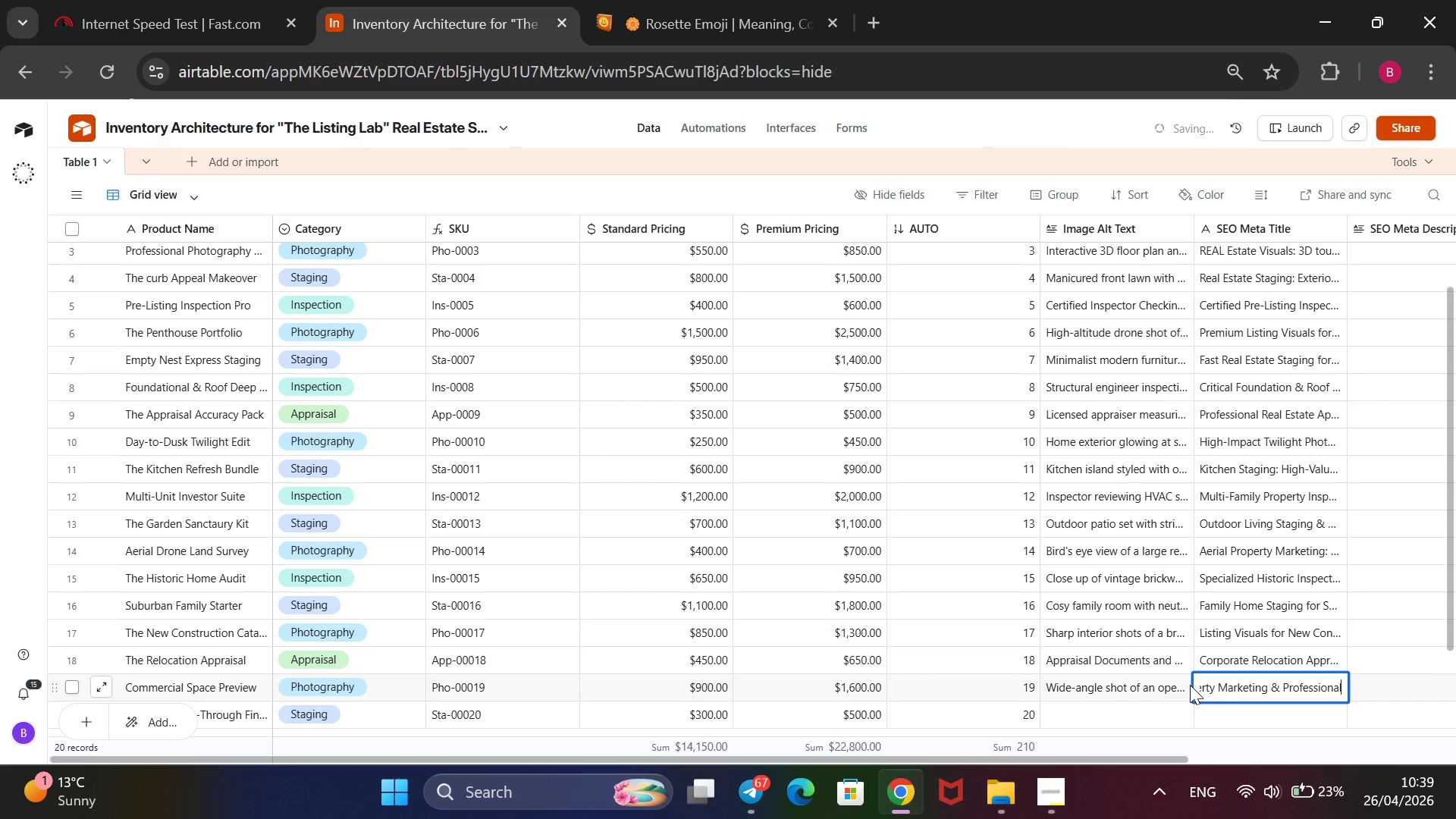 
wait(6.16)
 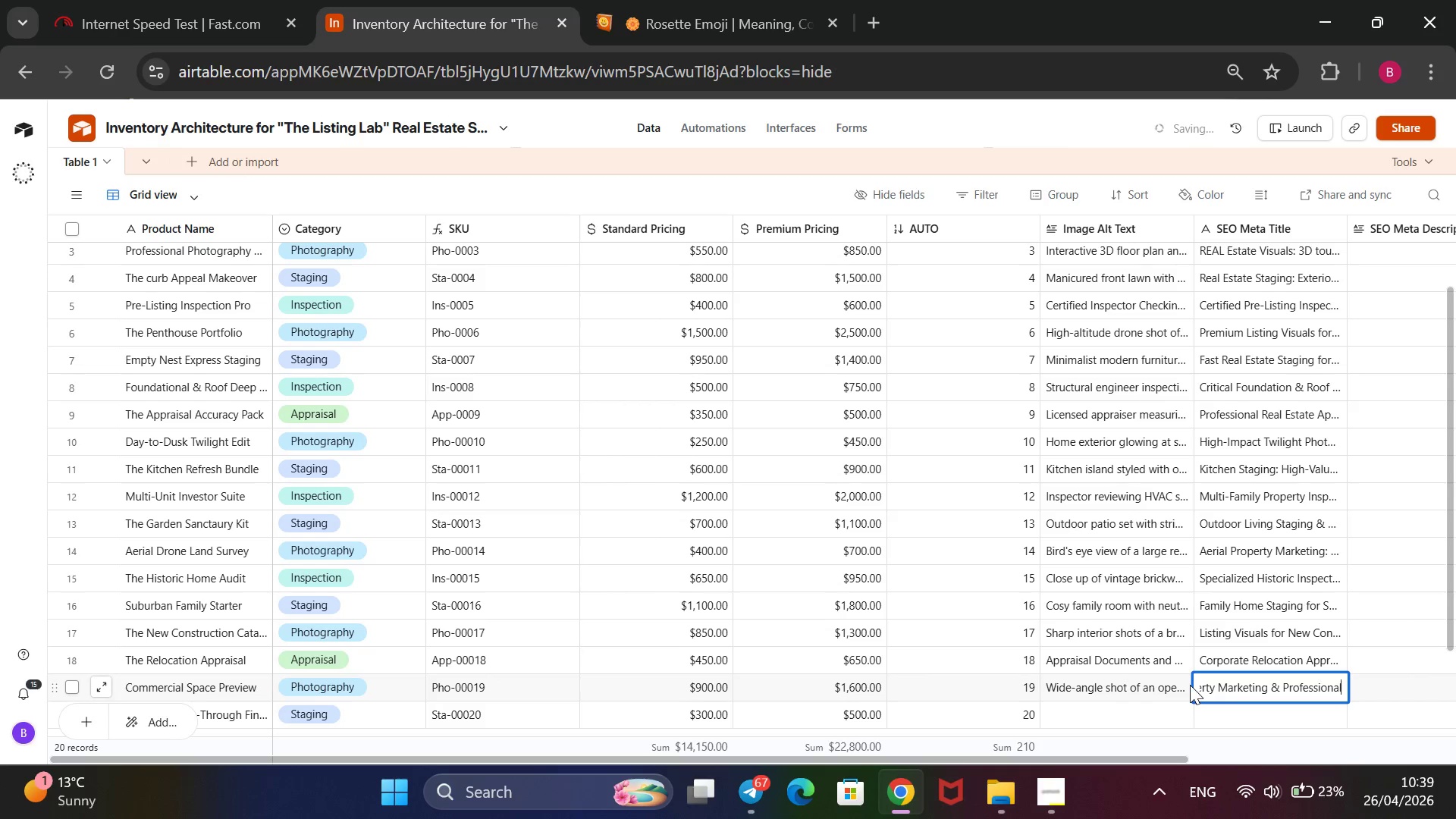 
type( Photography)
 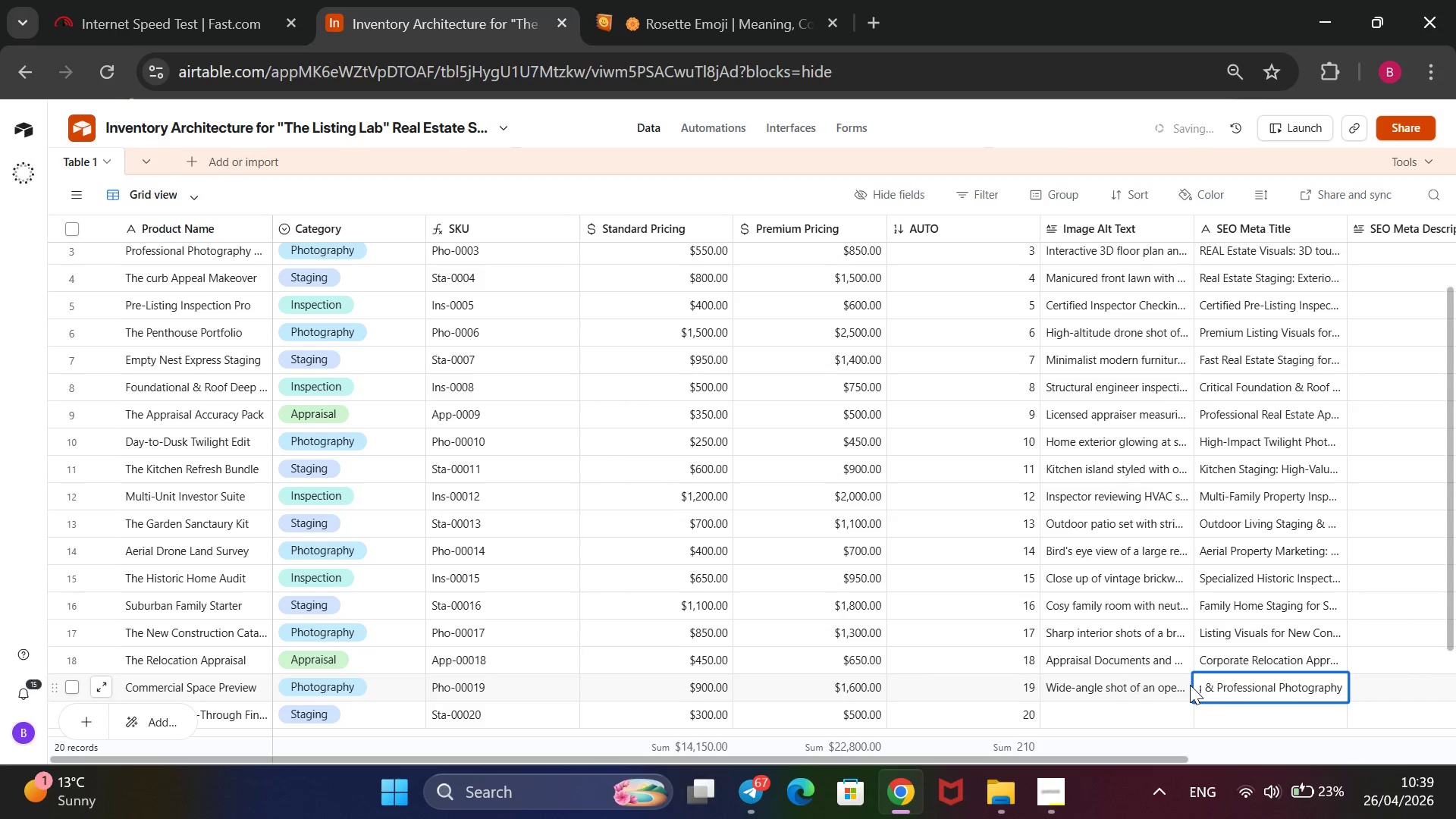 
key(Enter)
 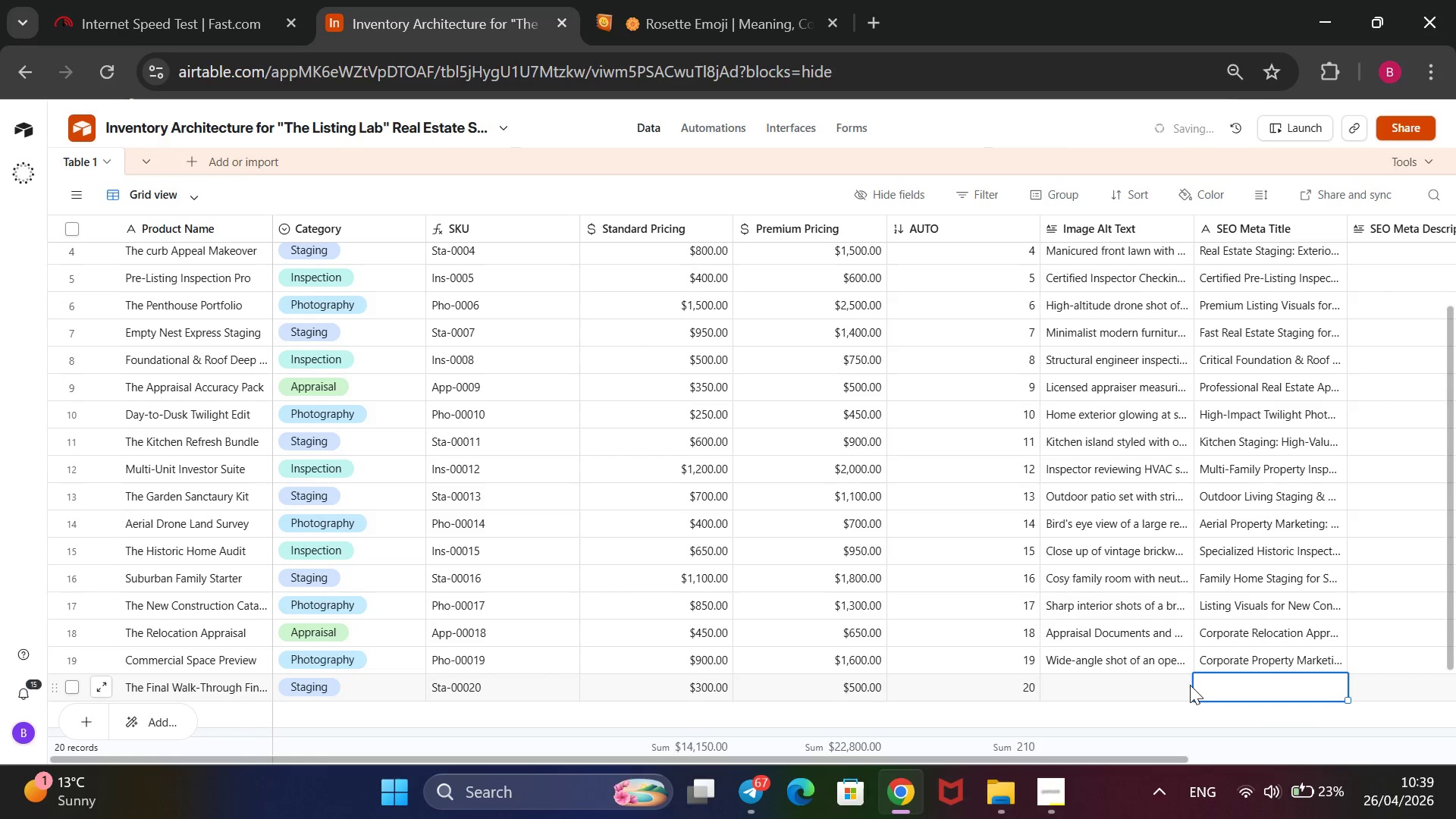 
key(ArrowLeft)
 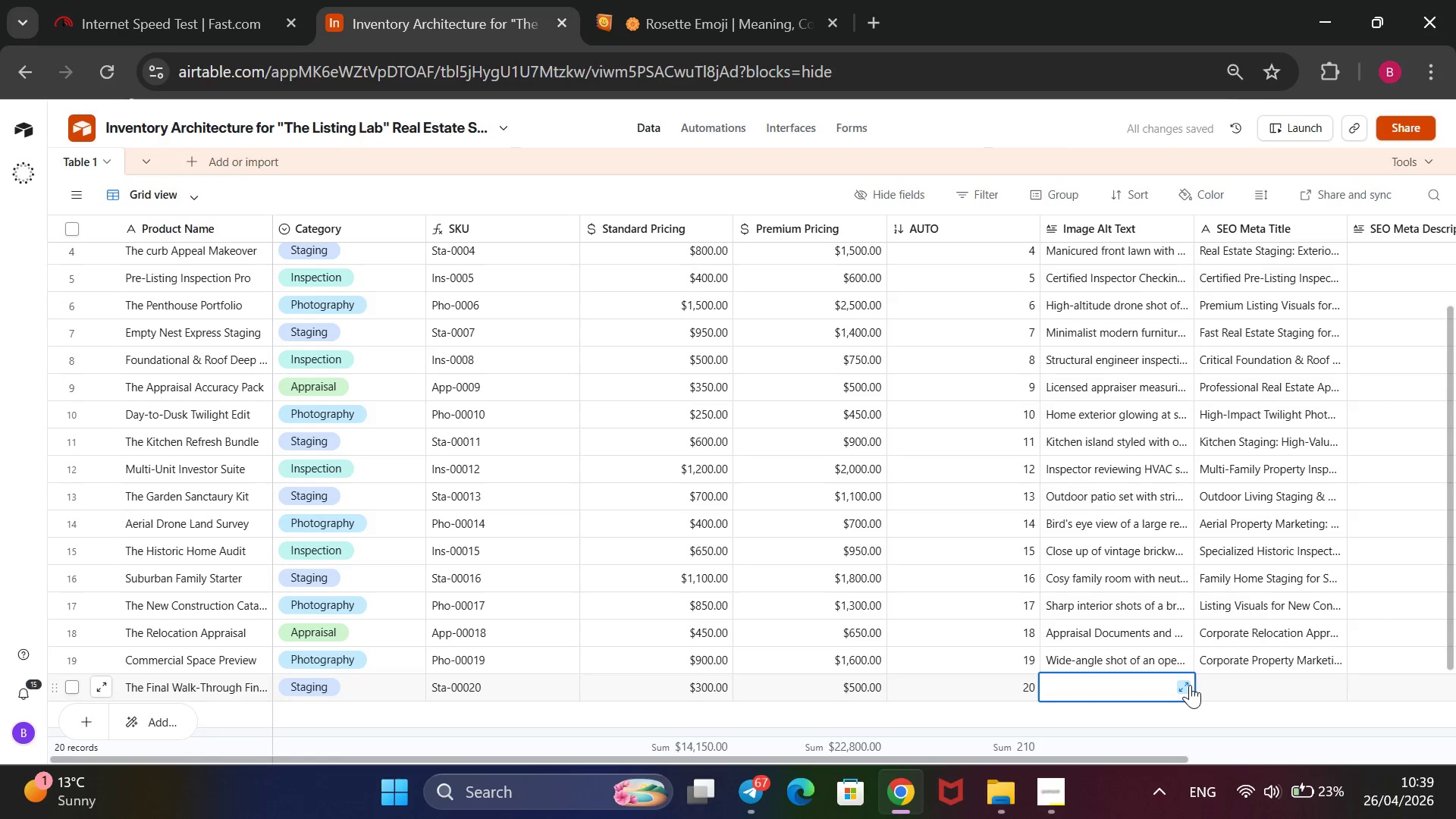 
key(CapsLock)
 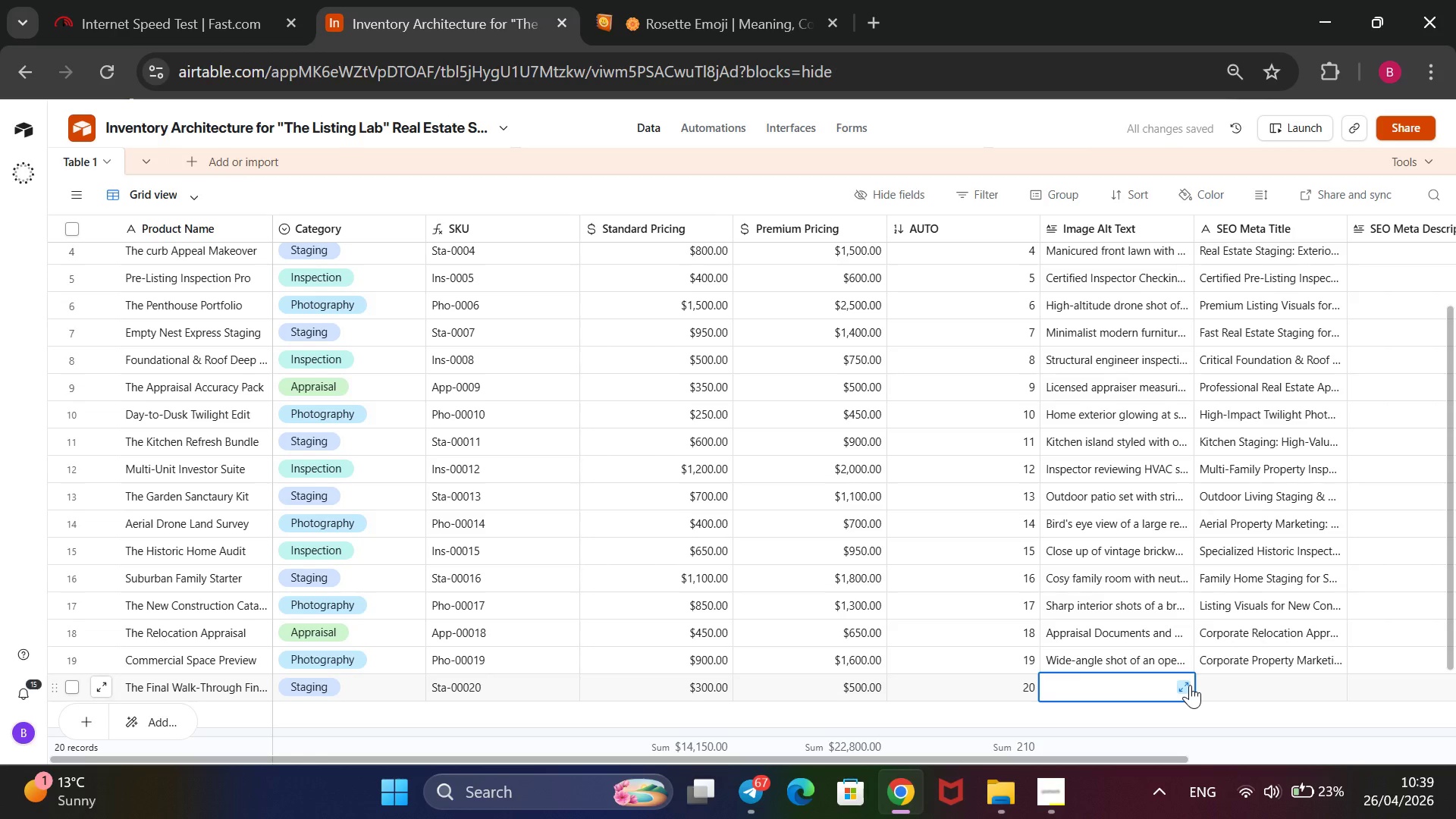 
key(C)
 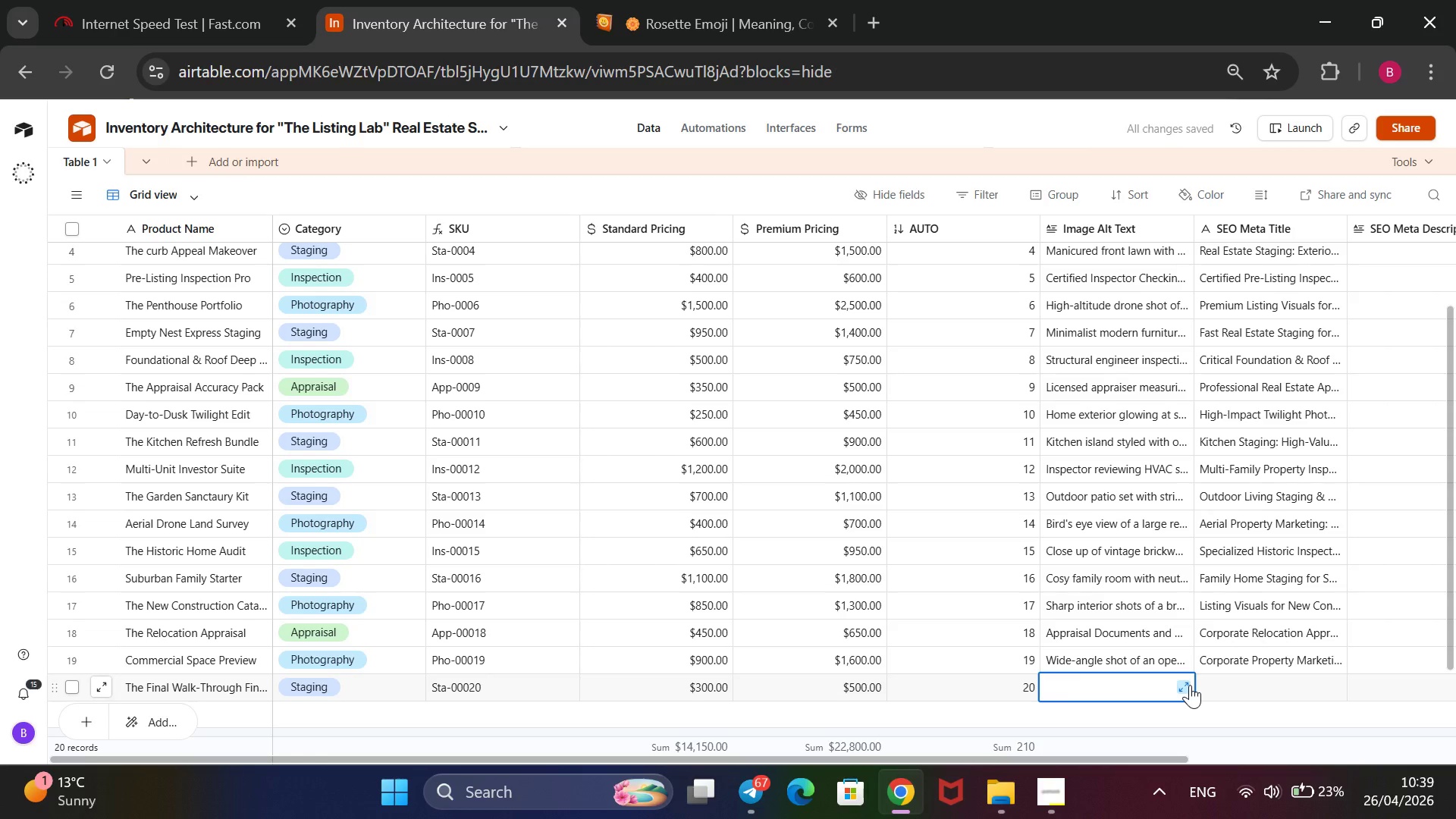 
key(Backspace)
 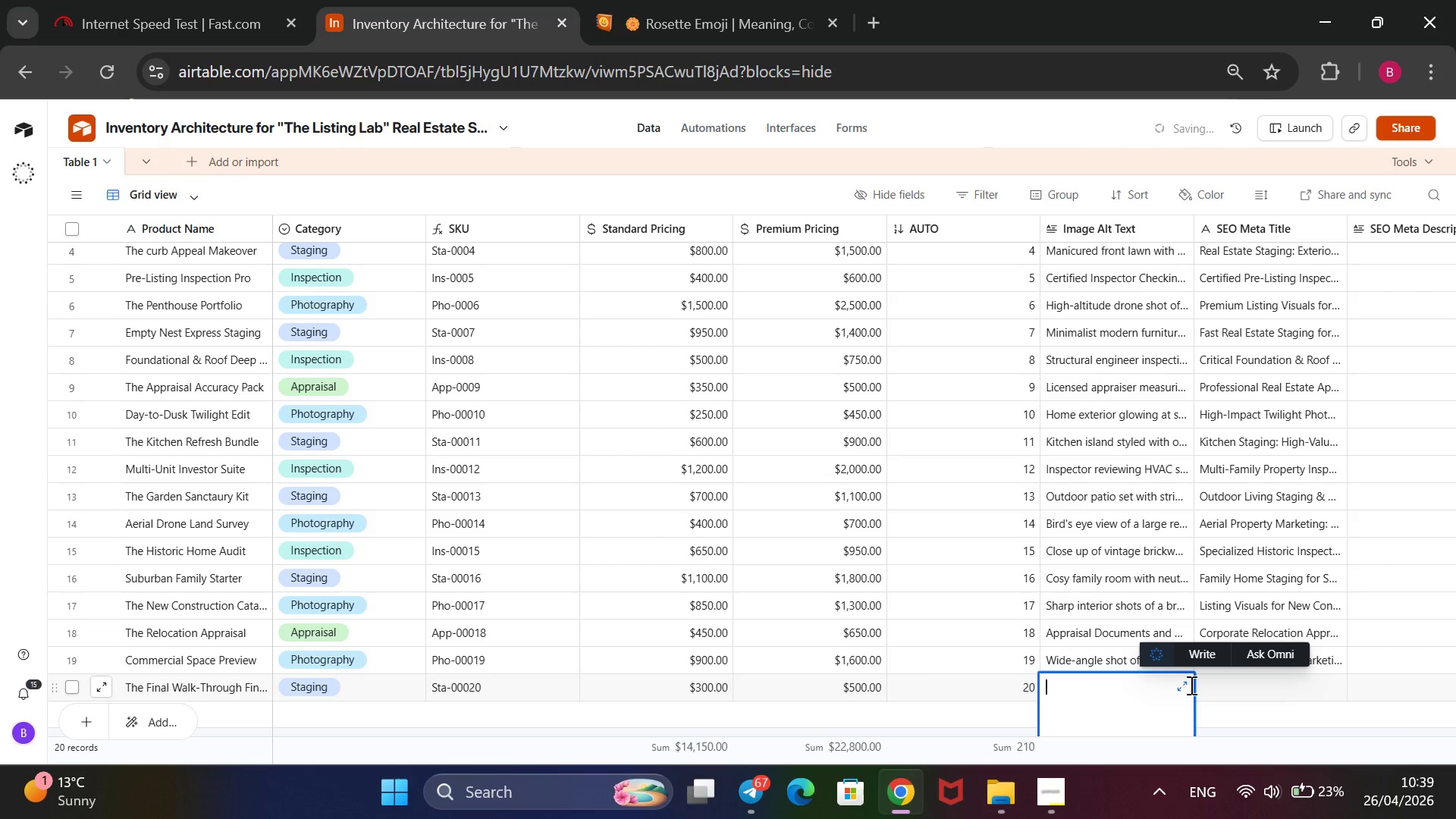 
key(Shift+2)
 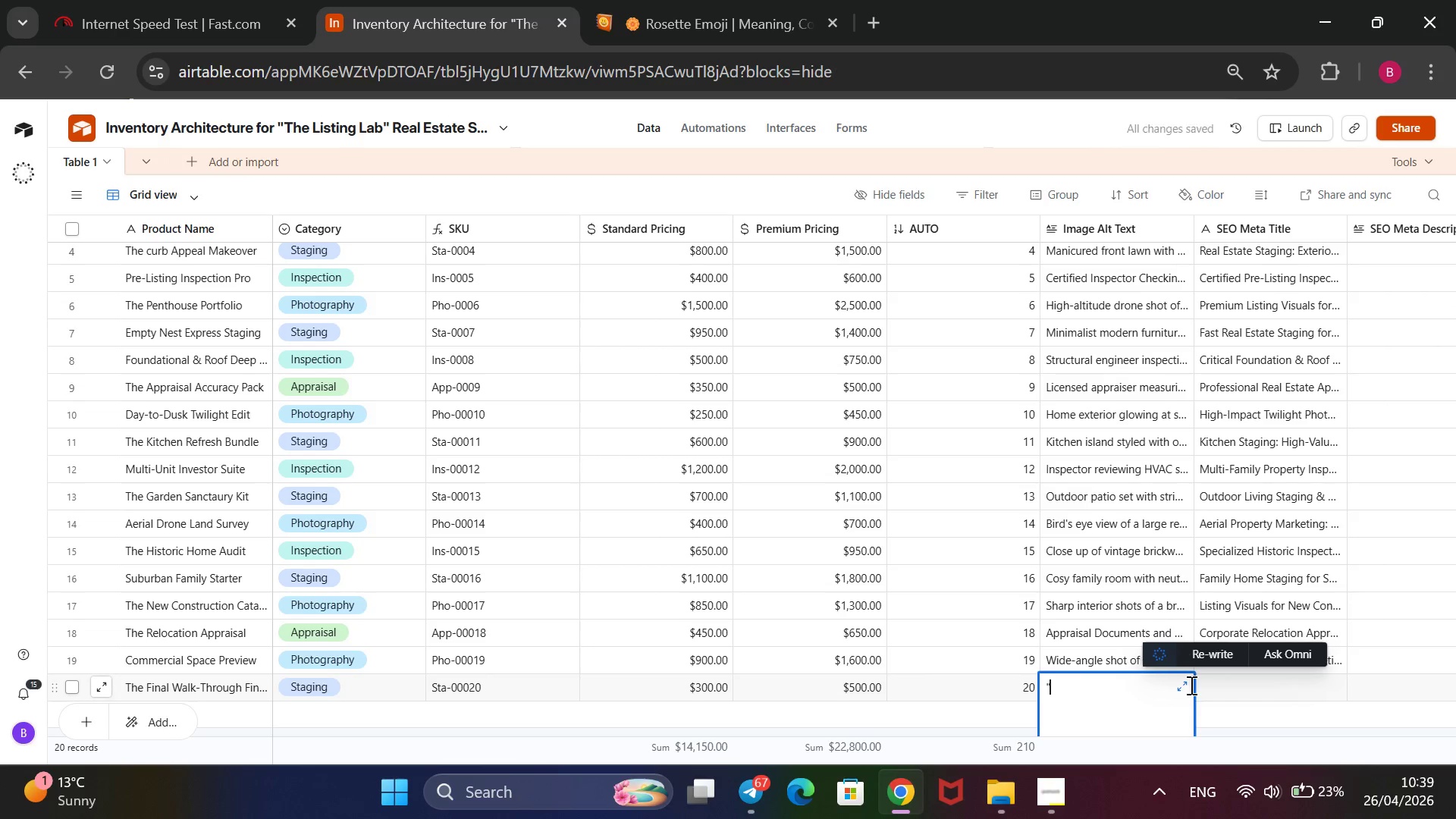 
key(CapsLock)
 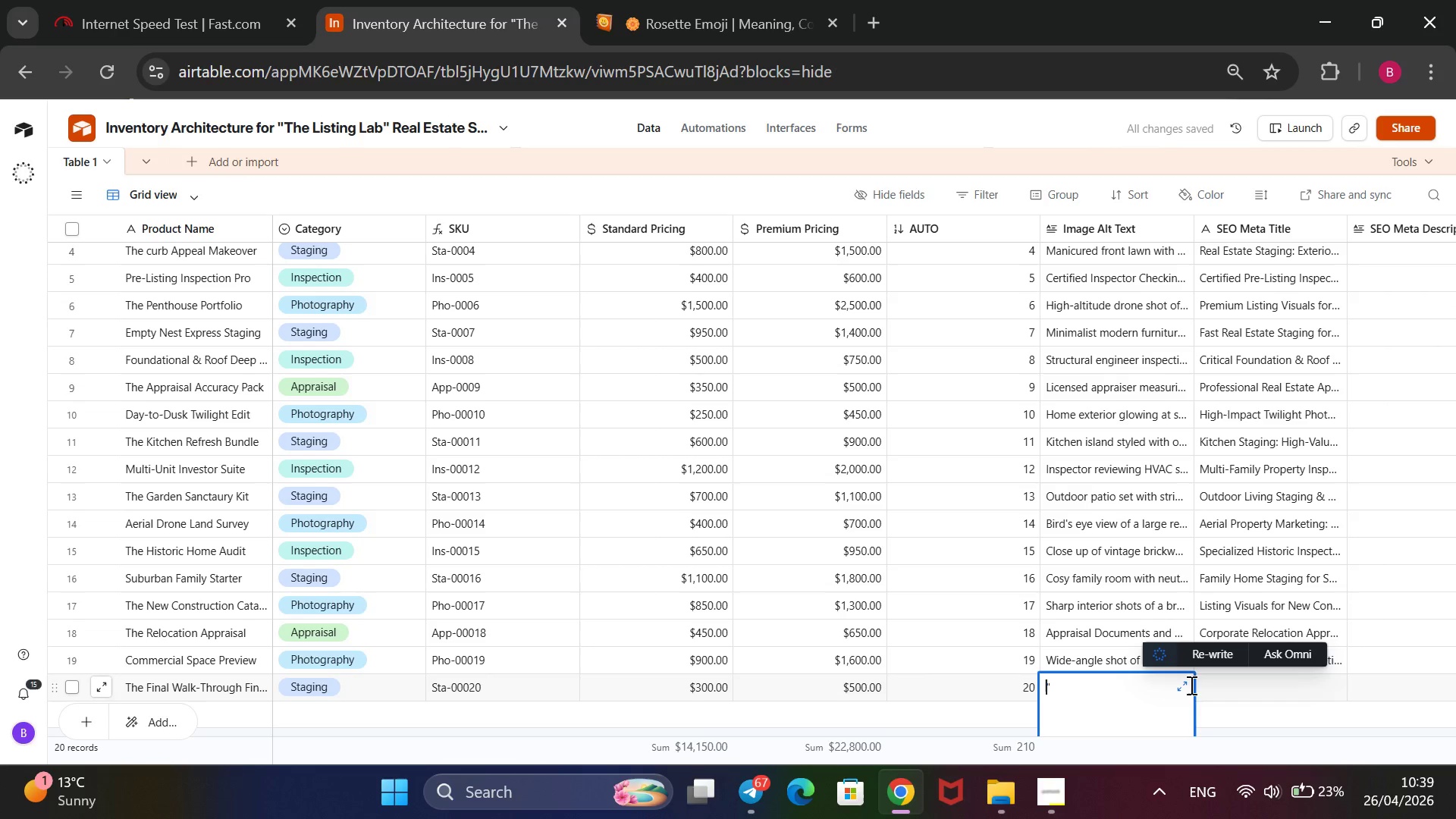 
key(ArrowLeft)
 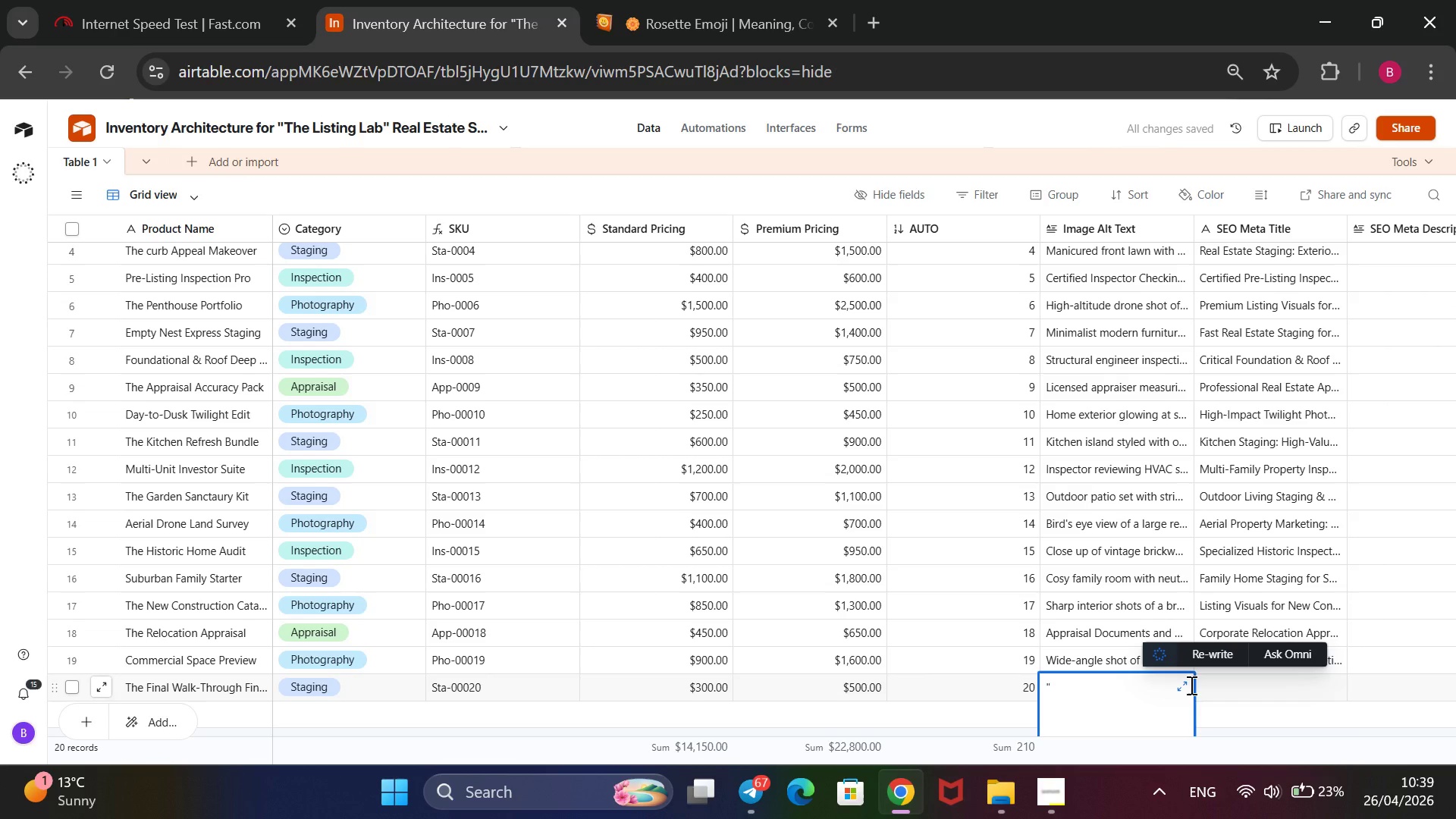 
key(Shift+ShiftRight)
 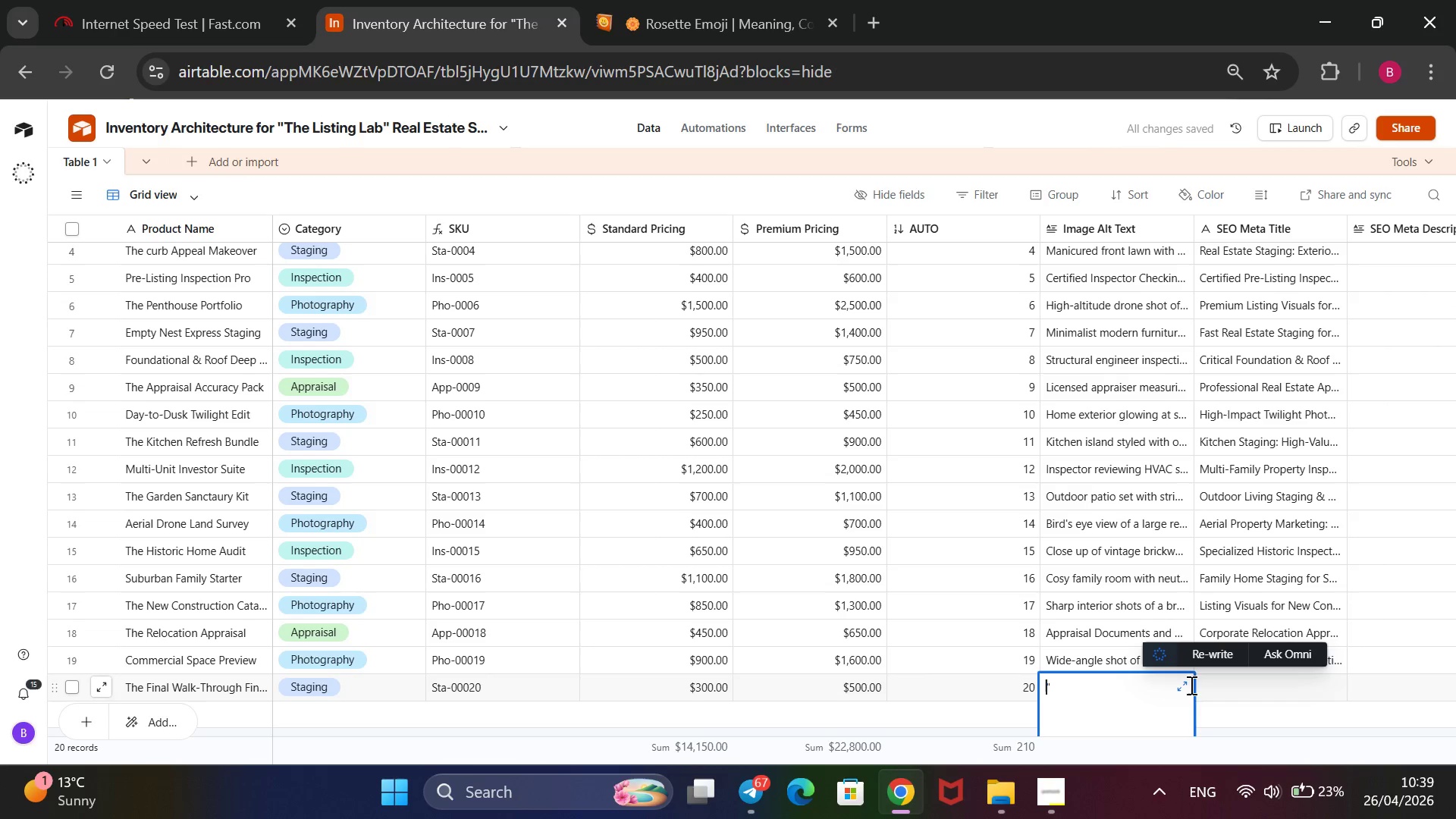 
key(ArrowRight)
 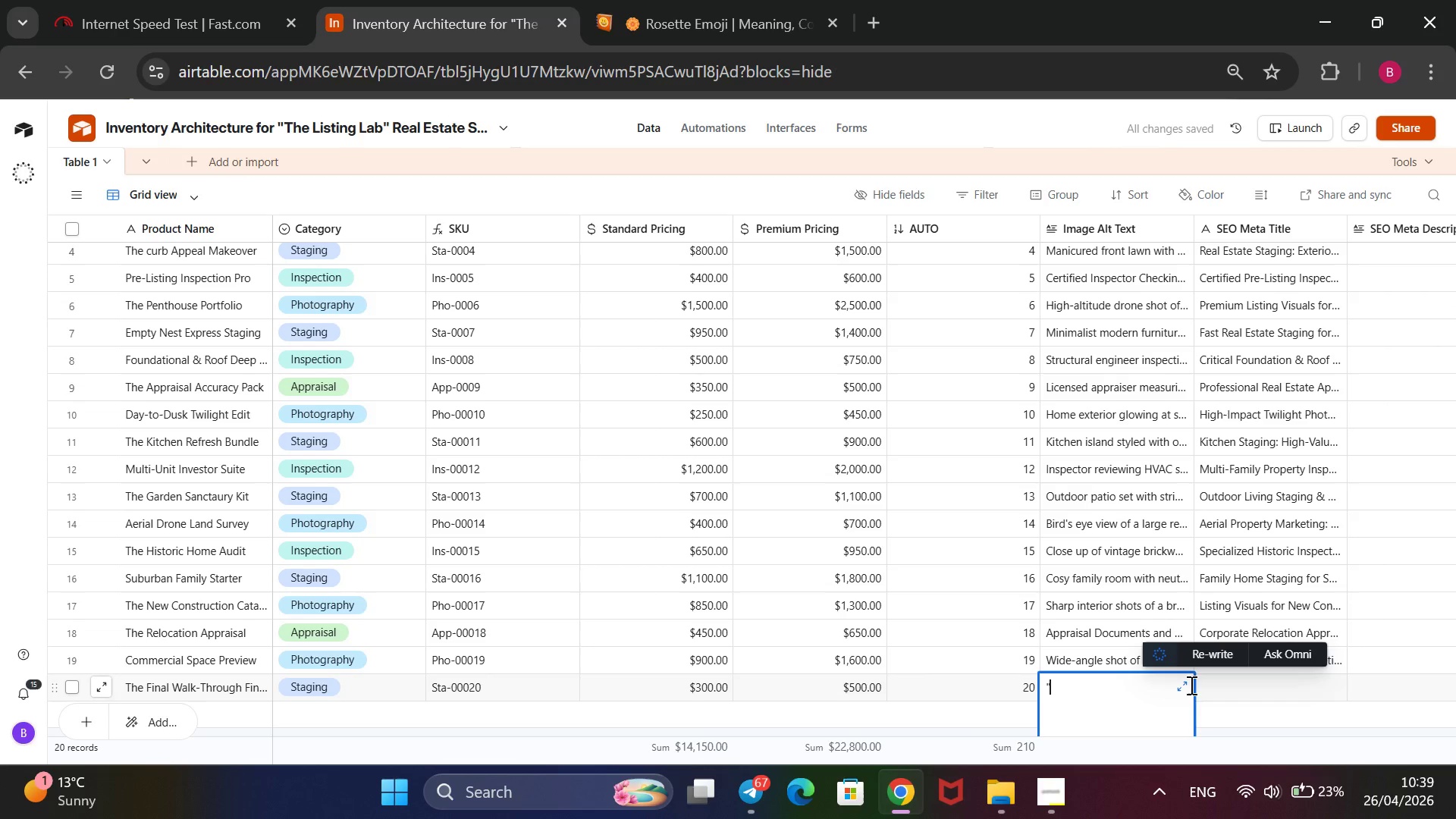 
key(Shift+2)
 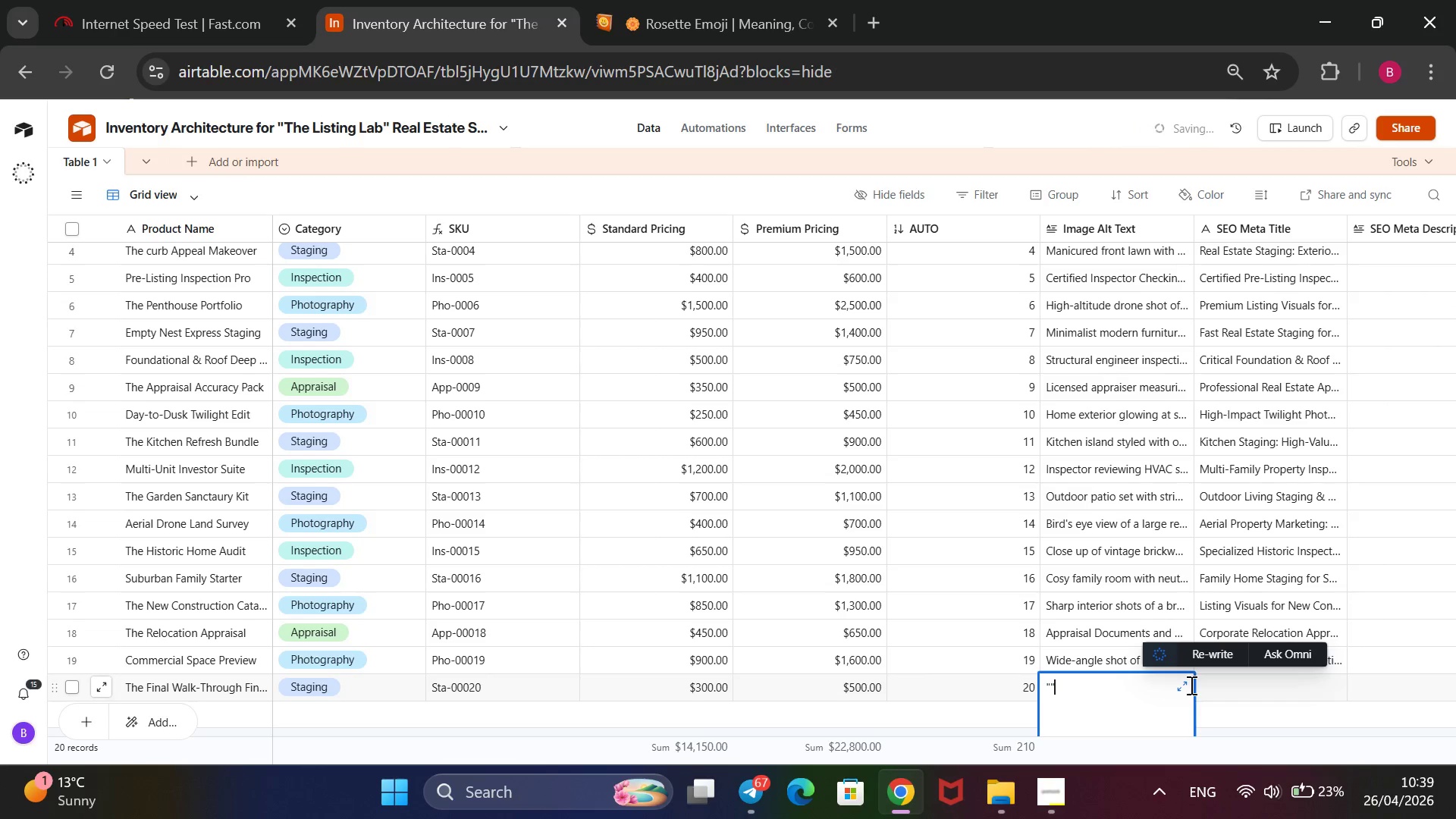 
key(CapsLock)
 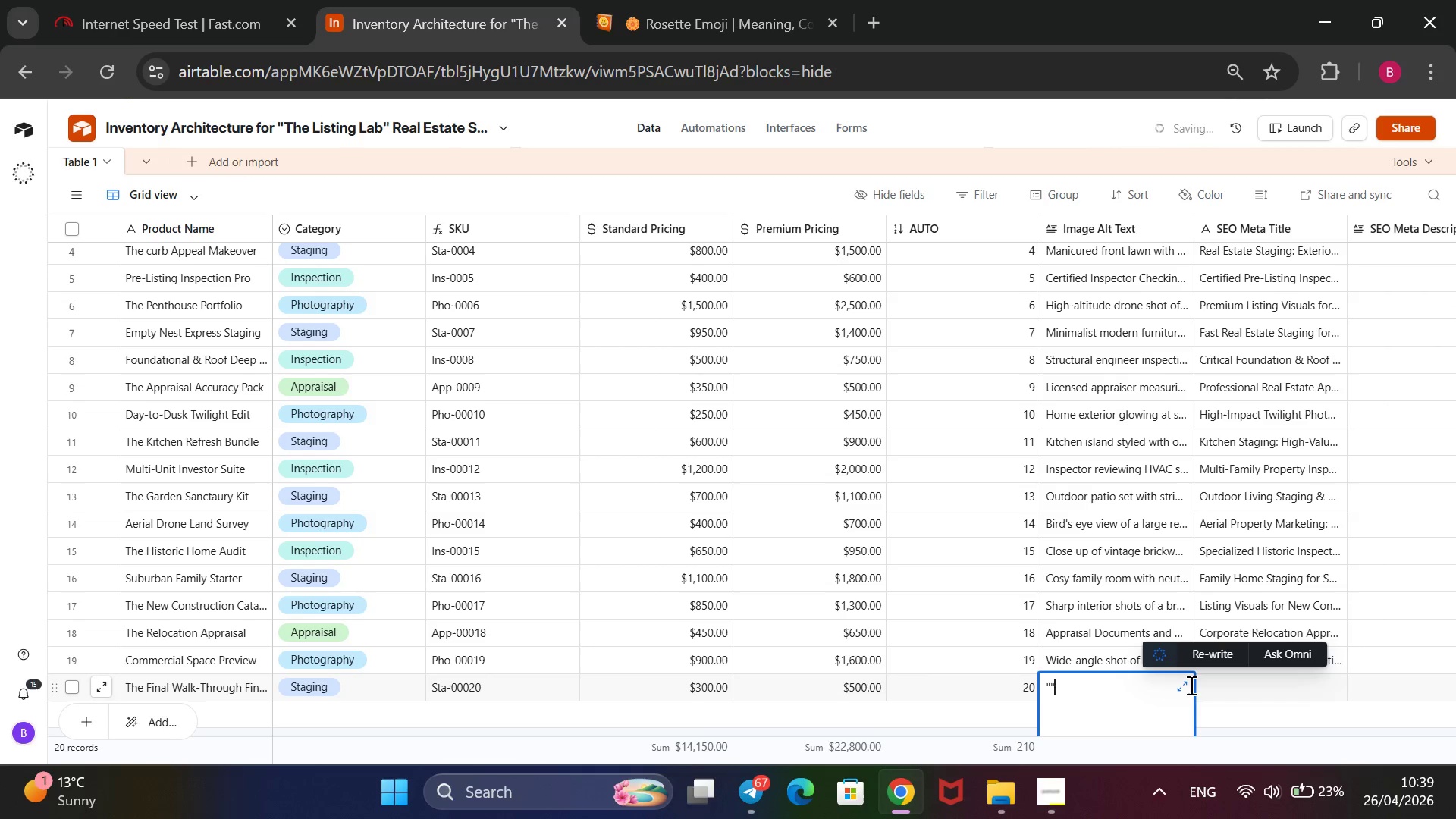 
key(ArrowLeft)
 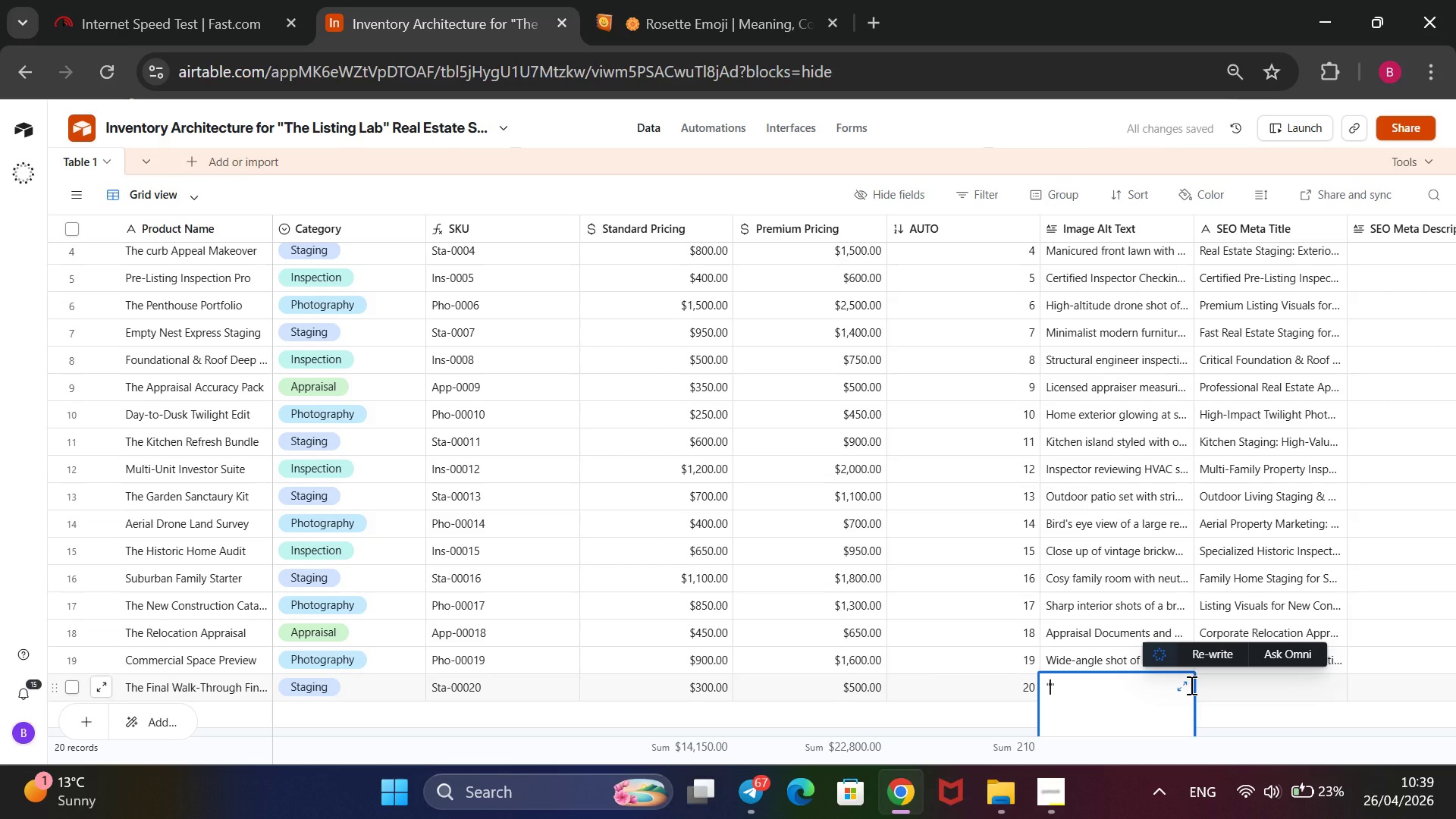 
type(Clean, empty hallway with high-gloss floors and lighting)
 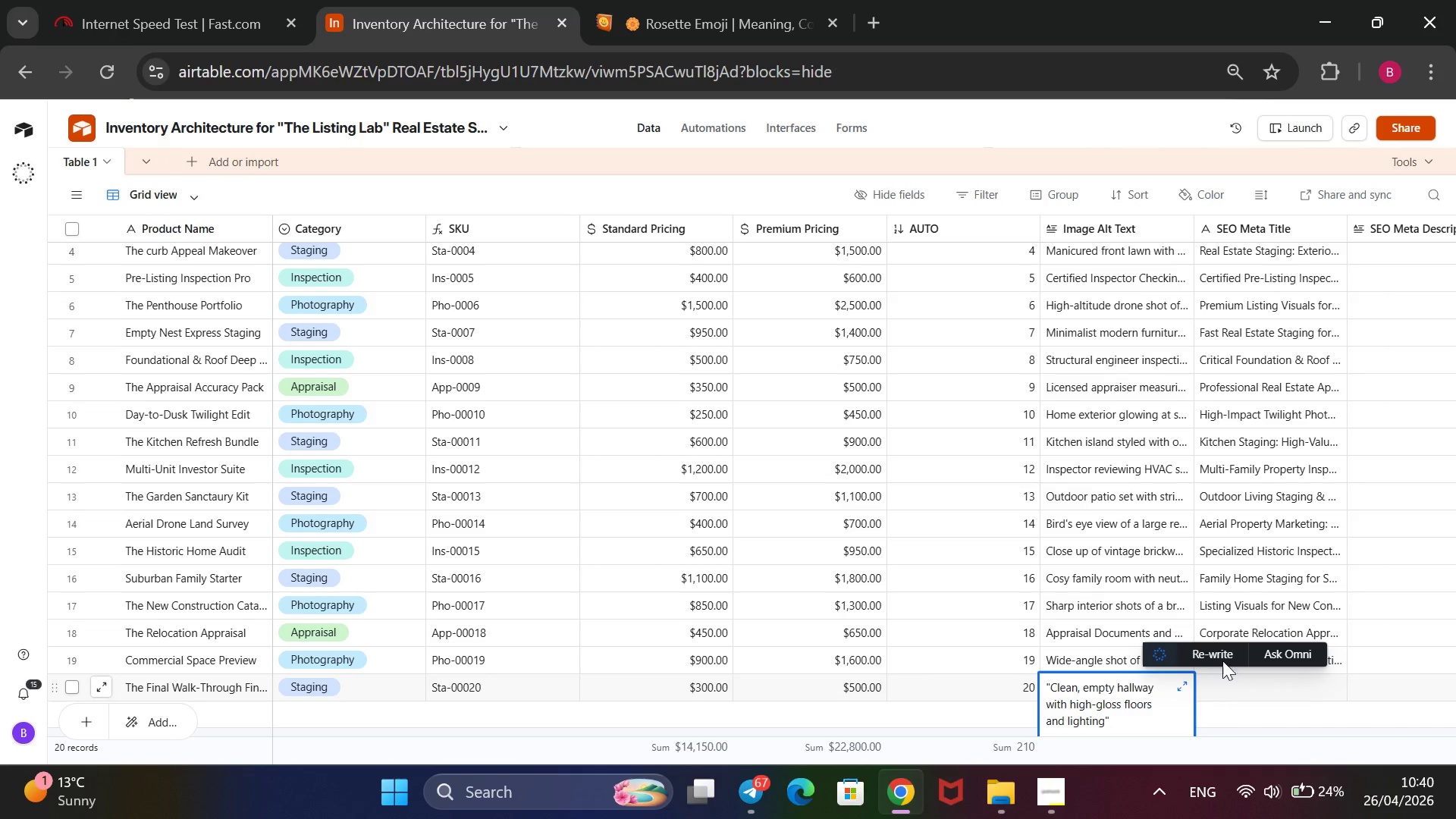 
left_click([1263, 692])
 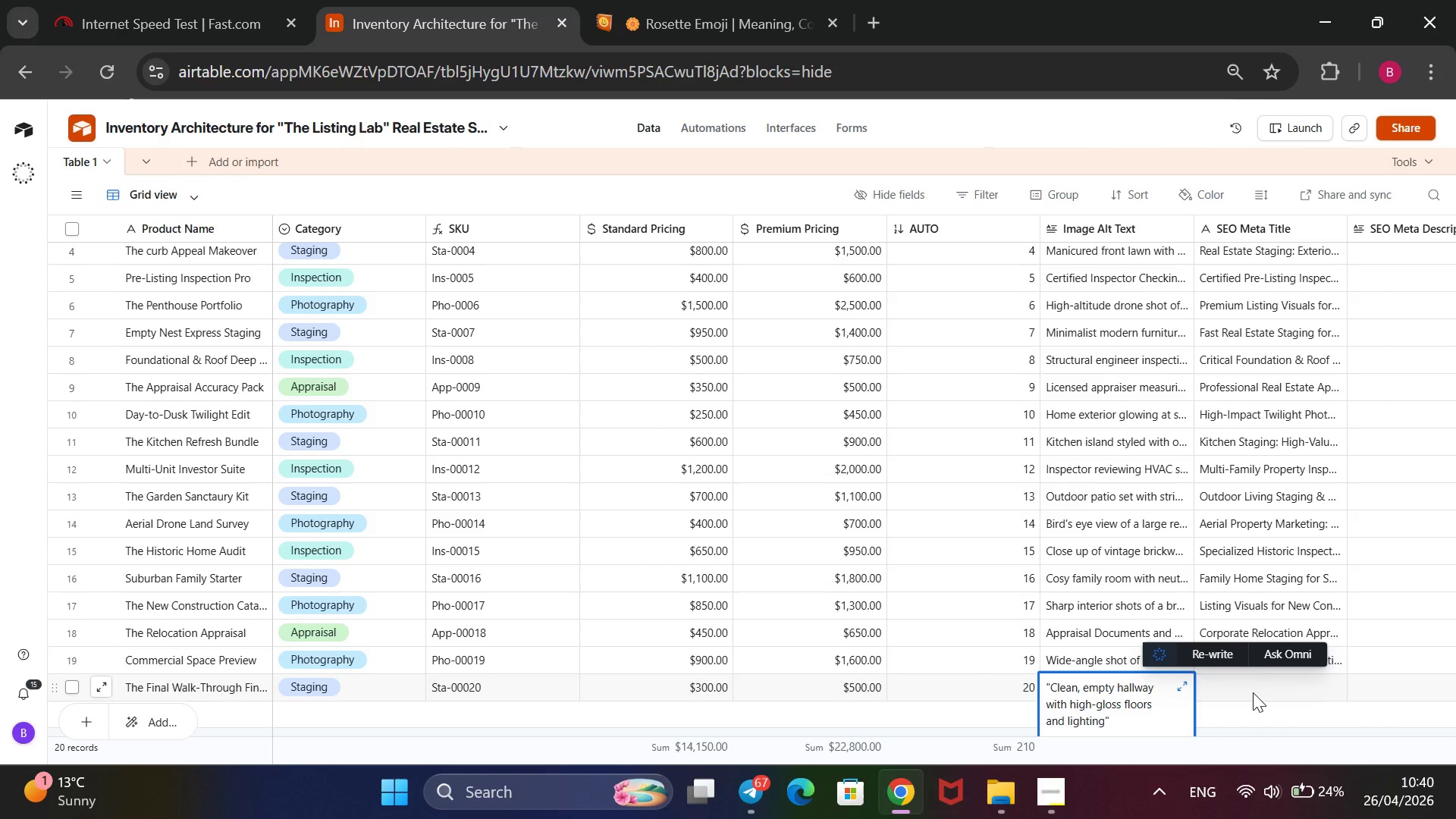 
type(Final Staging Touf)
key(Backspace)
type(ch-I)
key(Backspace)
type(Ups for High-Volume Listing Agents)
 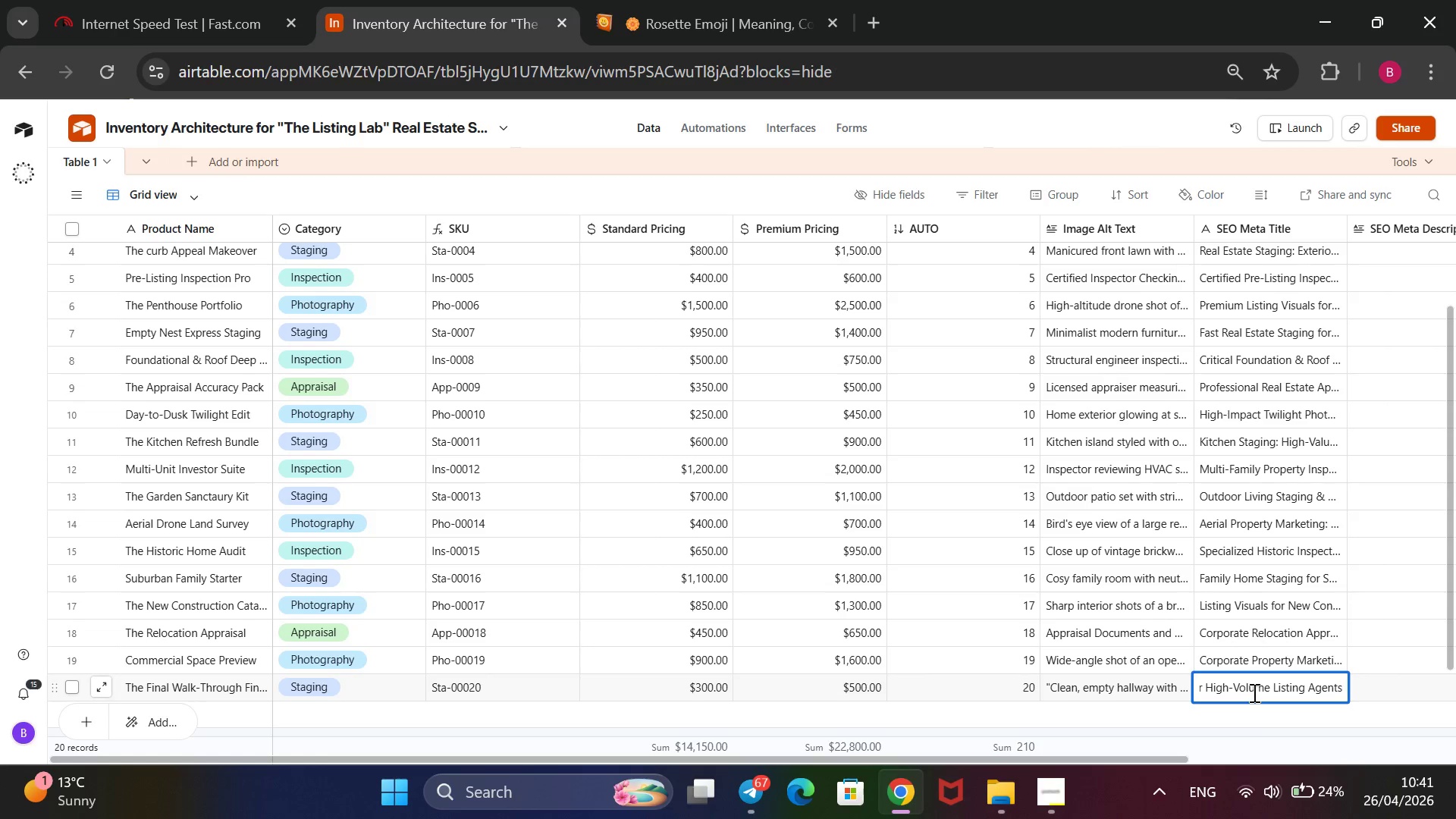 
wait(39.33)
 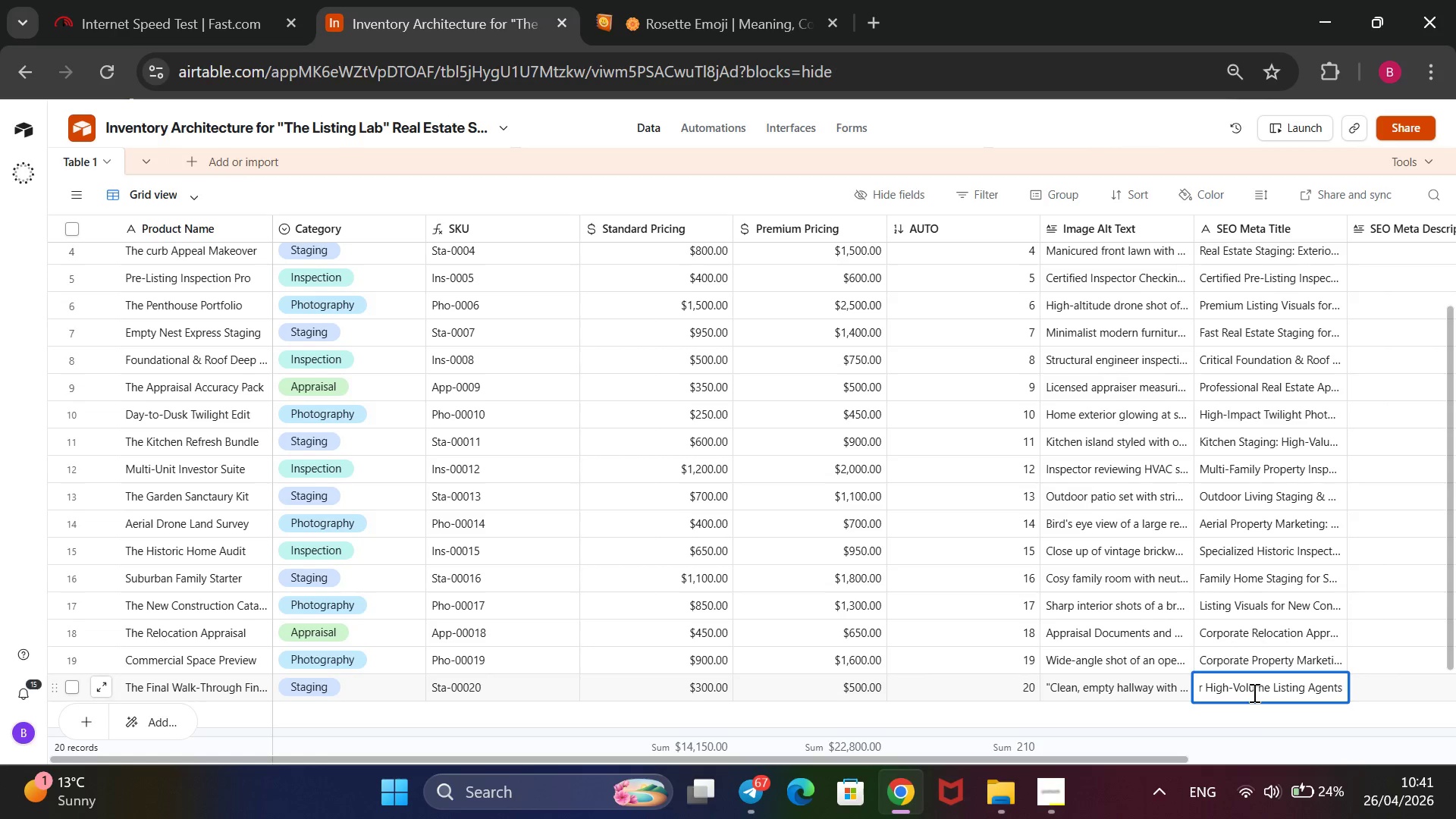 
key(Period)
 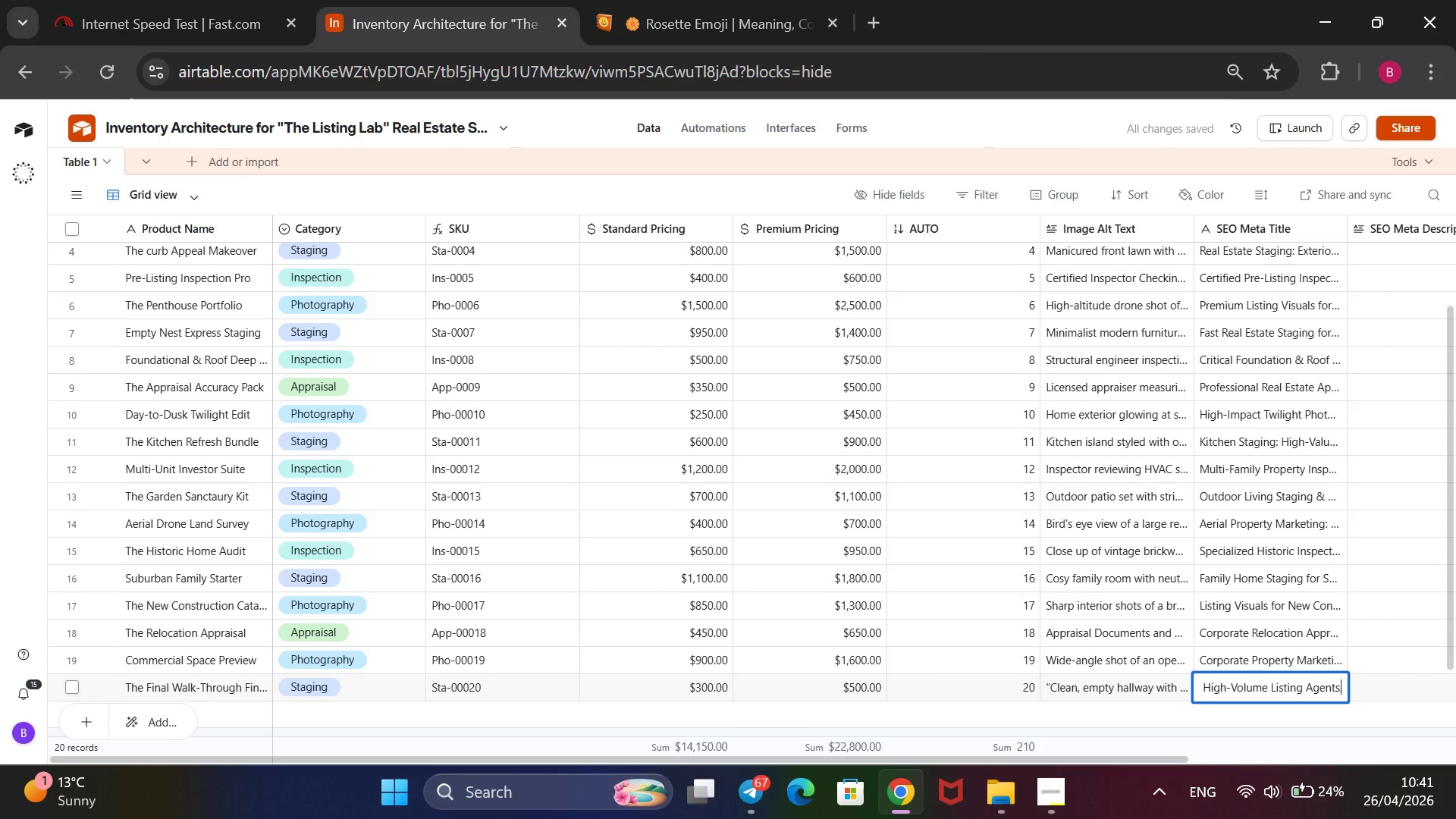 
wait(10.27)
 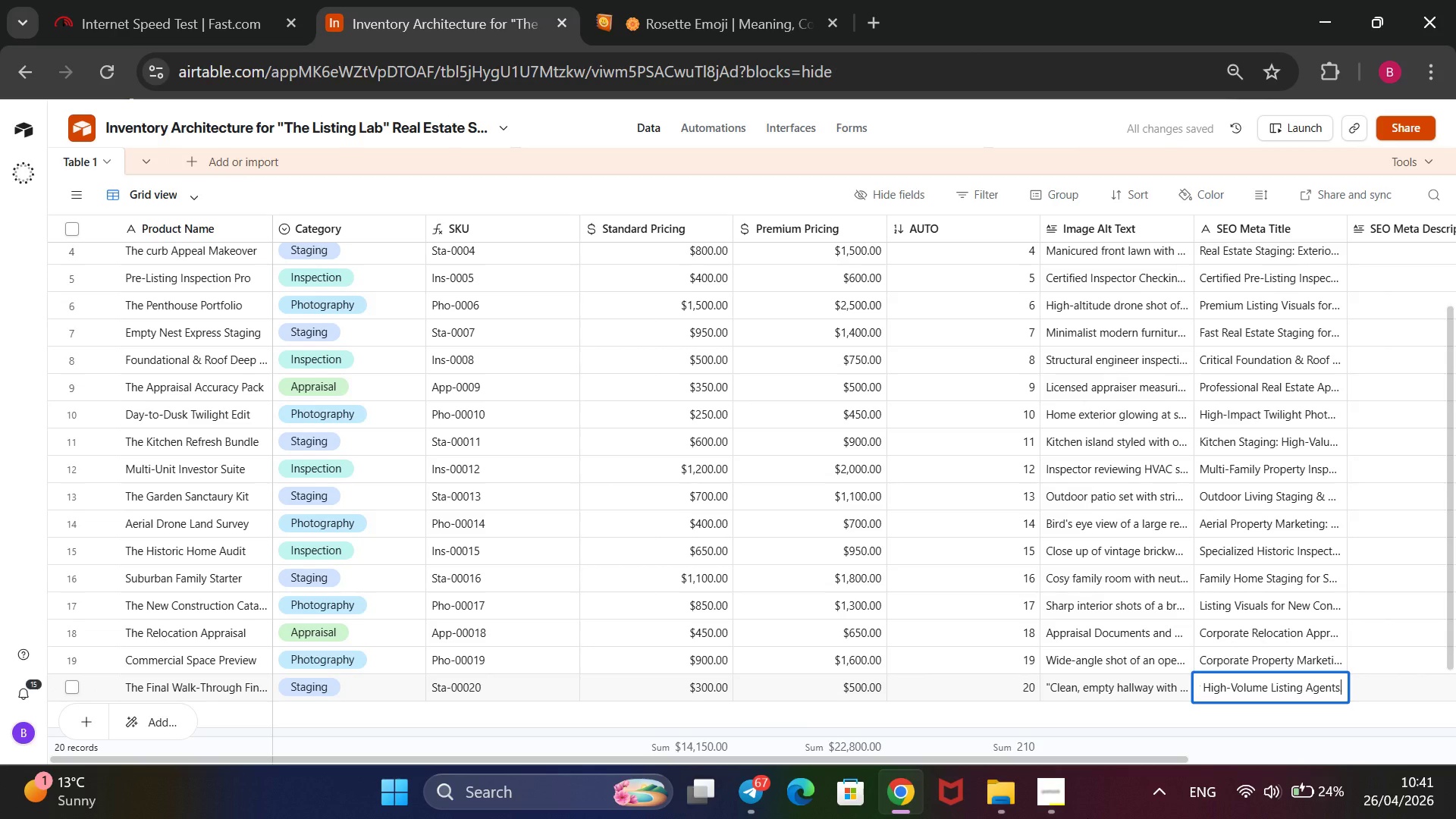 
left_click([1381, 250])
 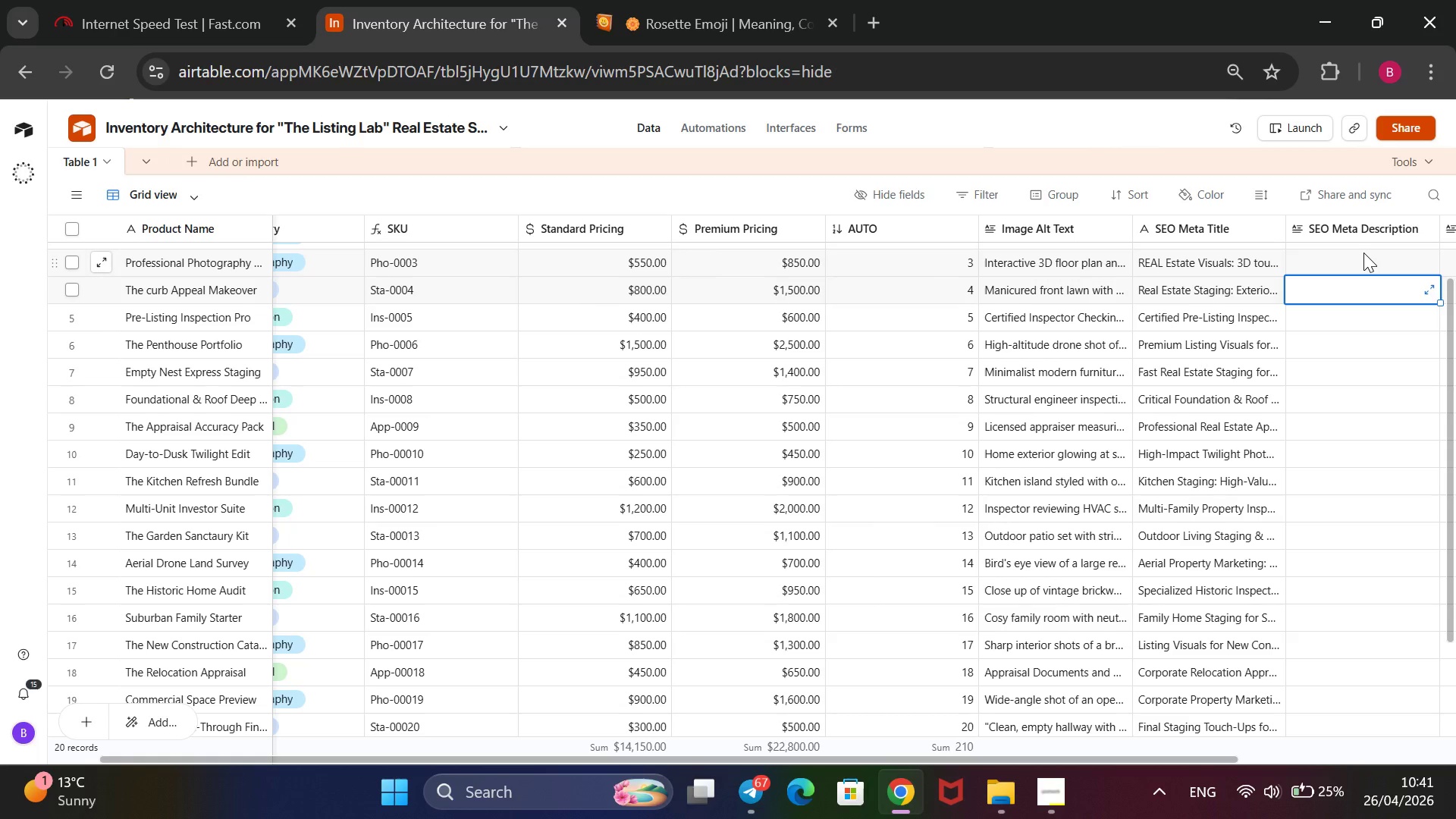 
wait(32.25)
 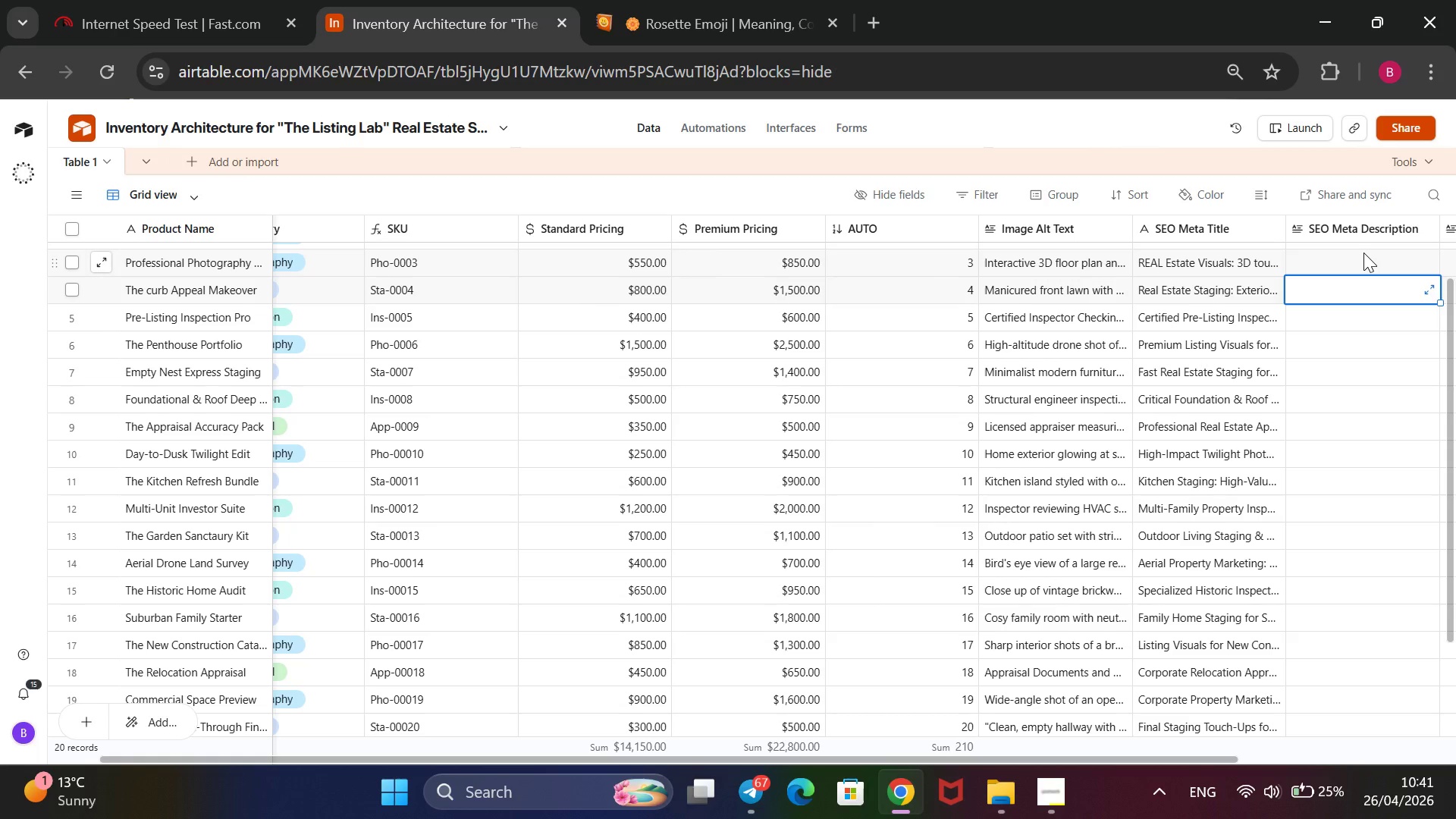 
left_click([1363, 253])
 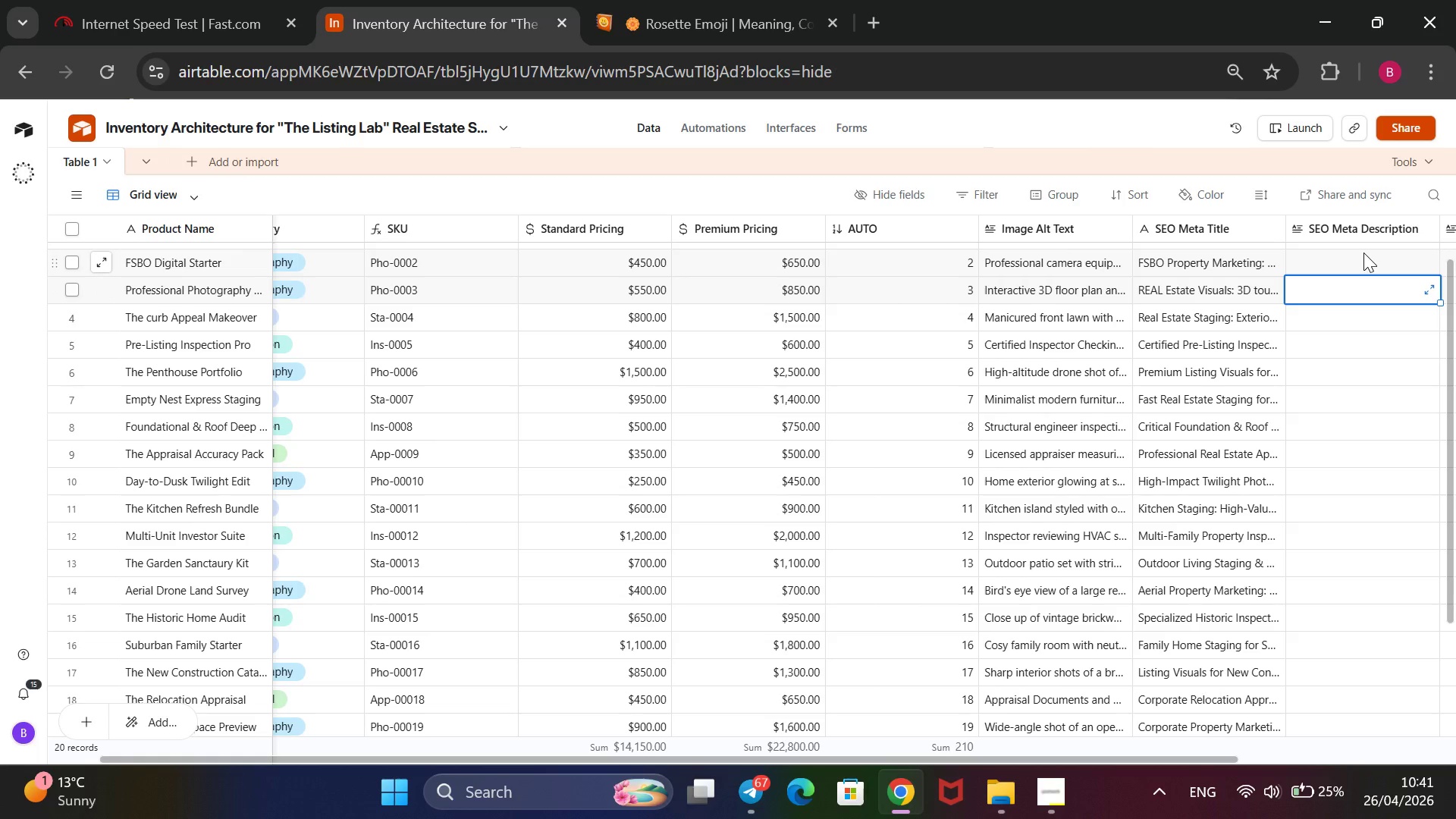 
left_click([1363, 253])
 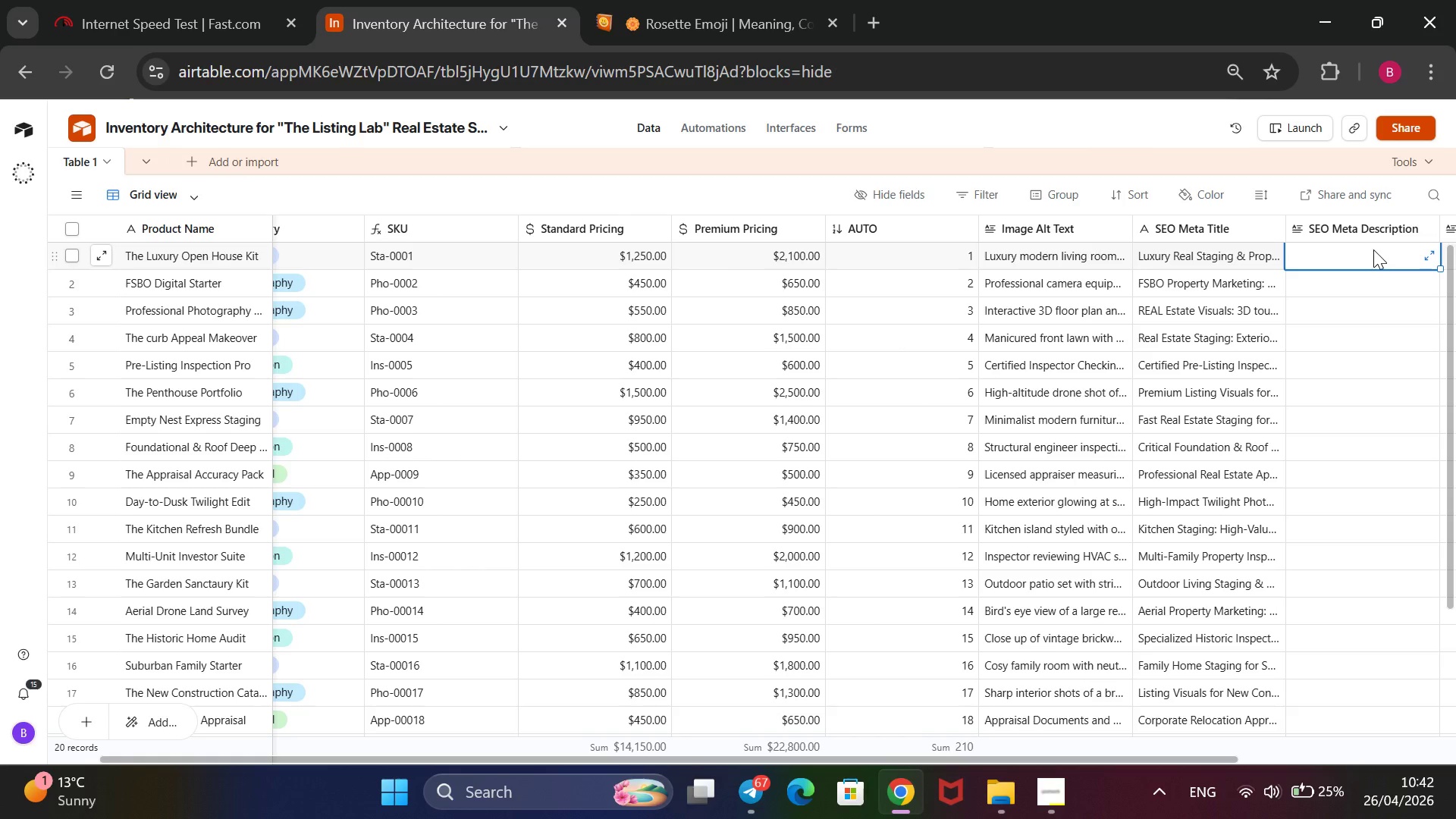 
wait(60.47)
 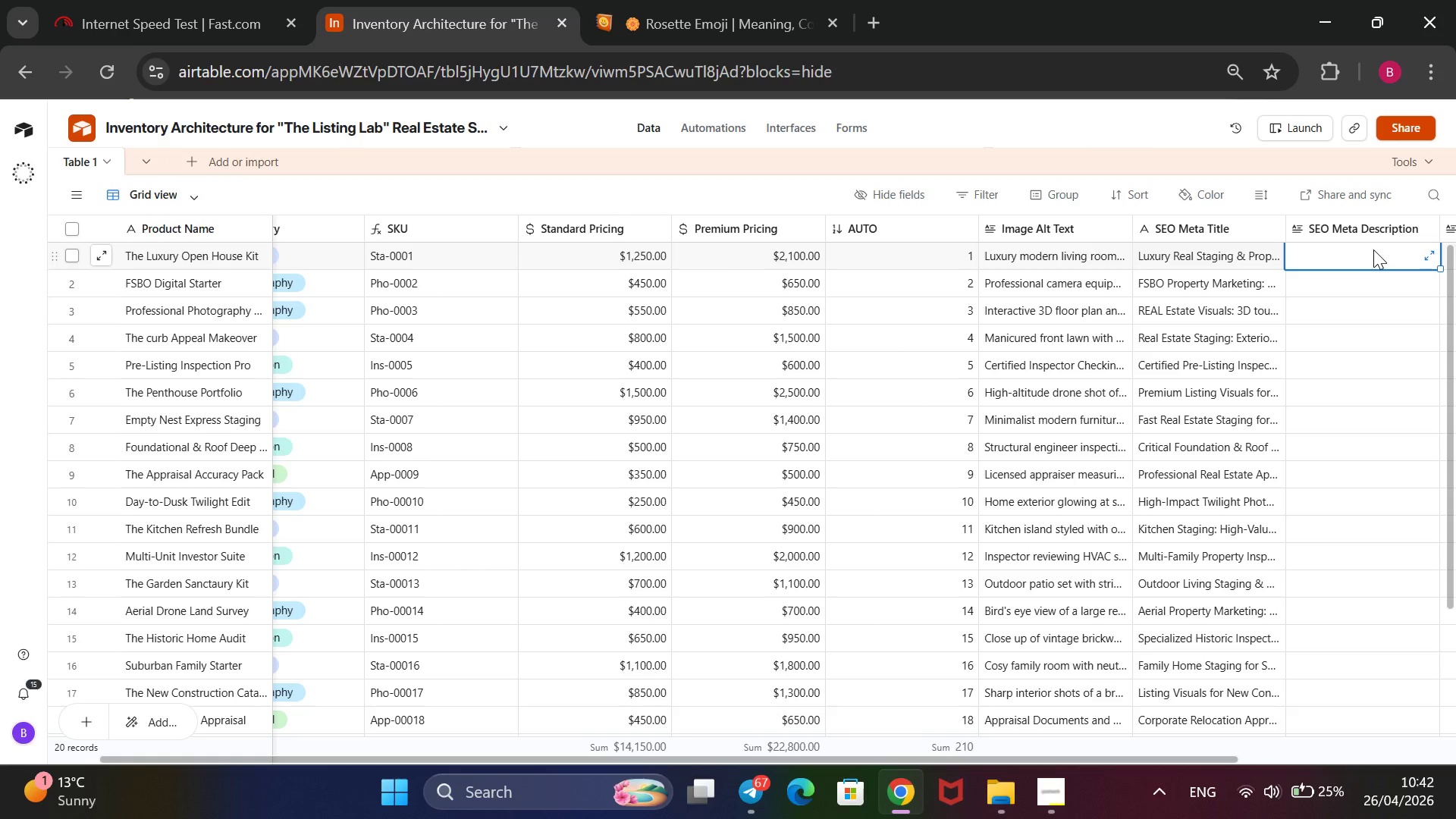 
type(Luxury )
 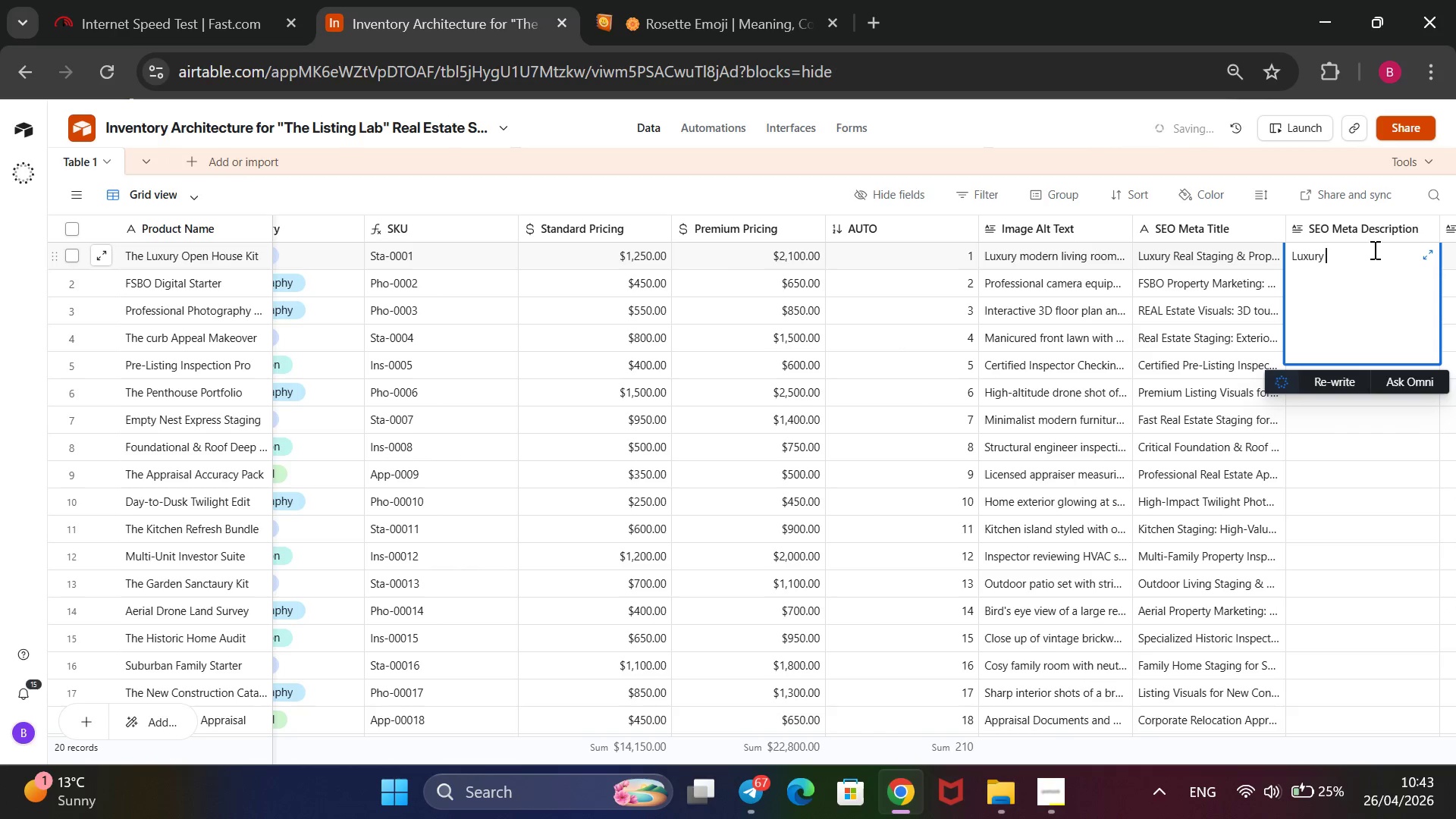 
hold_key(key=Backspace, duration=0.94)
 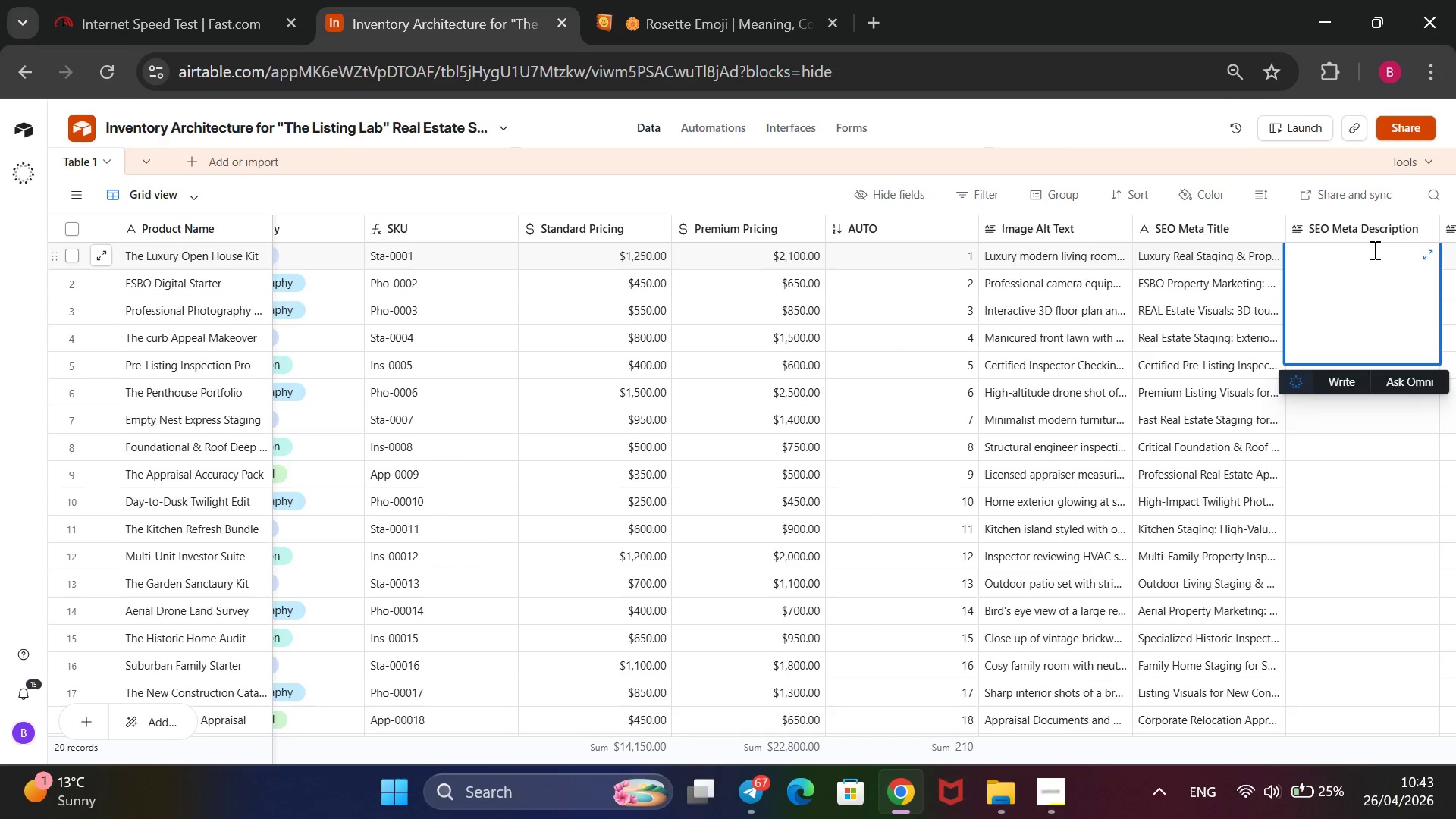 
wait(14.09)
 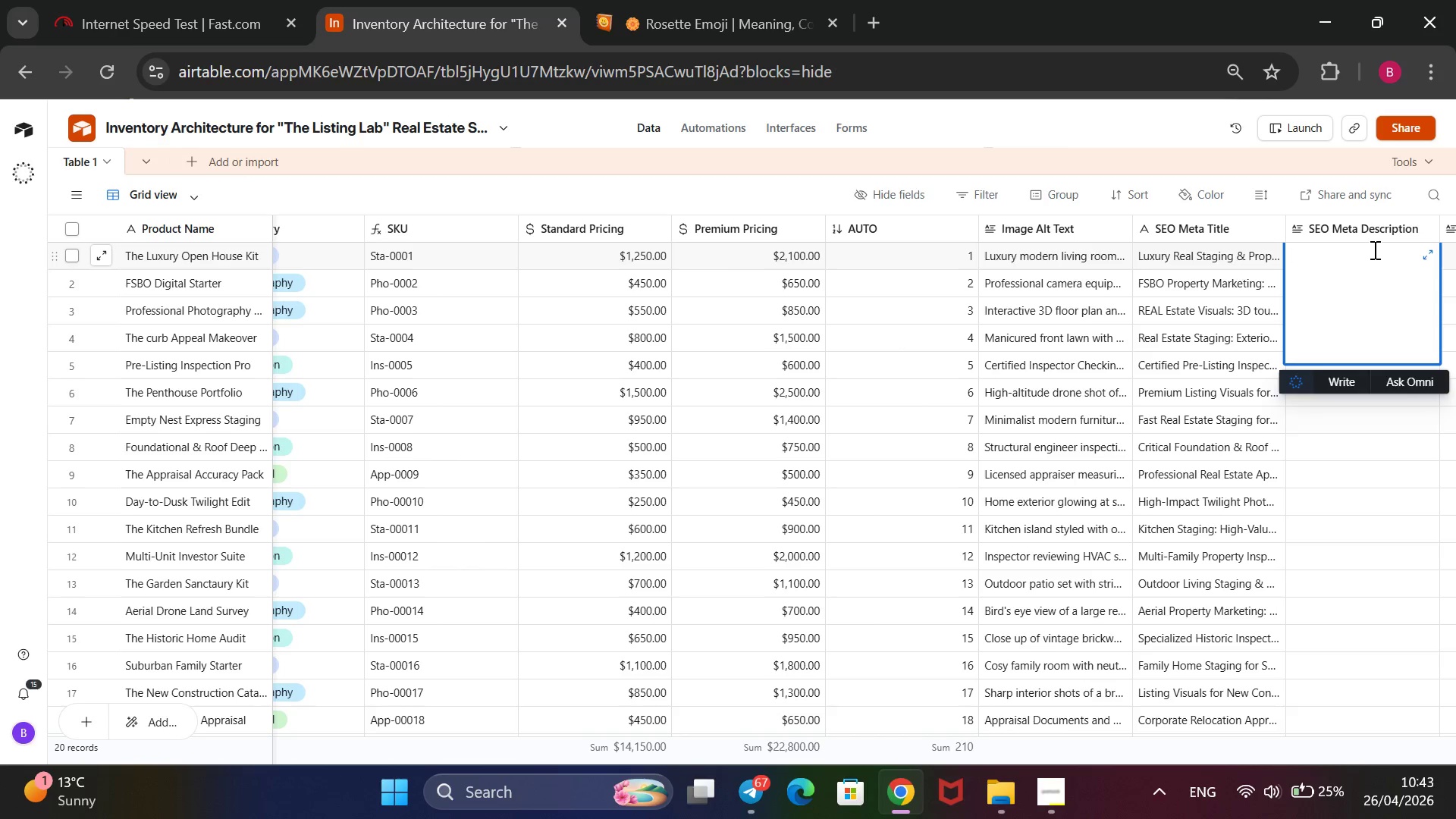 
type(A full-sa)
key(Backspace)
type(cale interior transofrm)
key(Backspace)
key(Backspace)
key(Backspace)
key(Backspace)
type(formation using )
 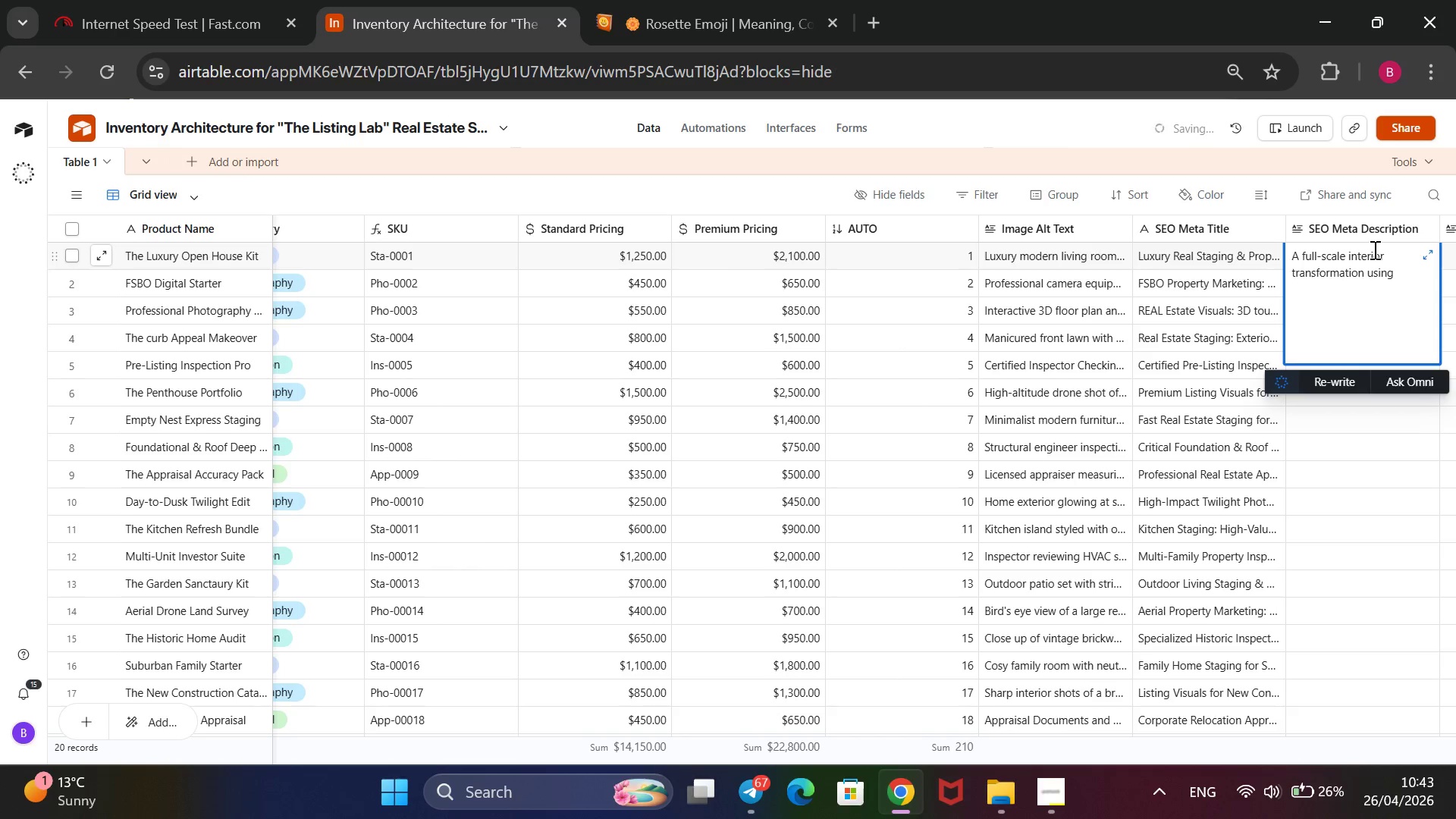 
type(Premium Furniture)
 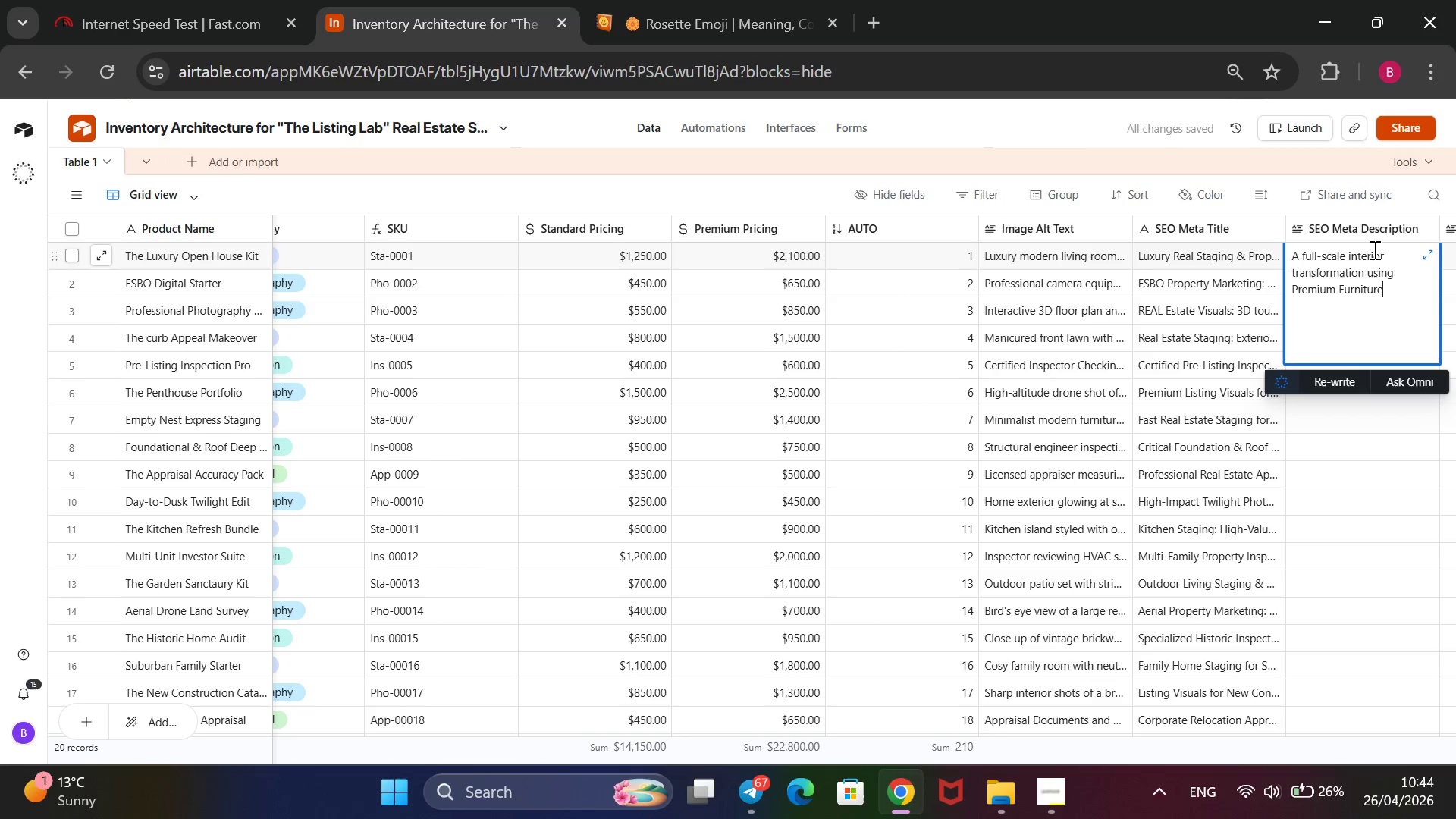 
wait(15.5)
 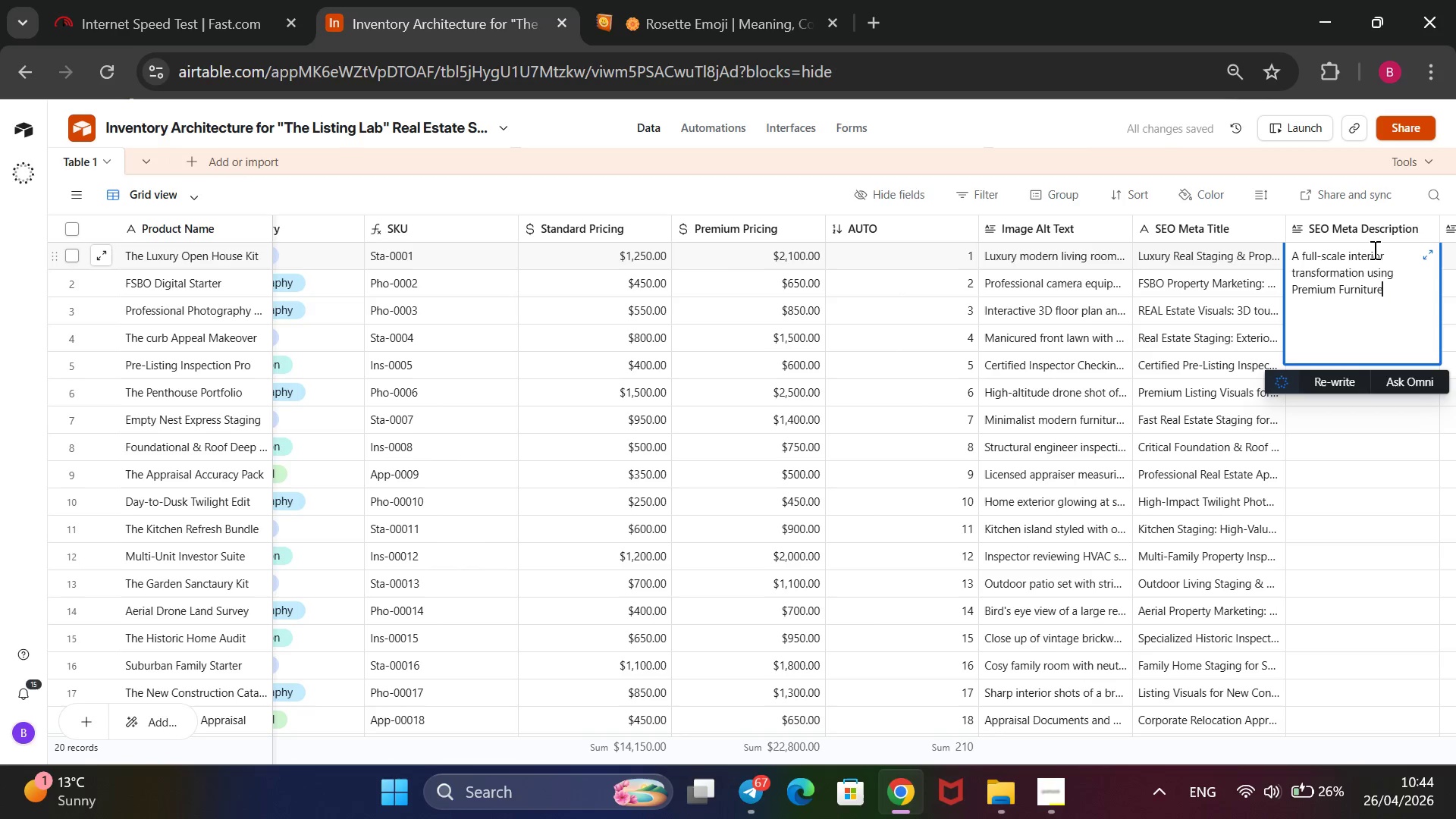 
type( and curates )
key(Backspace)
key(Backspace)
type(d pe)
key(Backspace)
type(ieces)
 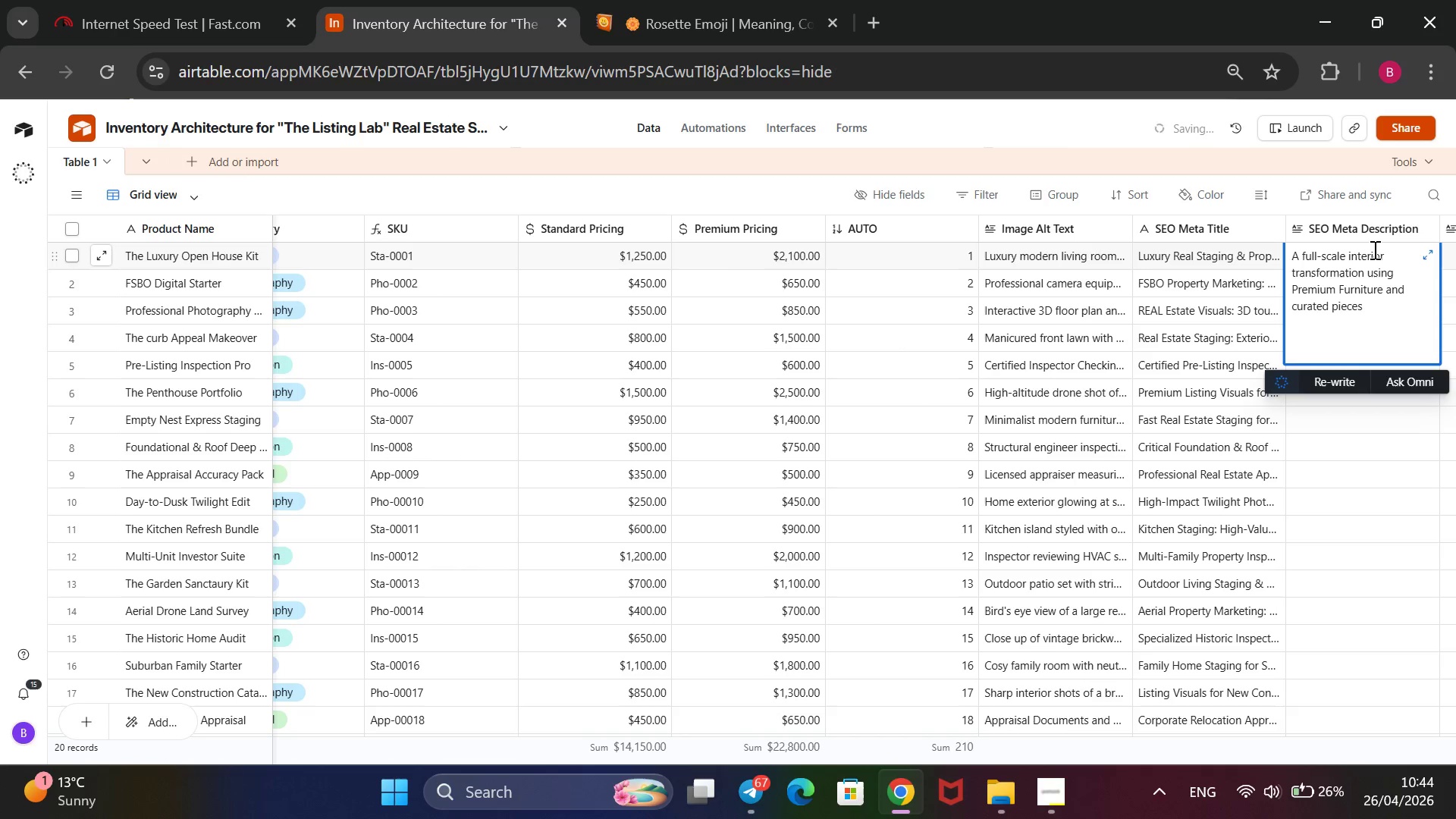 
type( designed for high end)
 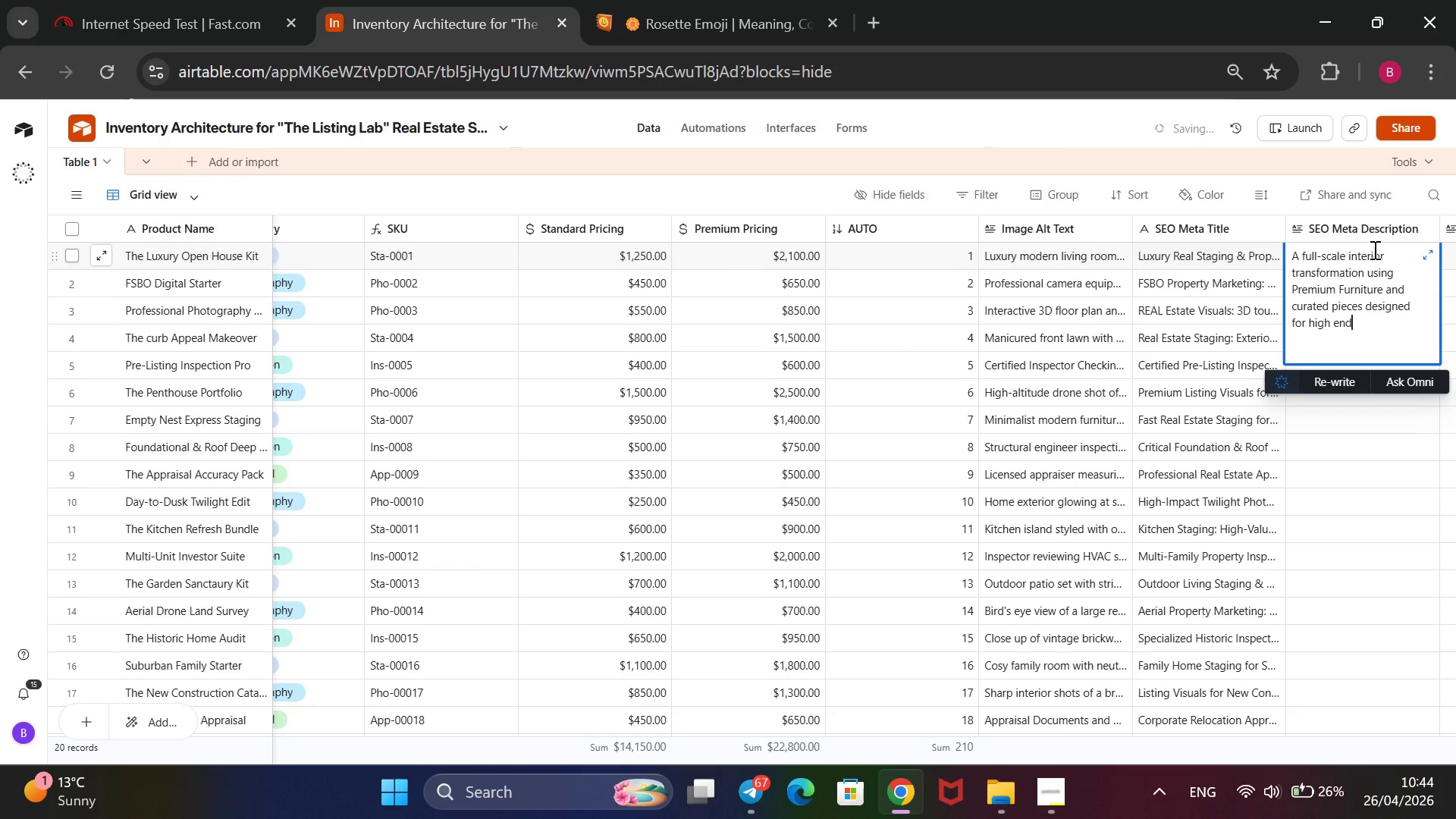 
key(ArrowLeft)
 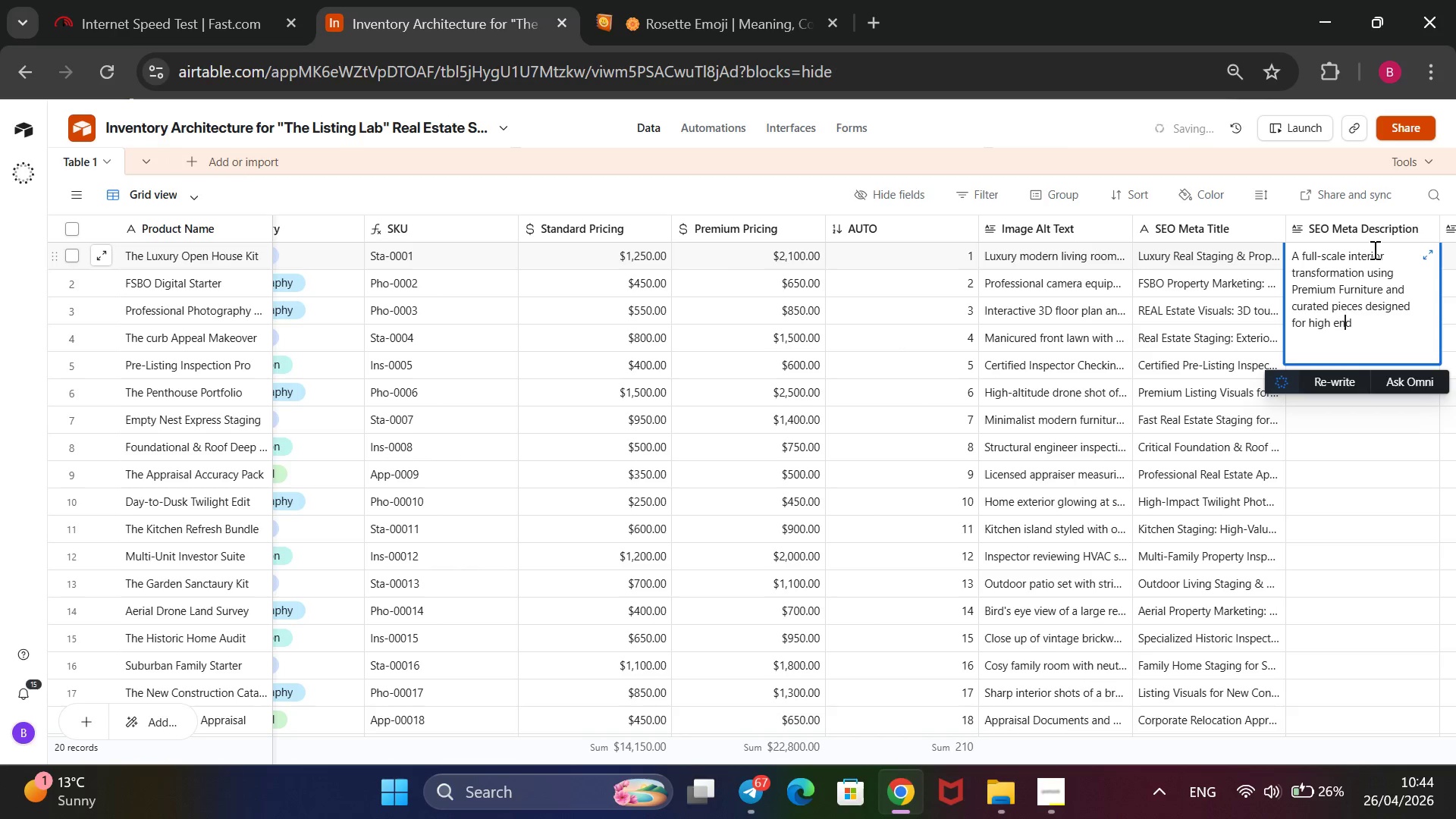 
key(ArrowLeft)
 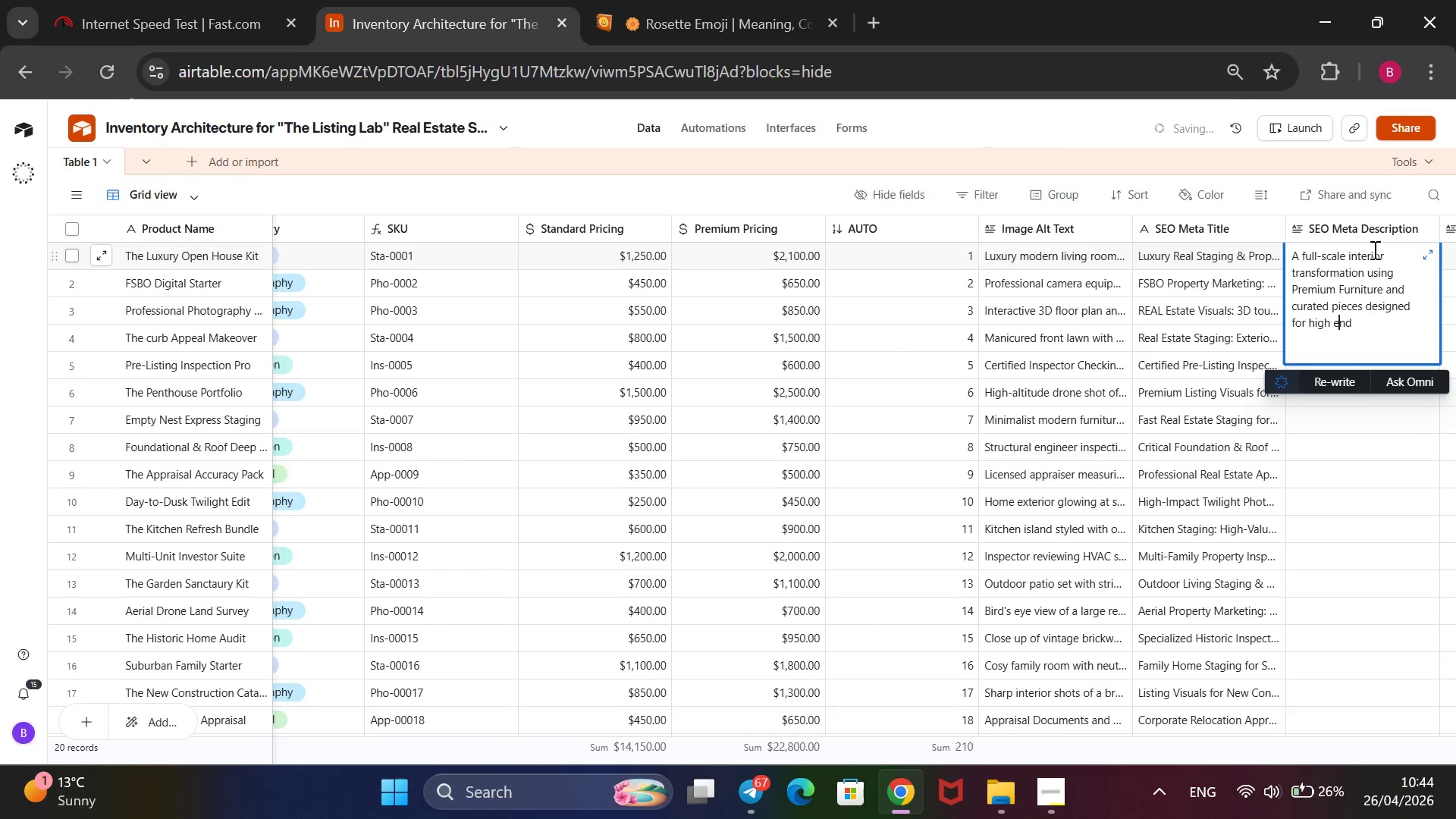 
key(ArrowLeft)
 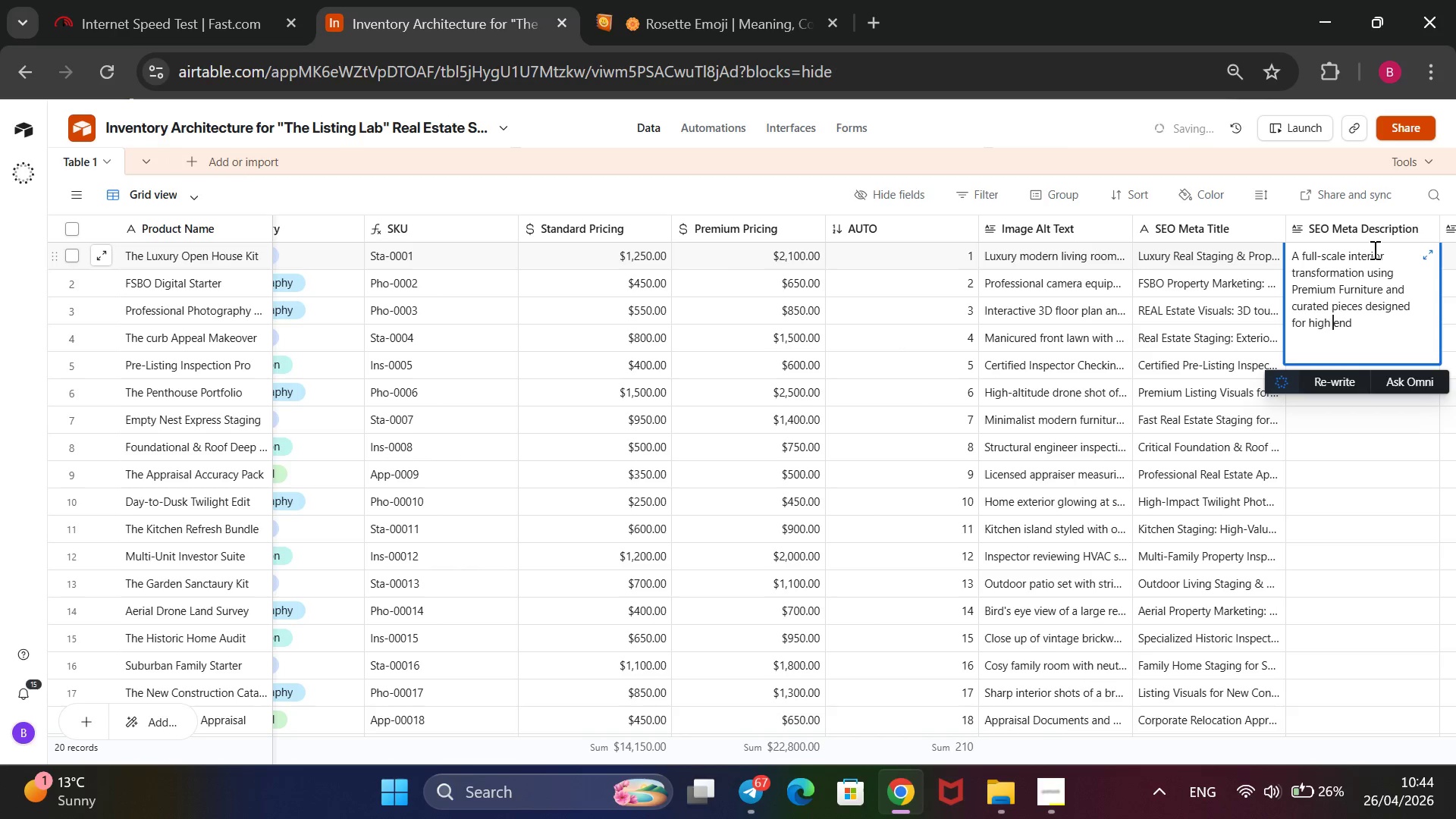 
key(ArrowLeft)
 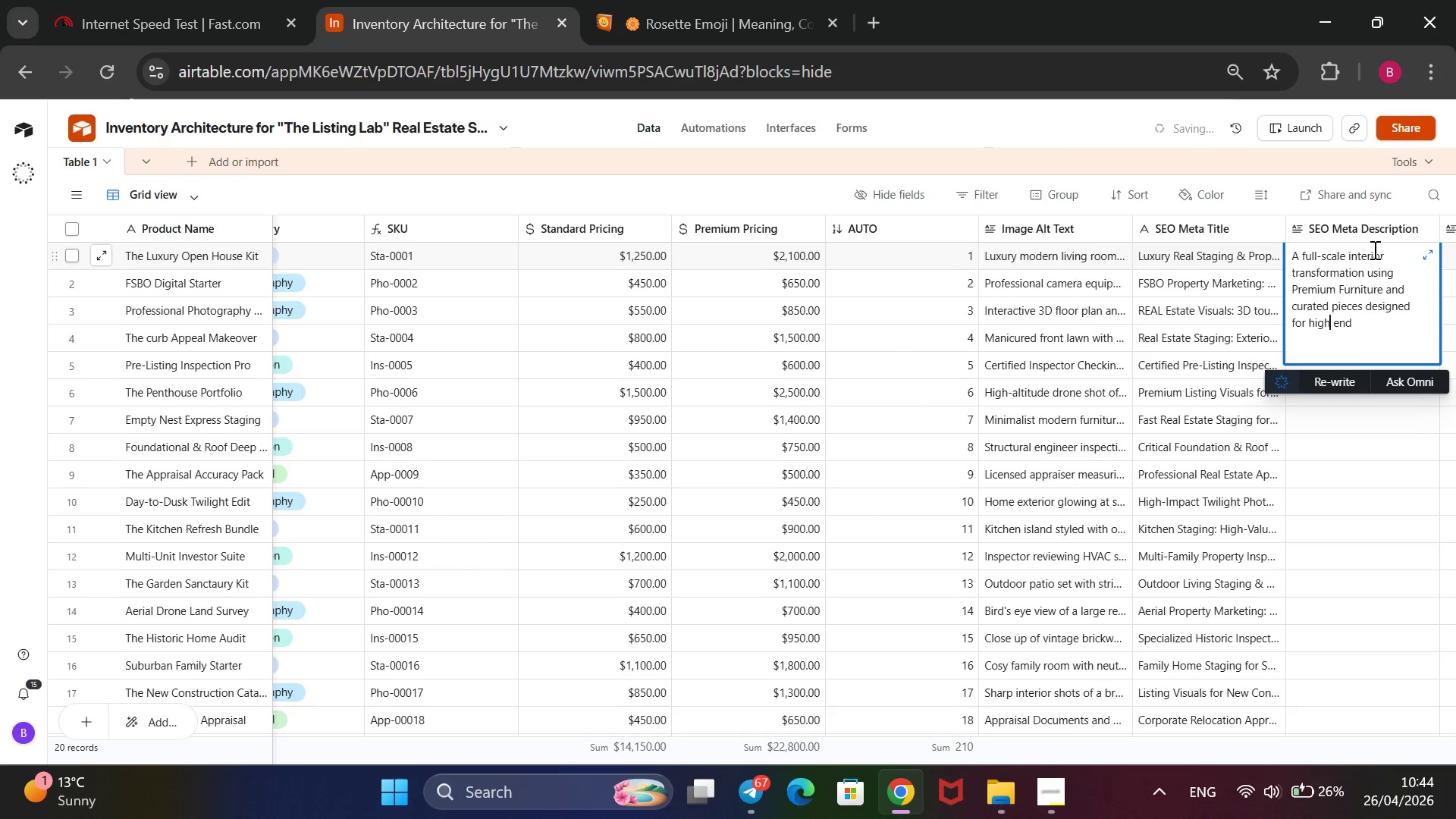 
key(ArrowRight)
 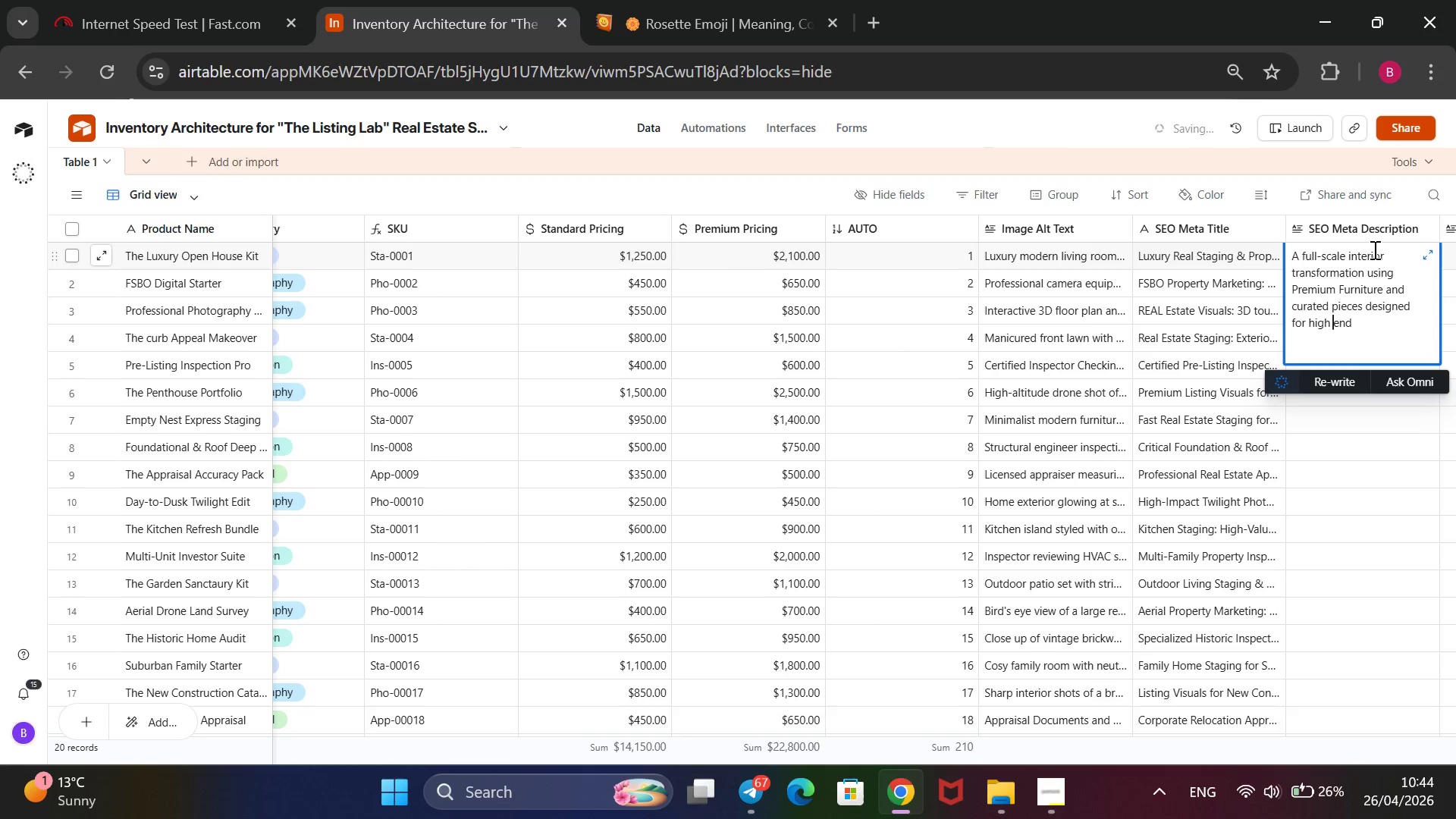 
key(Backspace)
 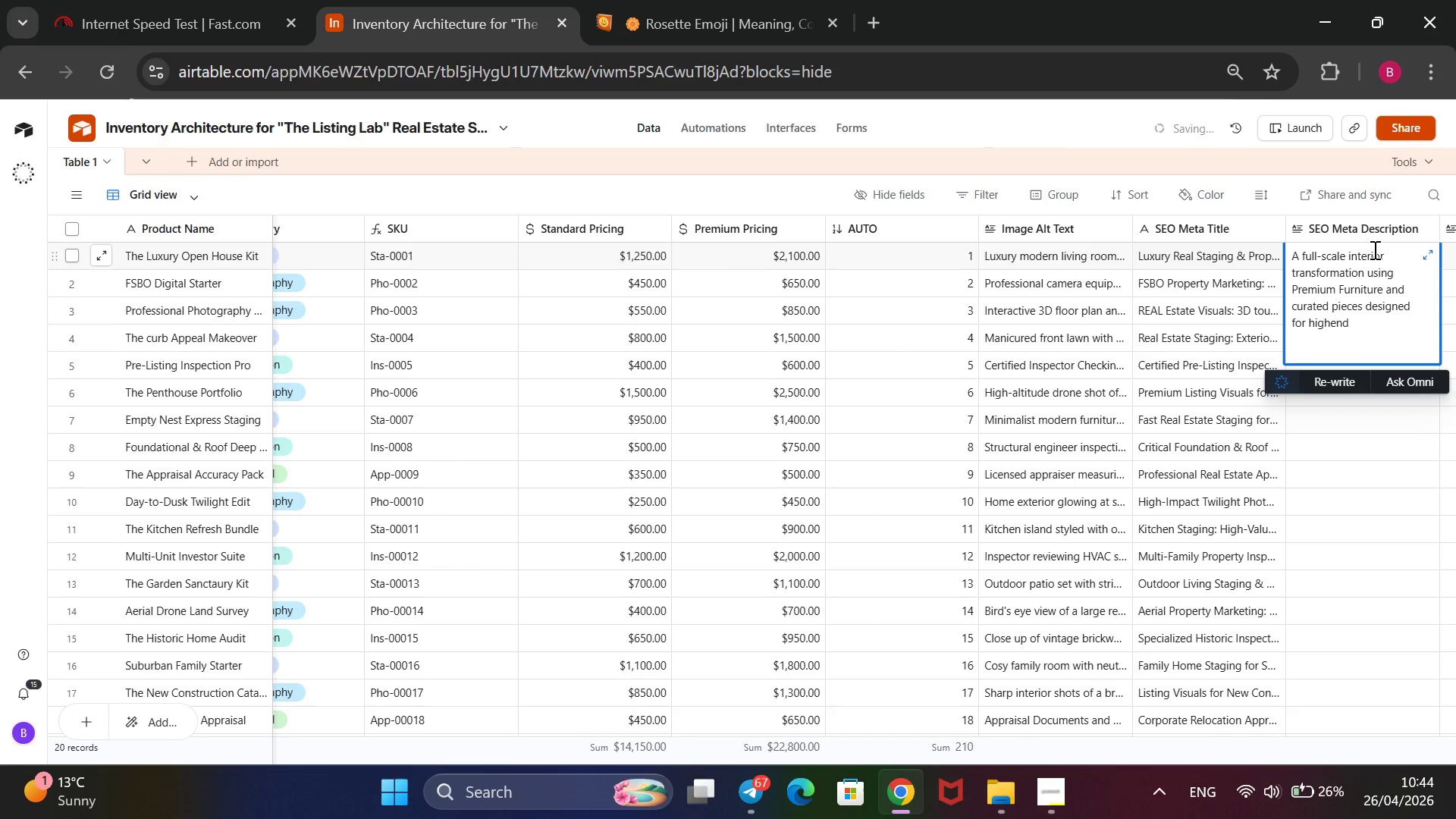 
key(Minus)
 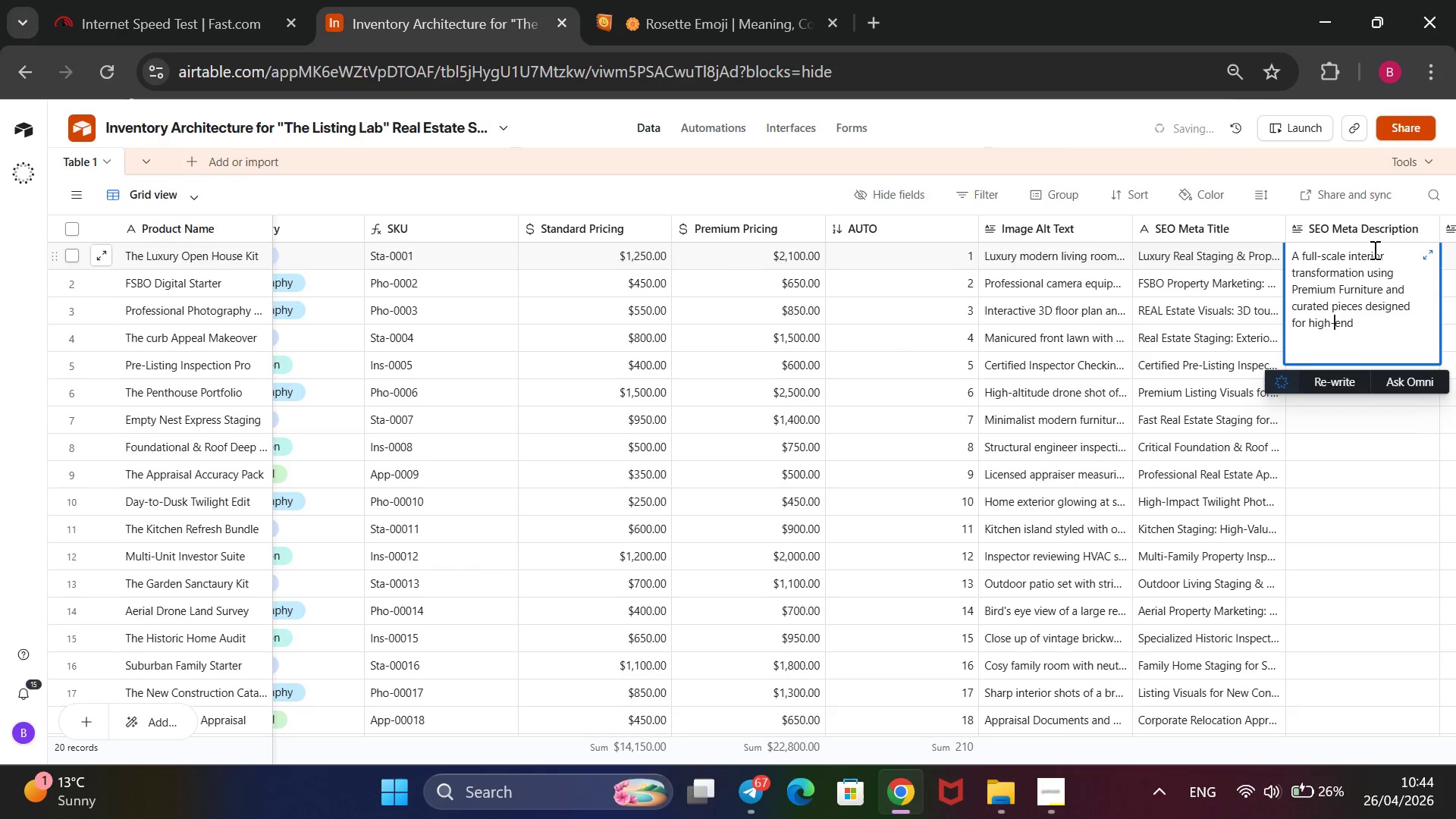 
key(ArrowRight)
 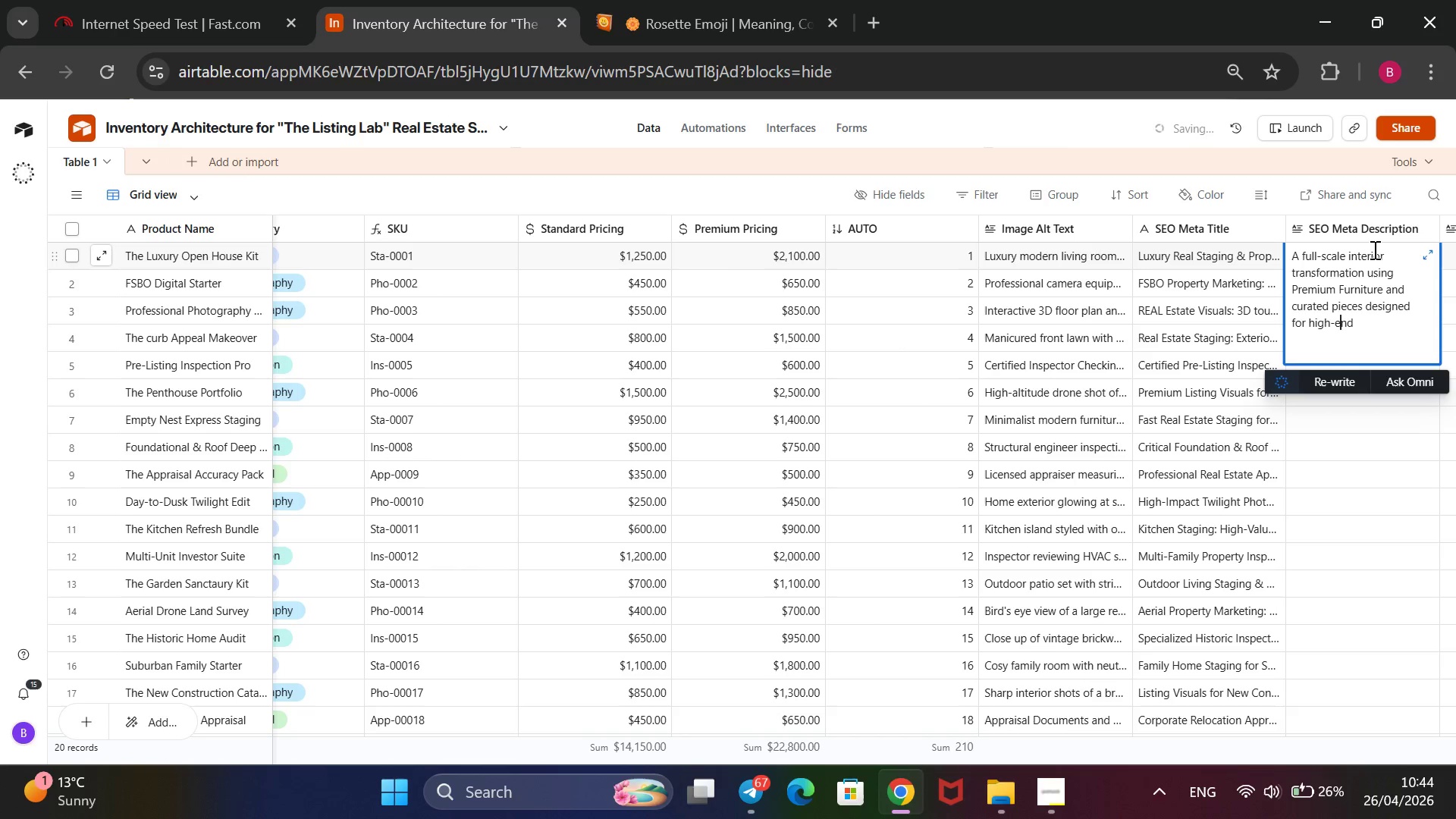 
key(ArrowRight)
 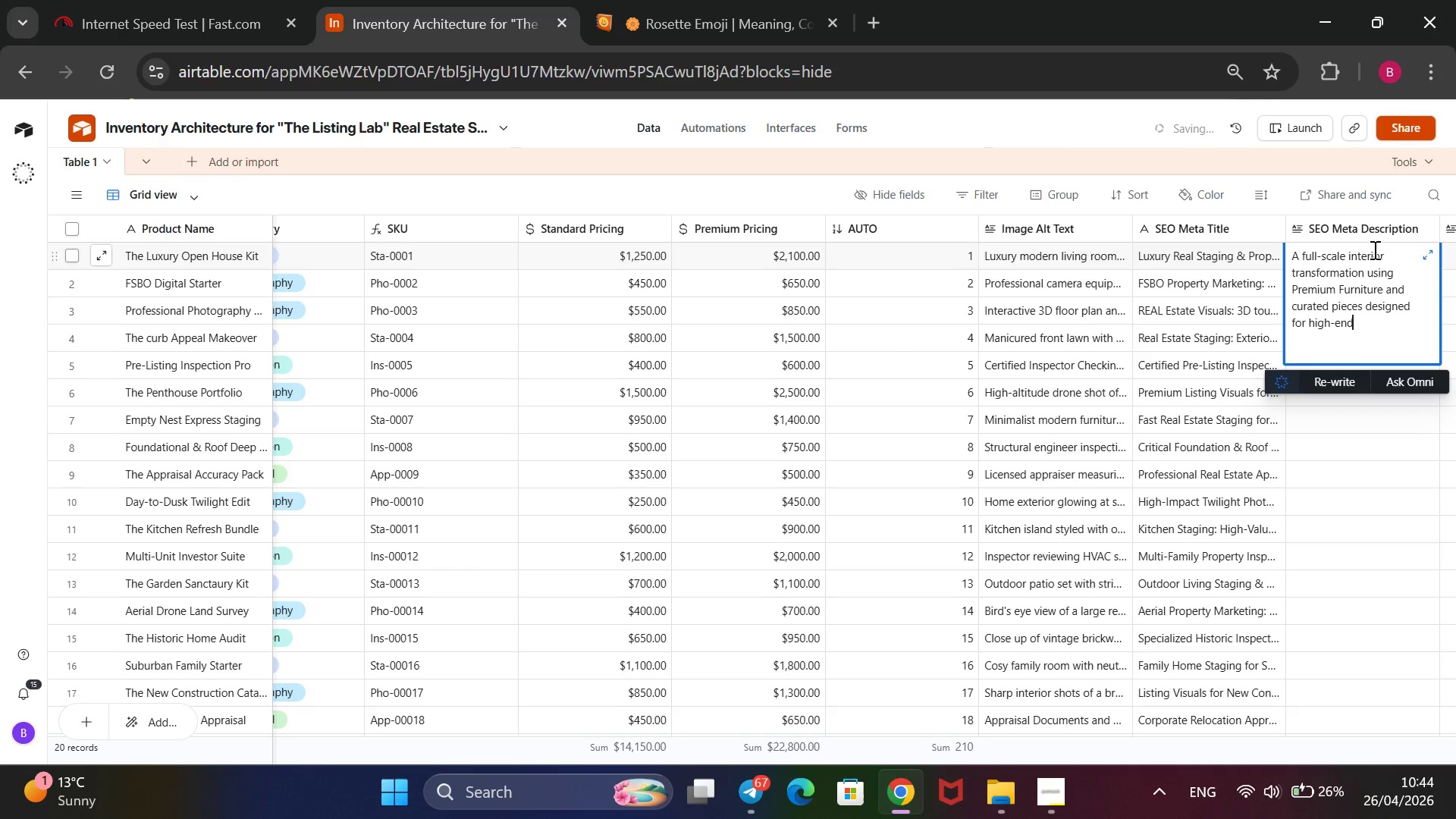 
key(ArrowRight)
 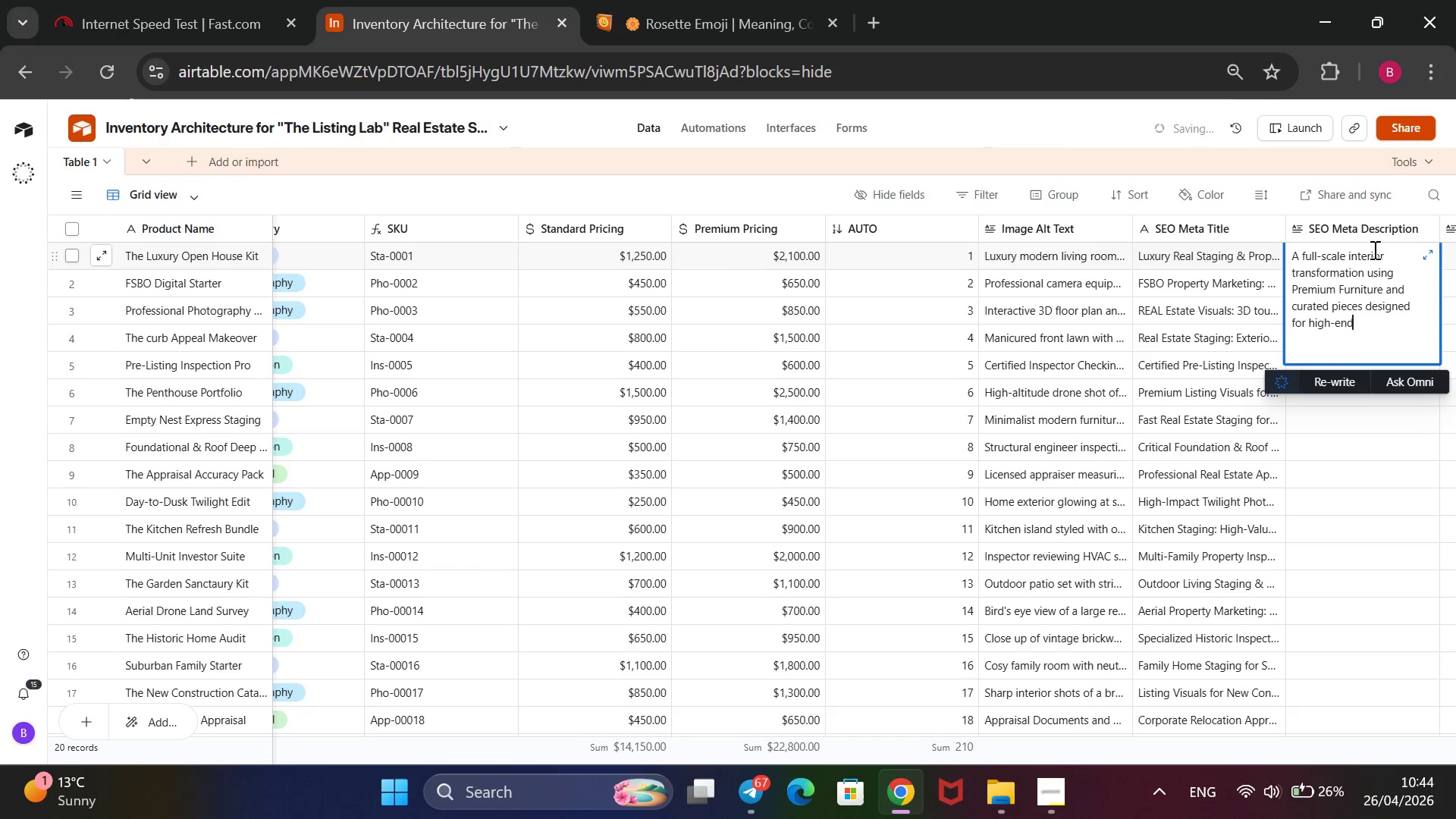 
type( residentail)
key(Backspace)
key(Backspace)
key(Backspace)
type(ial lisign)
key(Backspace)
key(Backspace)
key(Backspace)
type(tings. Focuses on creating an aspirational lifestyle for discerning buyers.)
 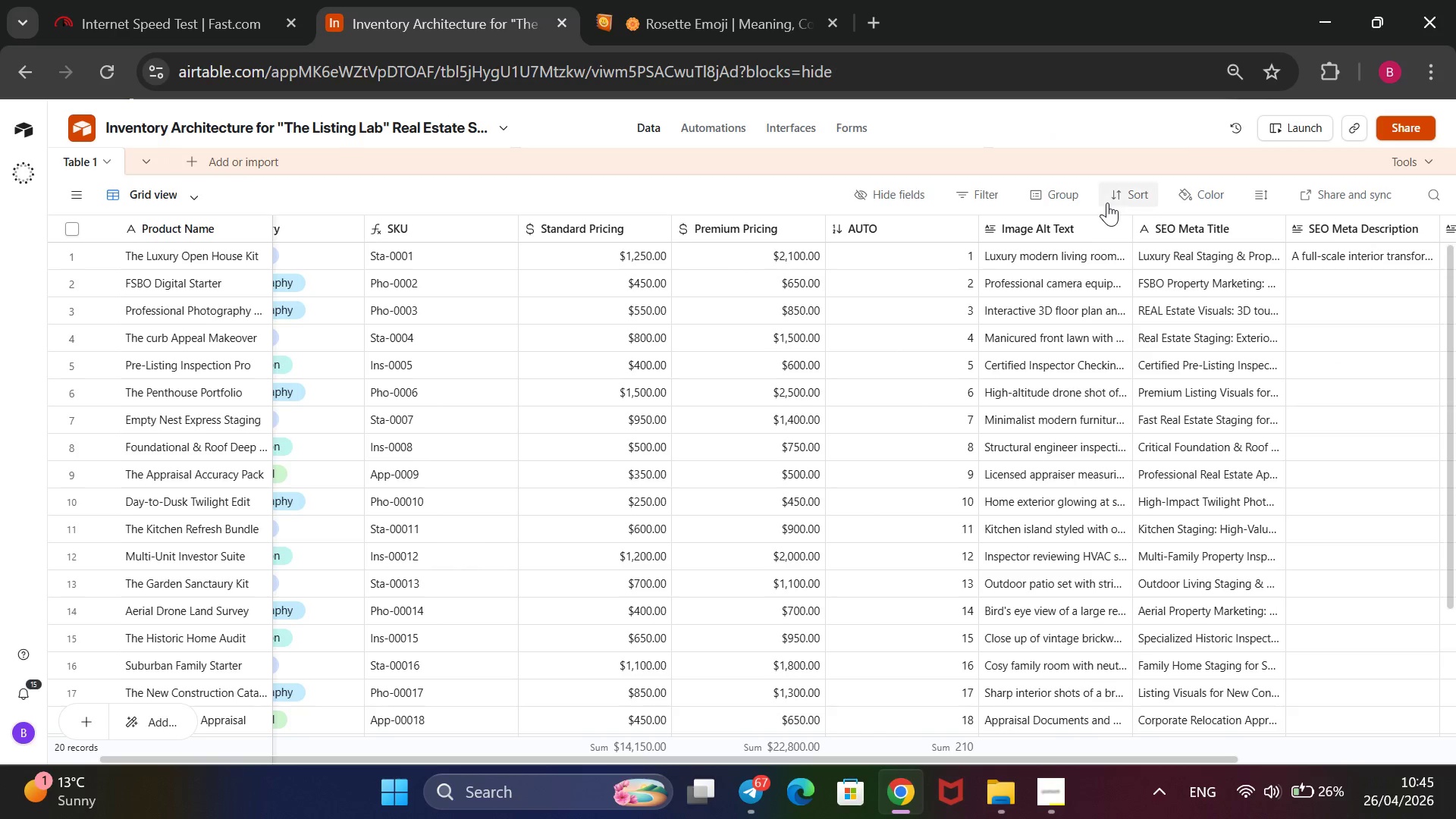 
wait(5.77)
 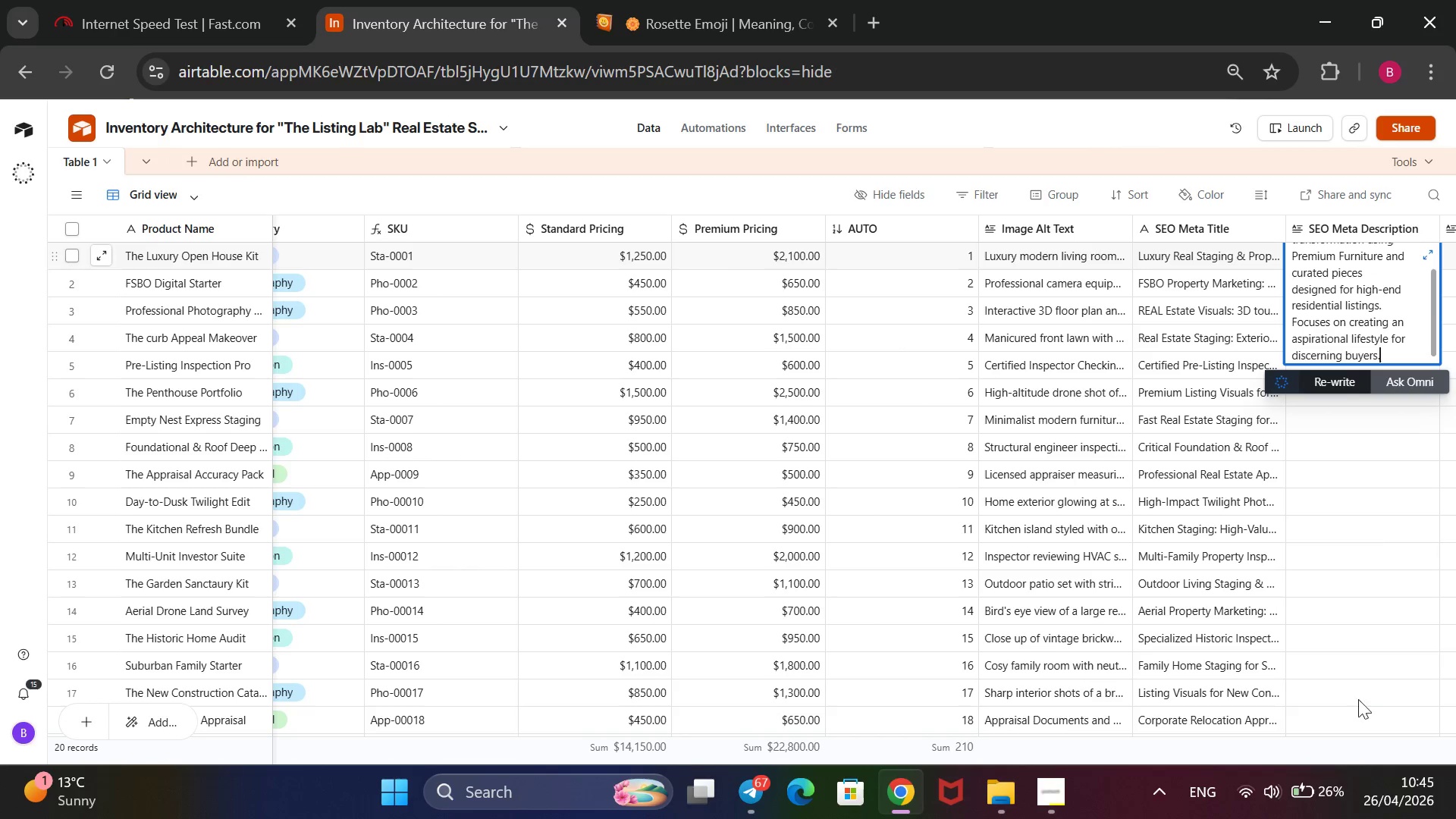 
scroll: coordinate [1218, 275], scroll_direction: down, amount: 16.0
 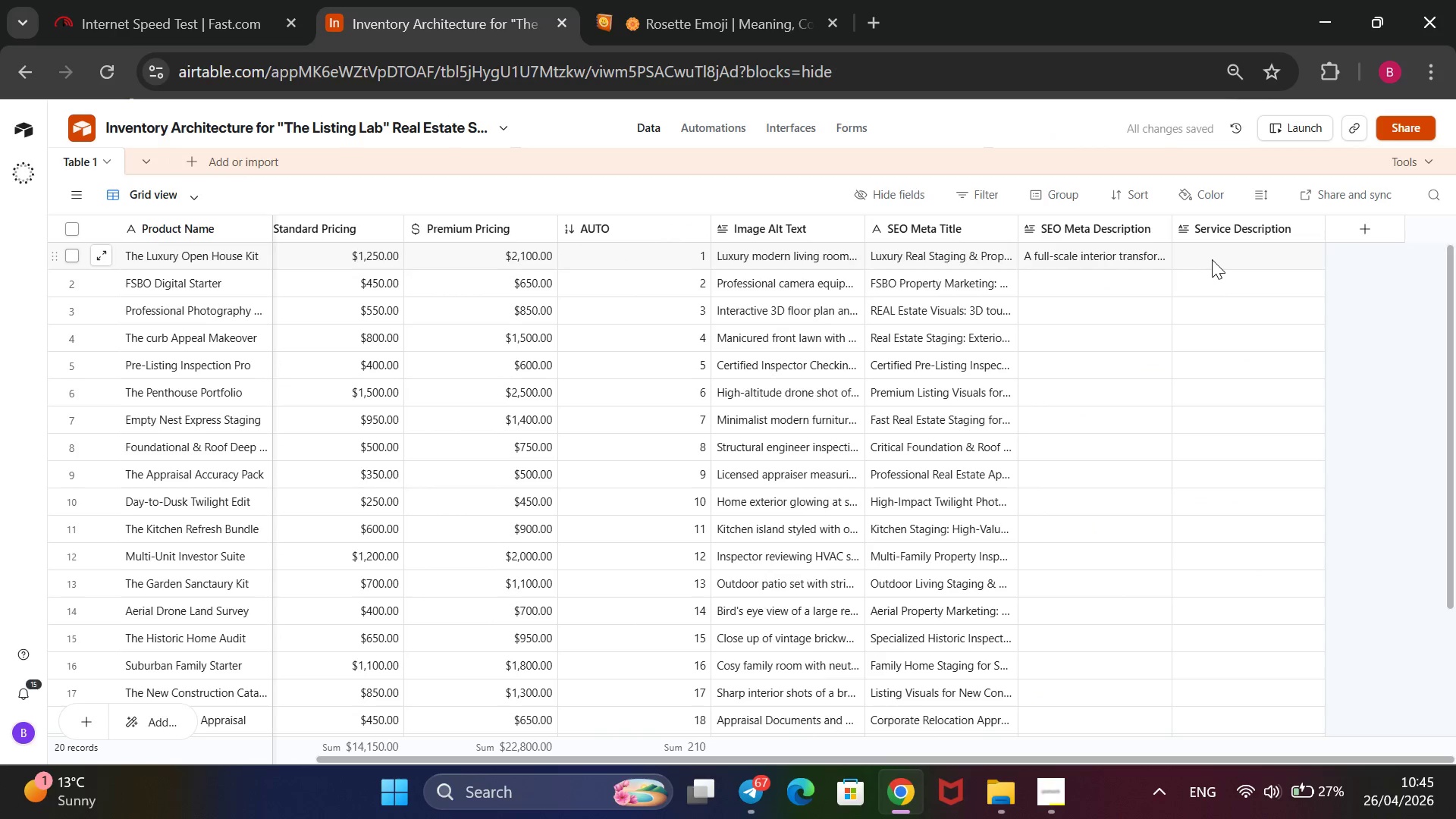 
left_click([1198, 259])
 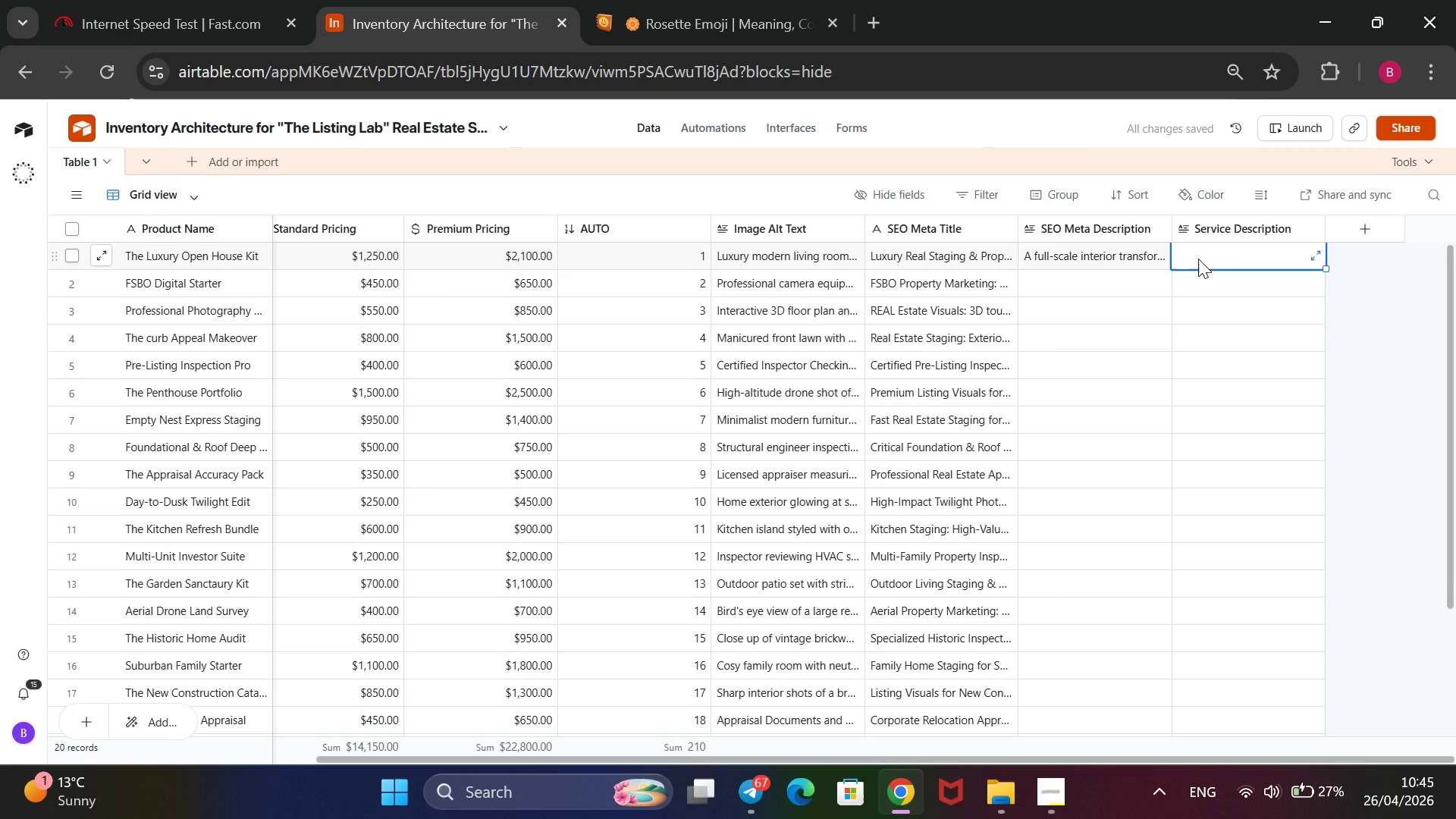 
type(Transof)
key(Backspace)
key(Backspace)
type(form your listing with luxury real estate staging )
key(Backspace)
type(. Attract high-end buyers and boors)
key(Backspace)
key(Backspace)
type(ts)
key(Backspace)
key(Backspace)
type(t)
key(Backspace)
type(st property marketing with our curatedd )
key(Backspace)
key(Backspace)
type( premium)
 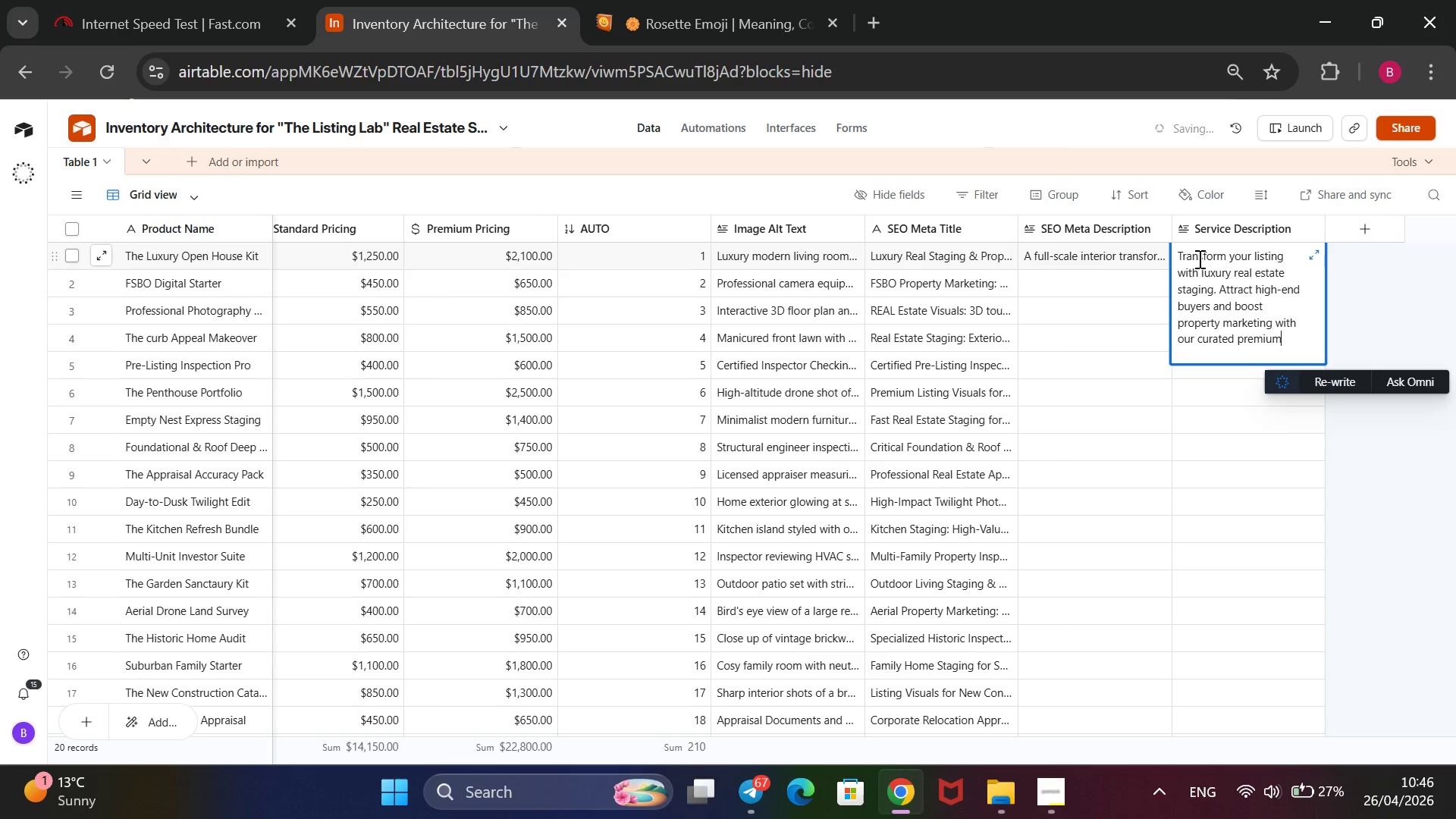 
type( furniture kits.)
 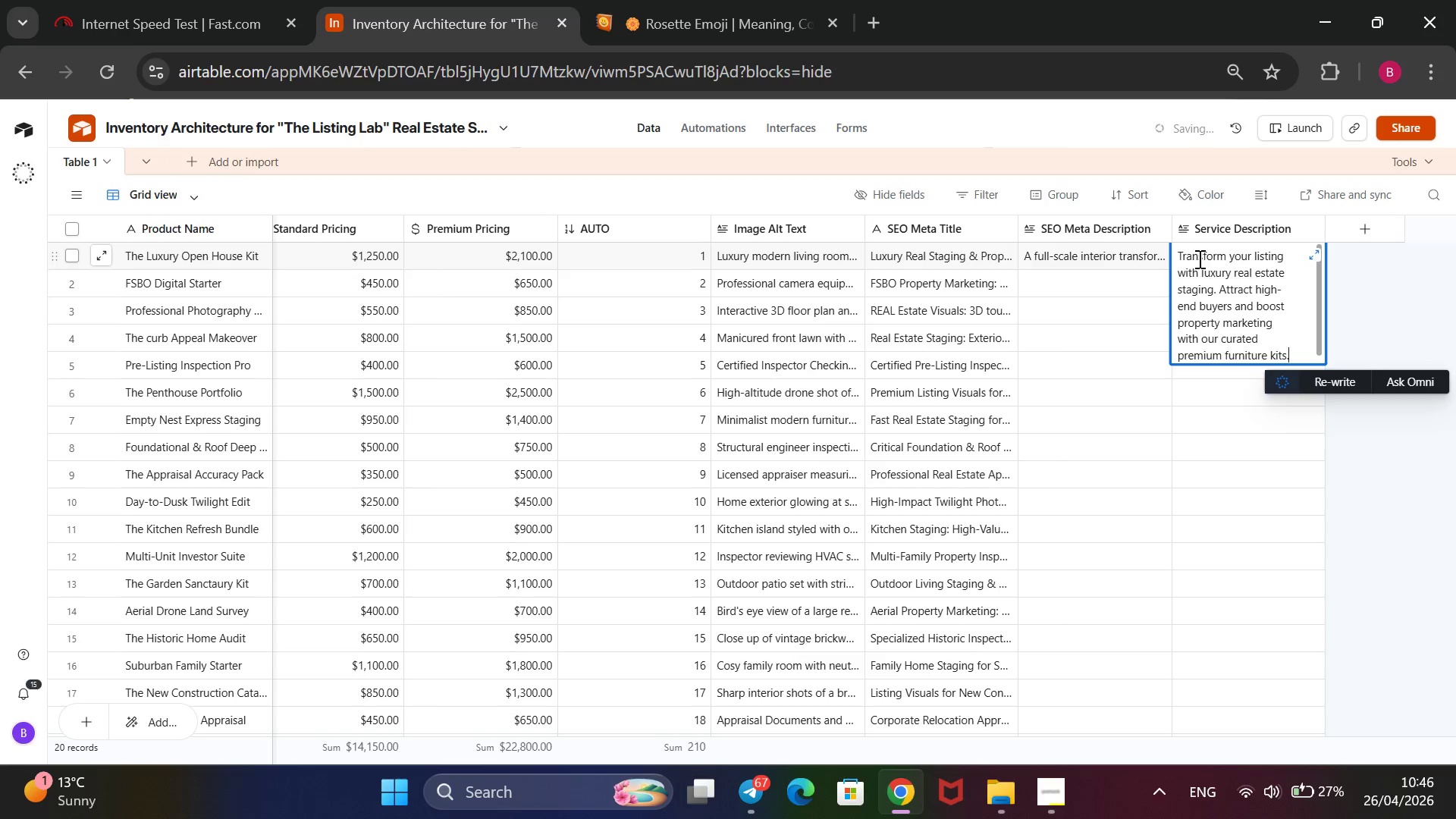 
key(Enter)
 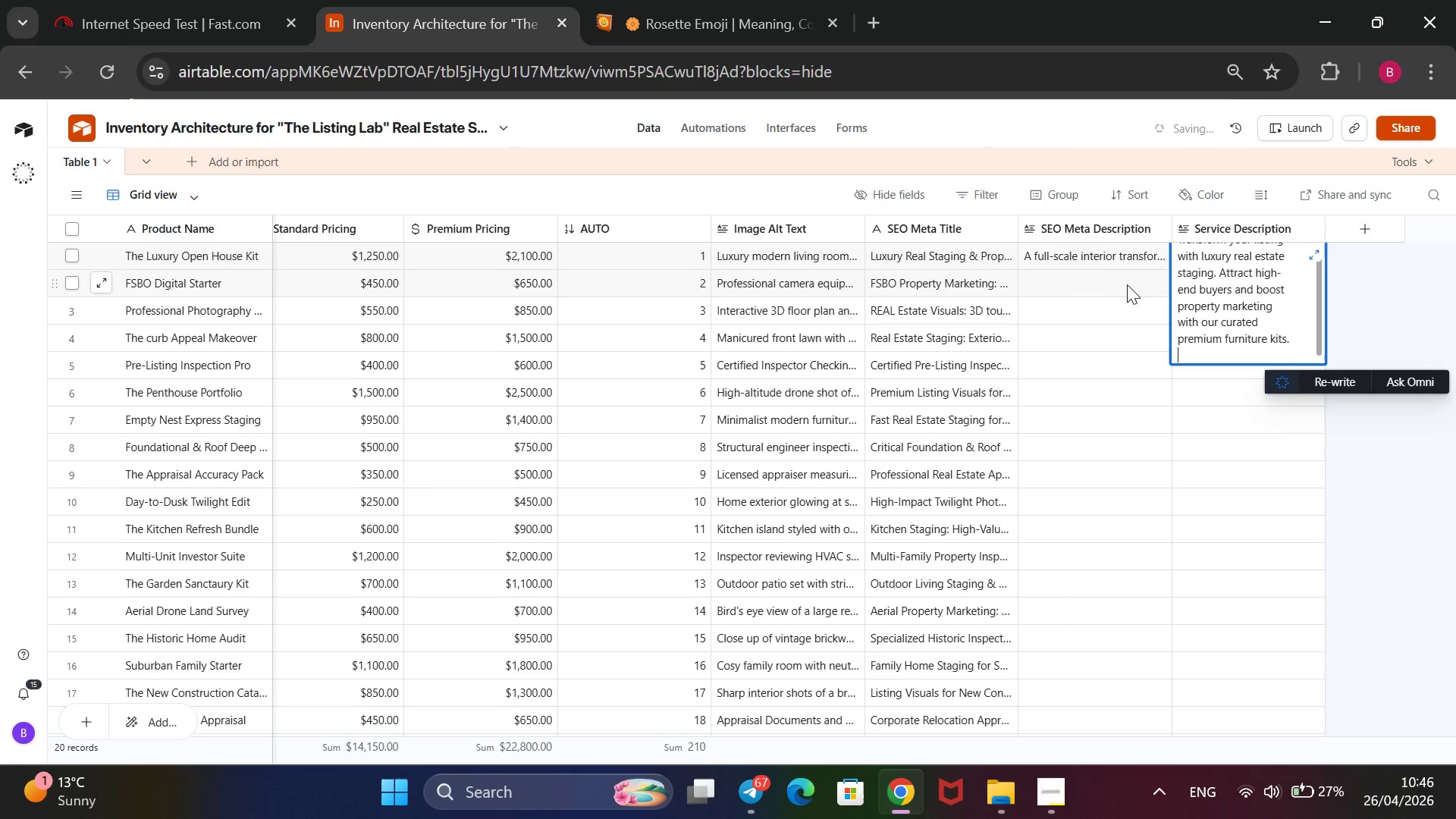 
left_click([1116, 278])
 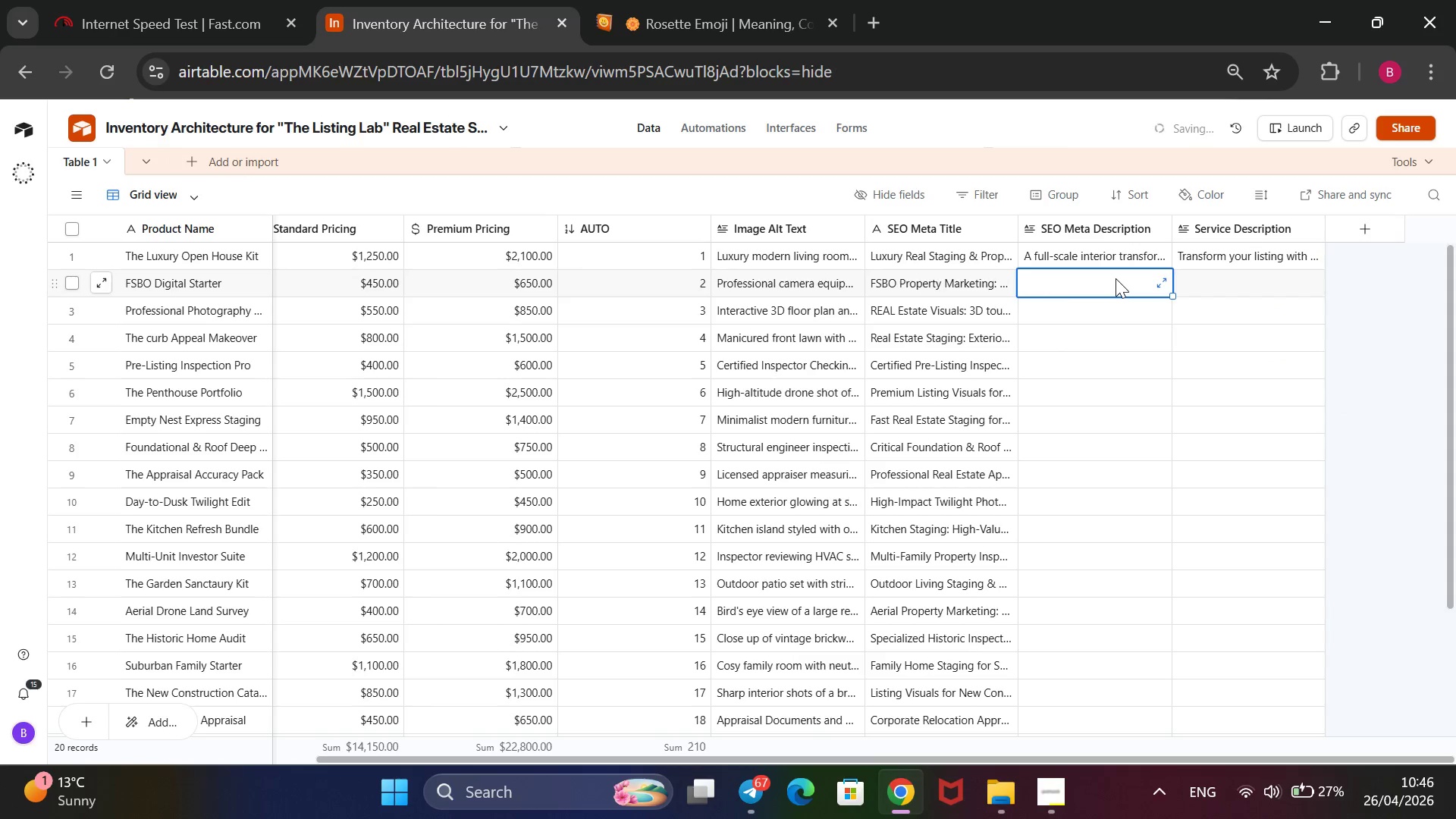 
type(Essential visual tools for the independe )
key(Backspace)
type(nt seller. Incldes )
key(Backspace)
key(Backspace)
key(Backspace)
key(Backspace)
type(udes 15 high0)
key(Backspace)
type(-resolution HDR images and as )
key(Backspace)
key(Backspace)
type( social media-ready video teaser )
 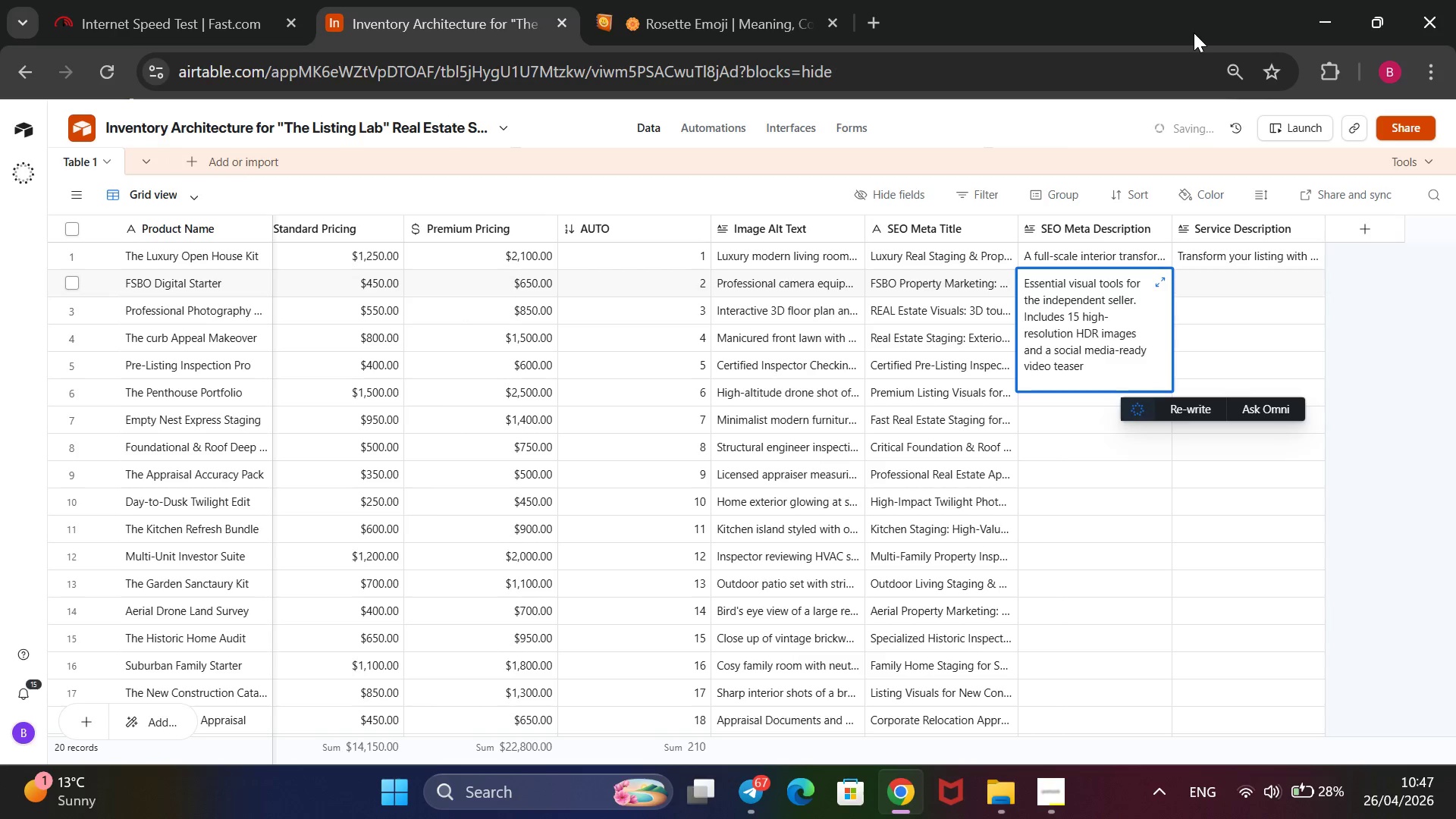 
wait(8.03)
 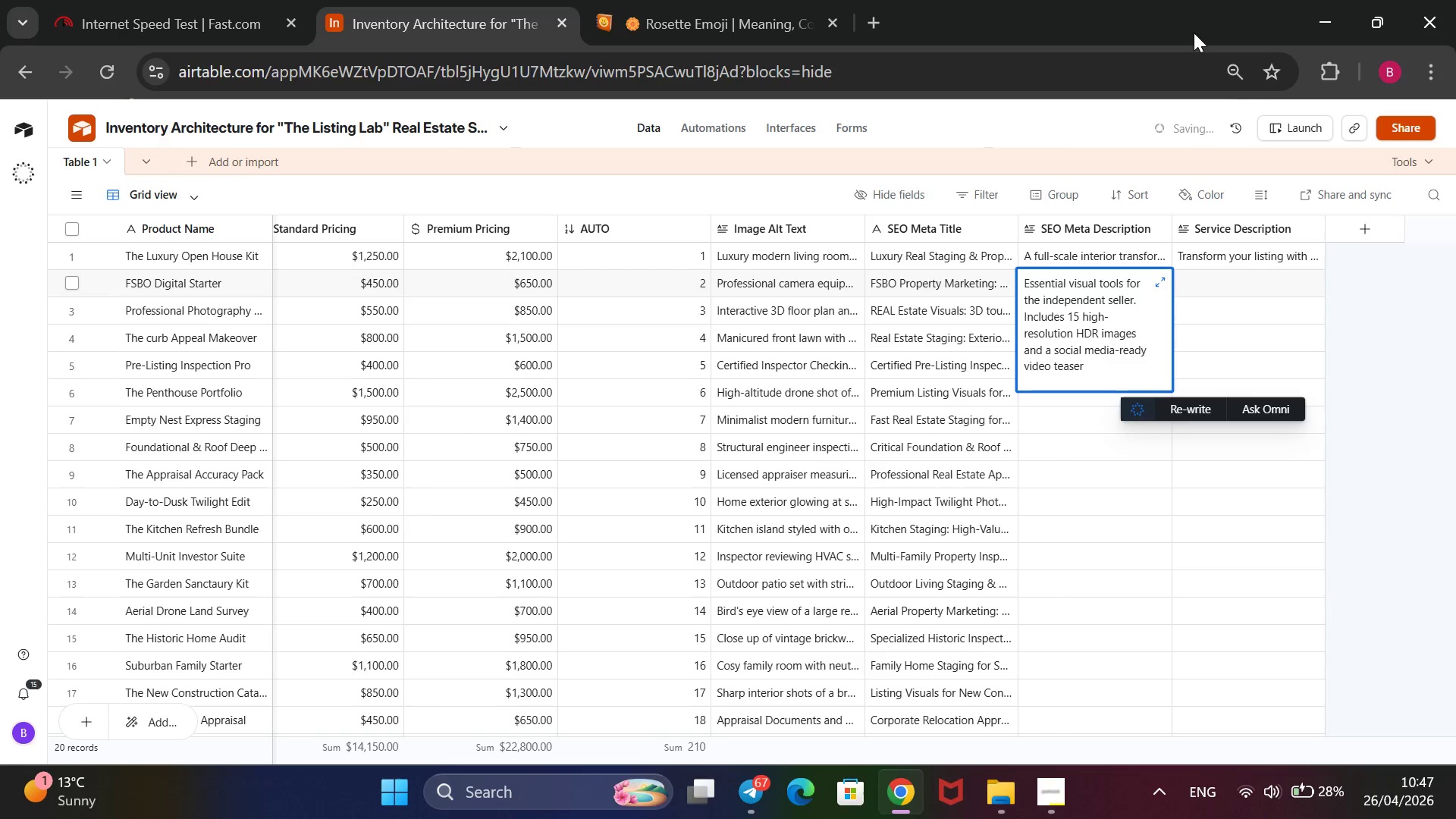 
type( to ko)
key(Backspace)
type(ickstrat o)
key(Backspace)
key(Backspace)
key(Backspace)
key(Backspace)
key(Backspace)
type(art t)
key(Backspace)
type(your listins)
key(Backspace)
type(gs)
 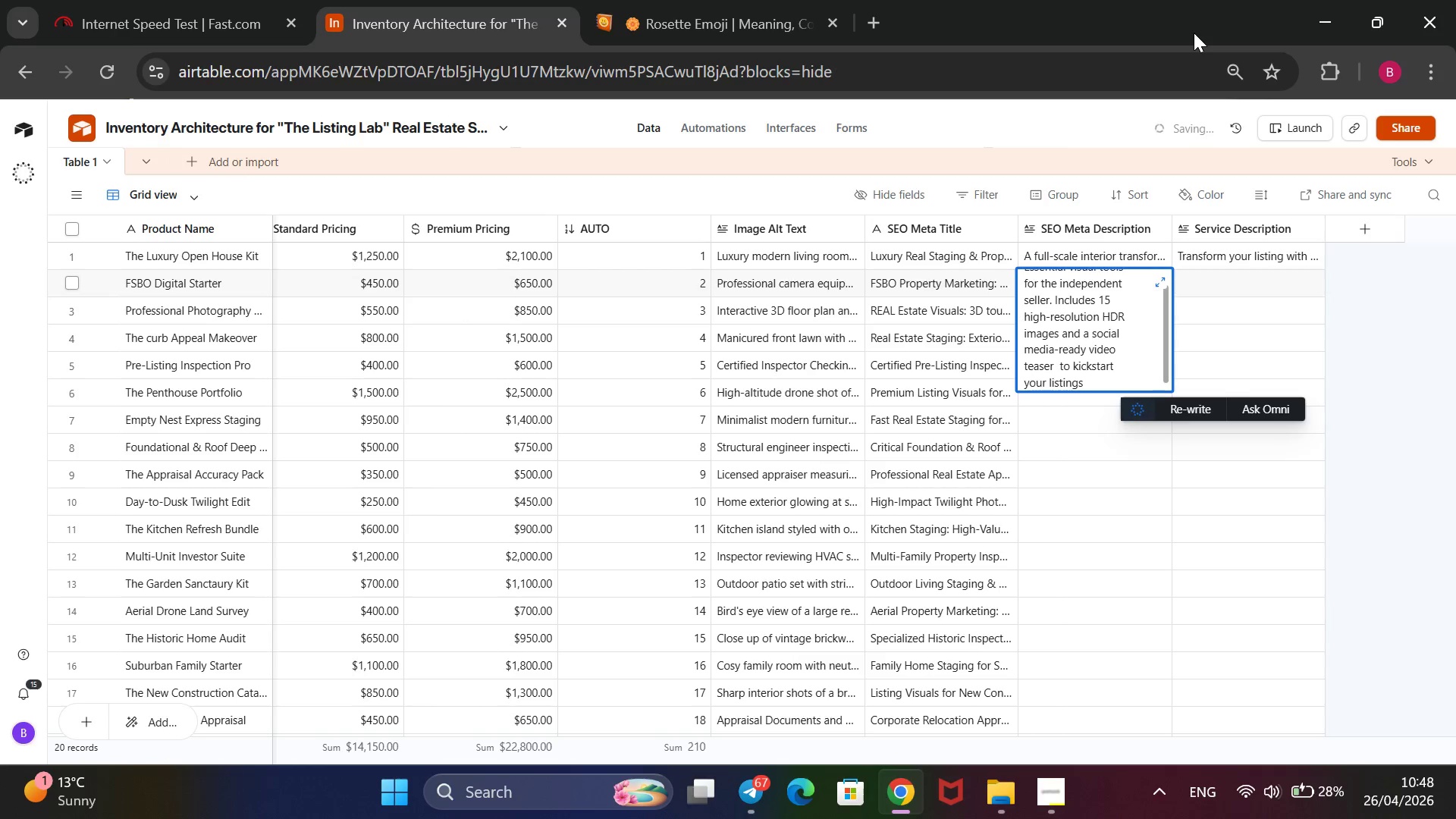 
key(ArrowLeft)
 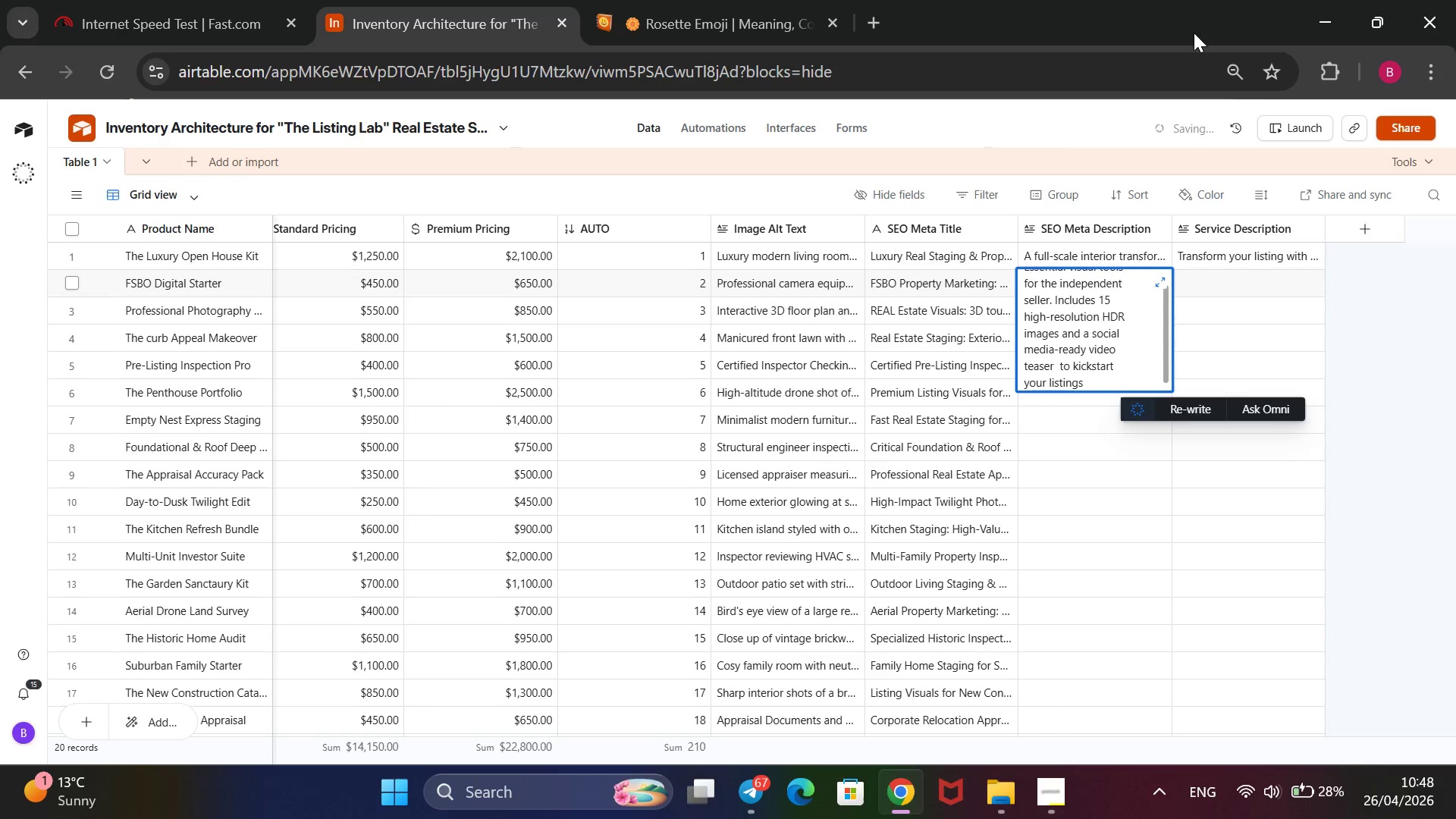 
key(Backquote)
 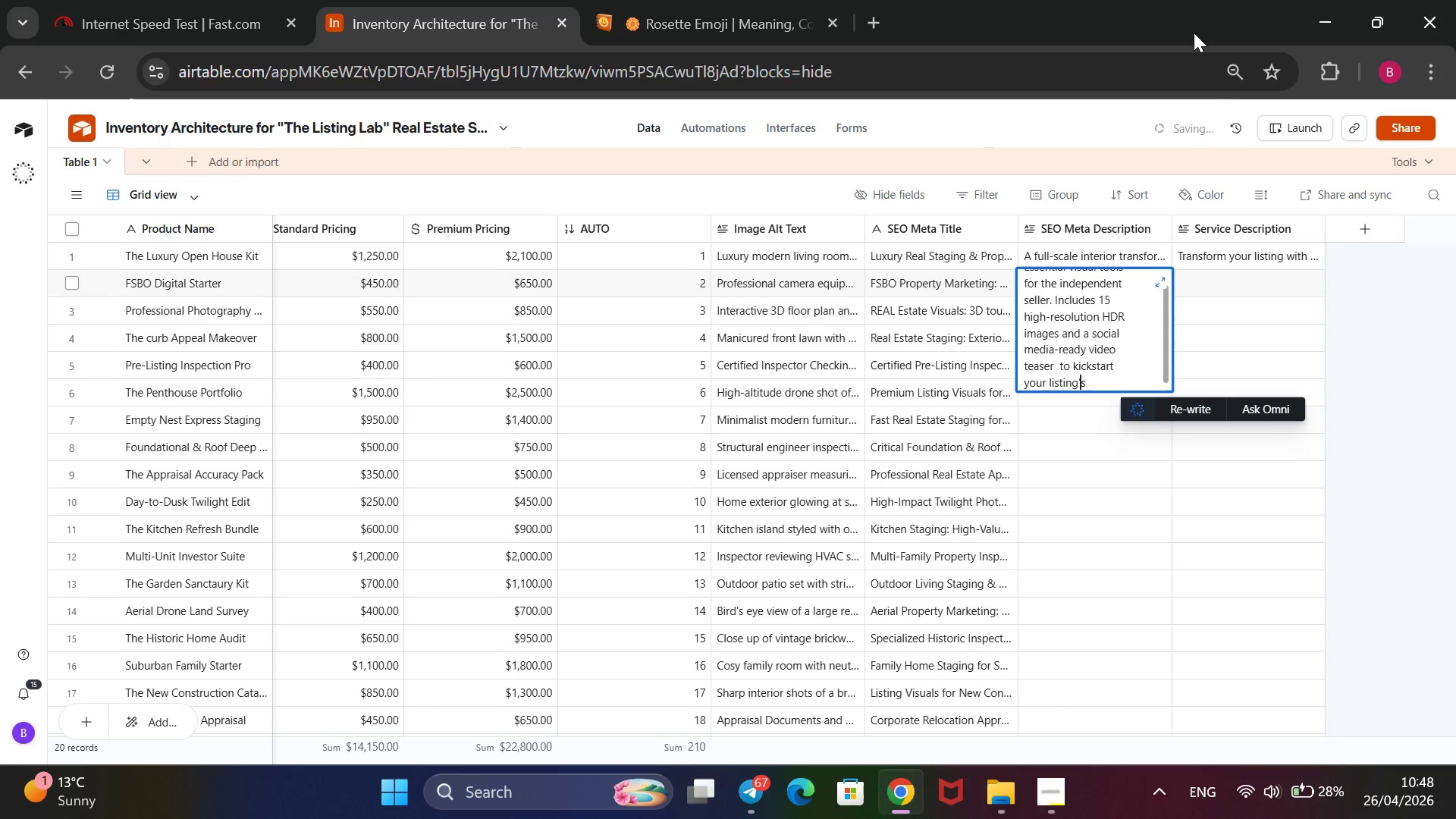 
key(ArrowRight)
 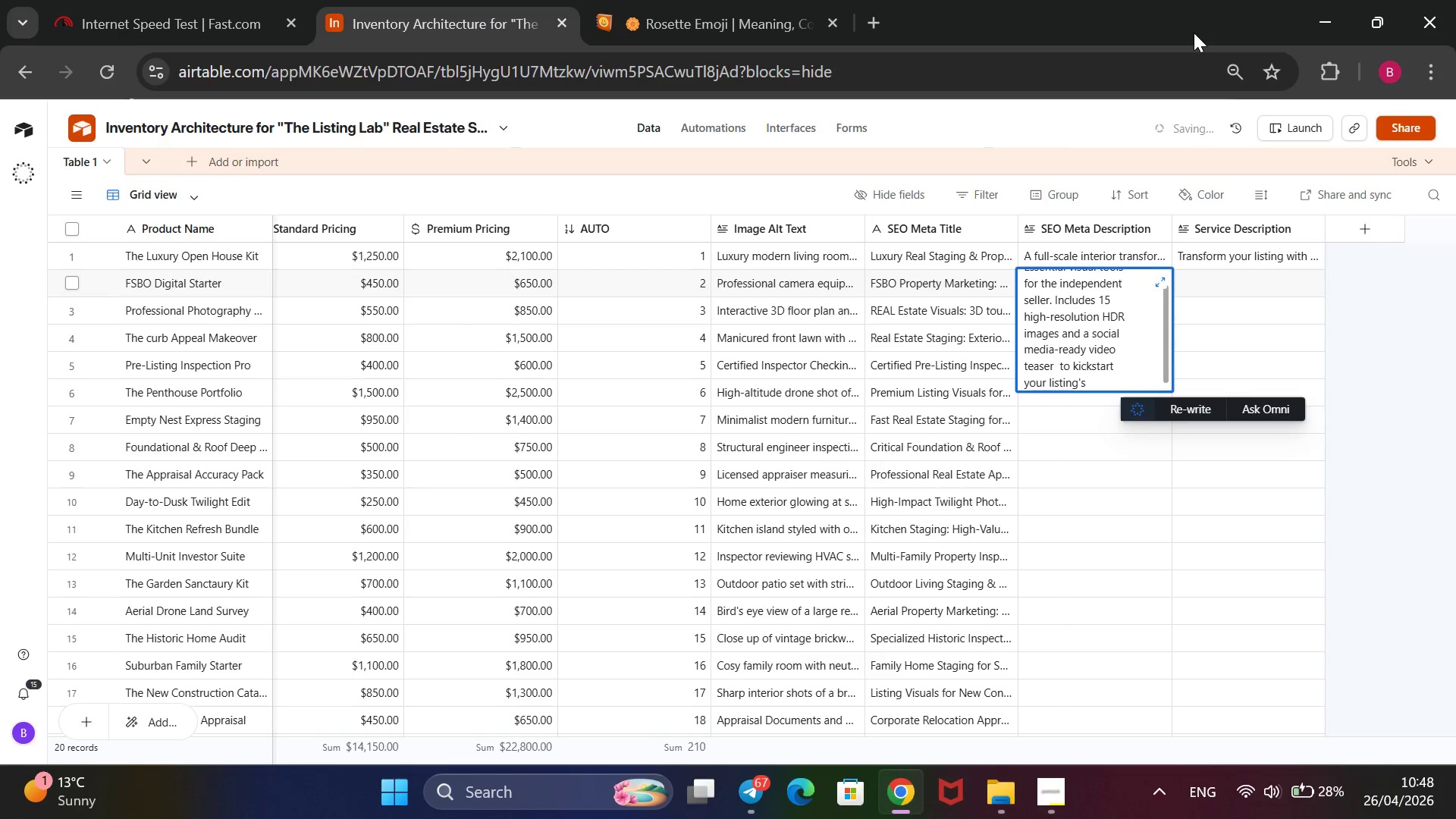 
type( online presence.)
 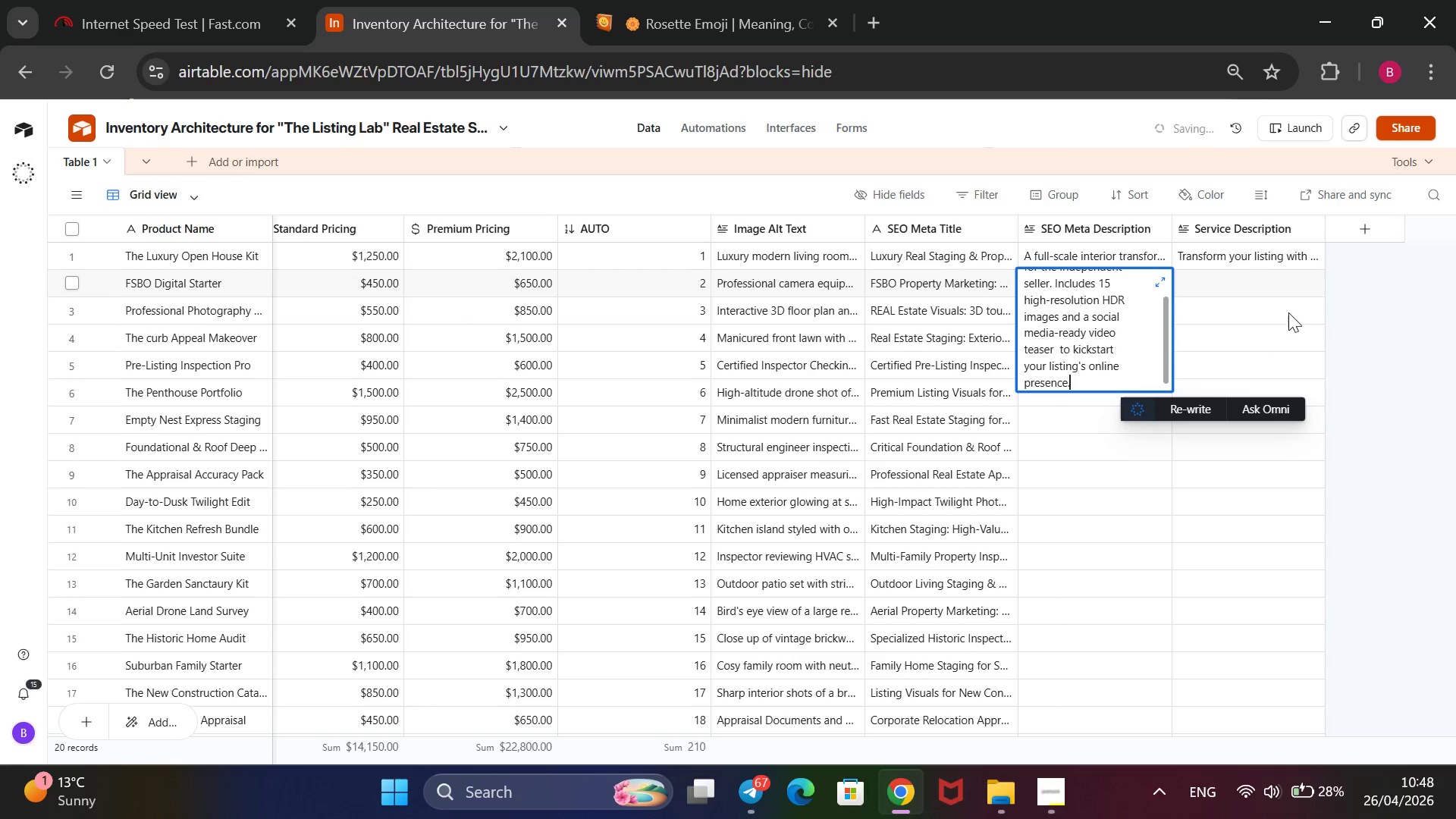 
left_click([1287, 284])
 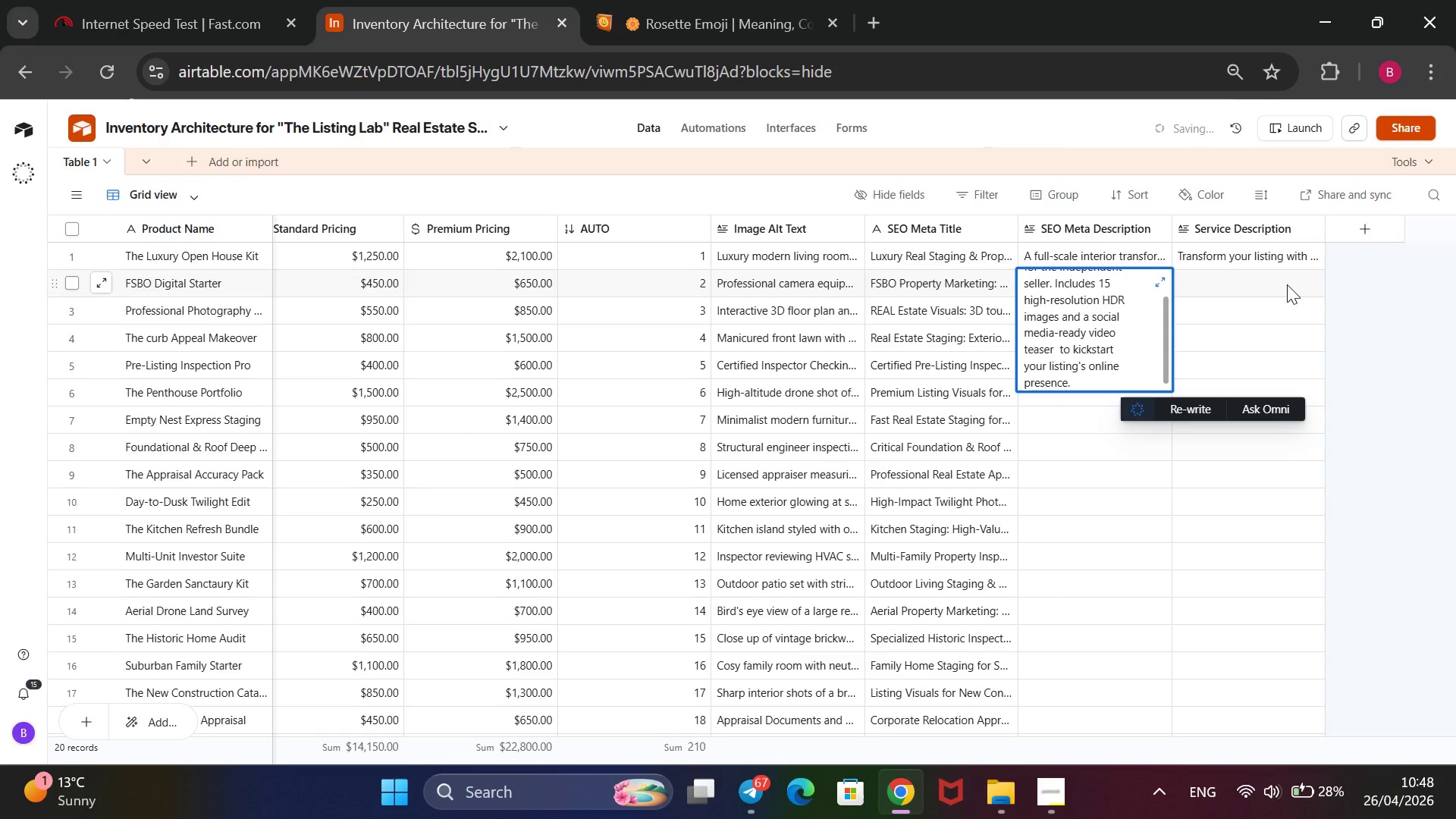 
key(CapsLock)
 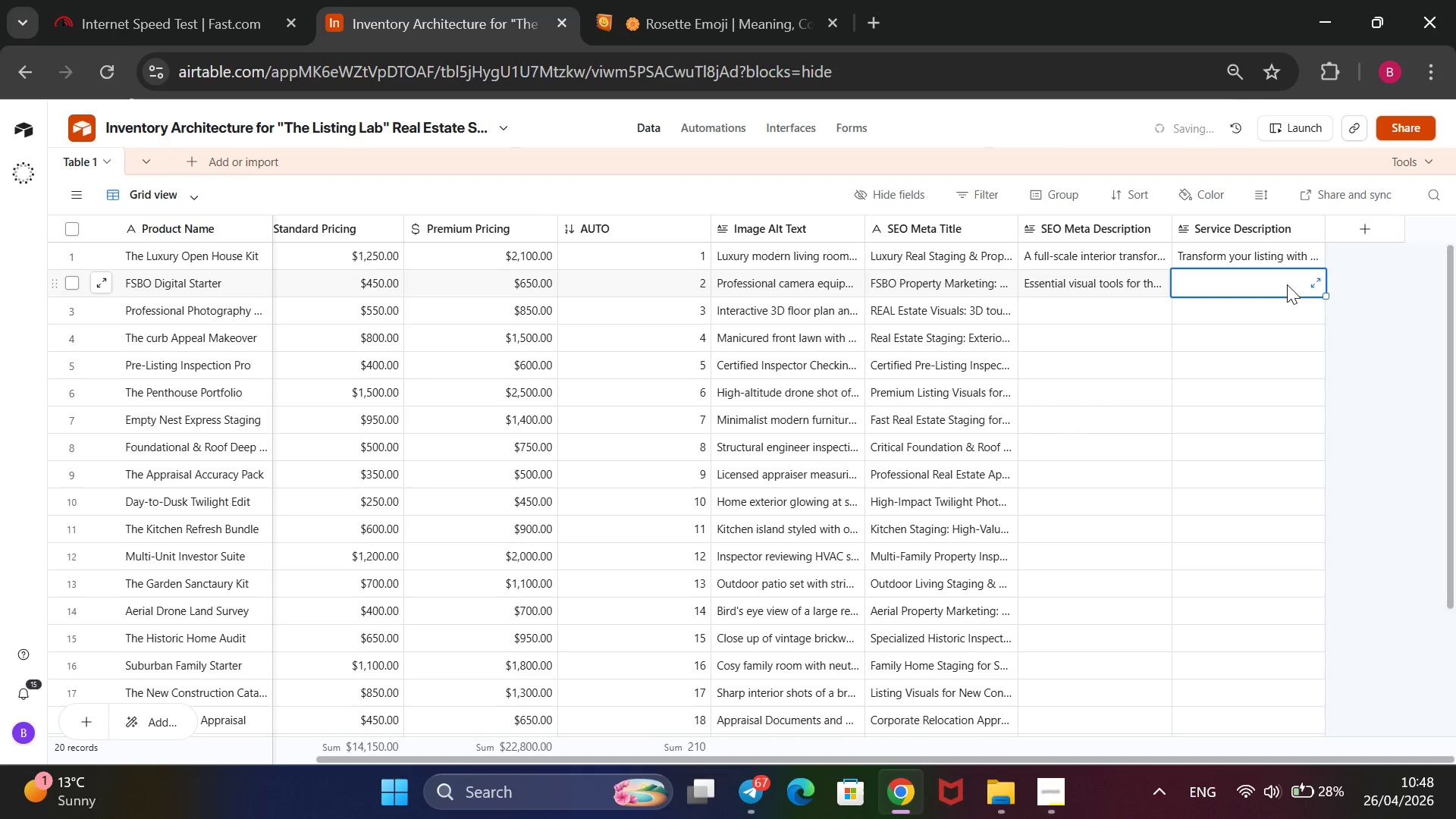 
type(FSBO property mae)
key(Backspace)
type(rketing made es)
key(Backspace)
type(asy. Get)
 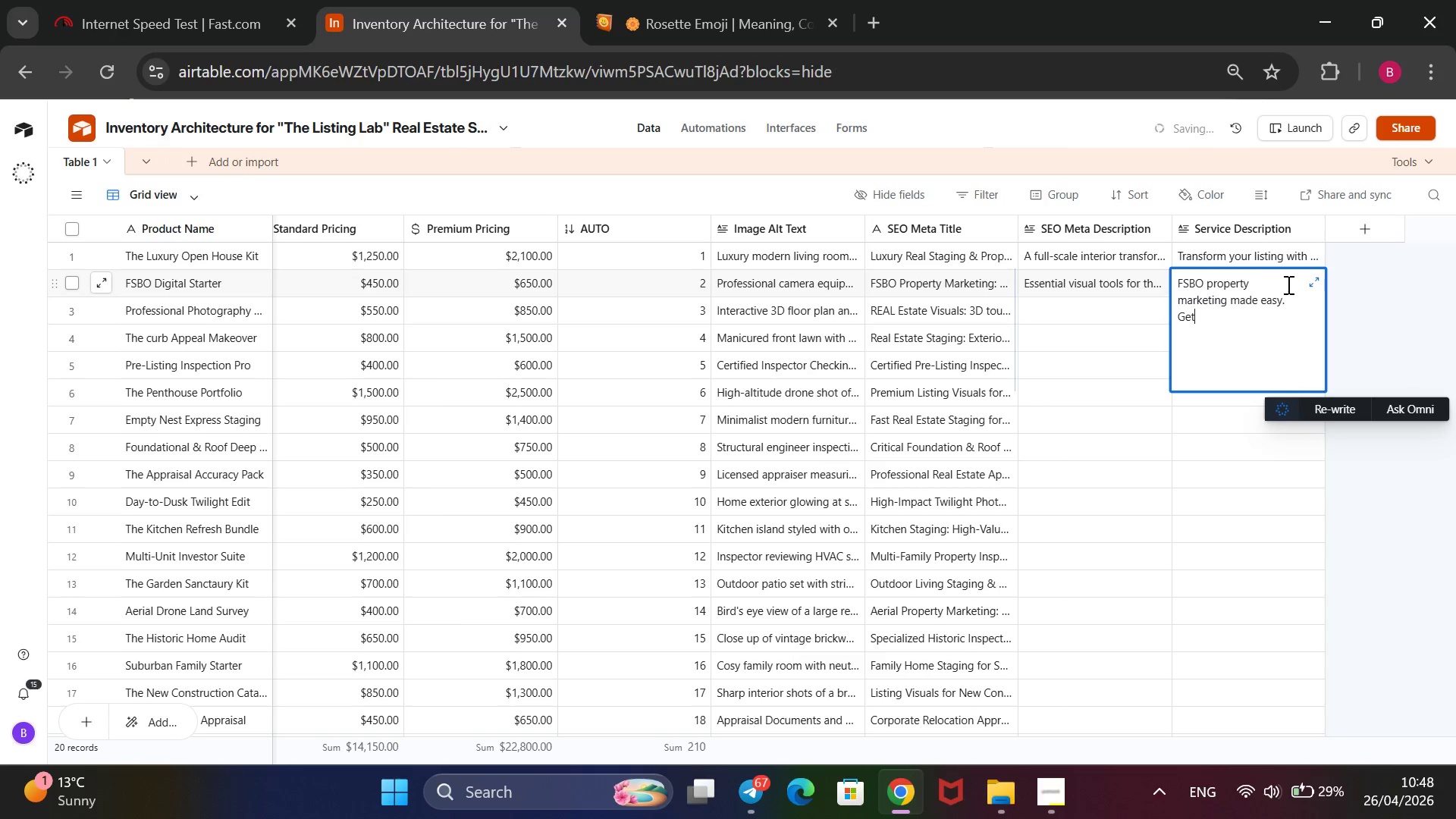 
type( professional listing visuales@)
 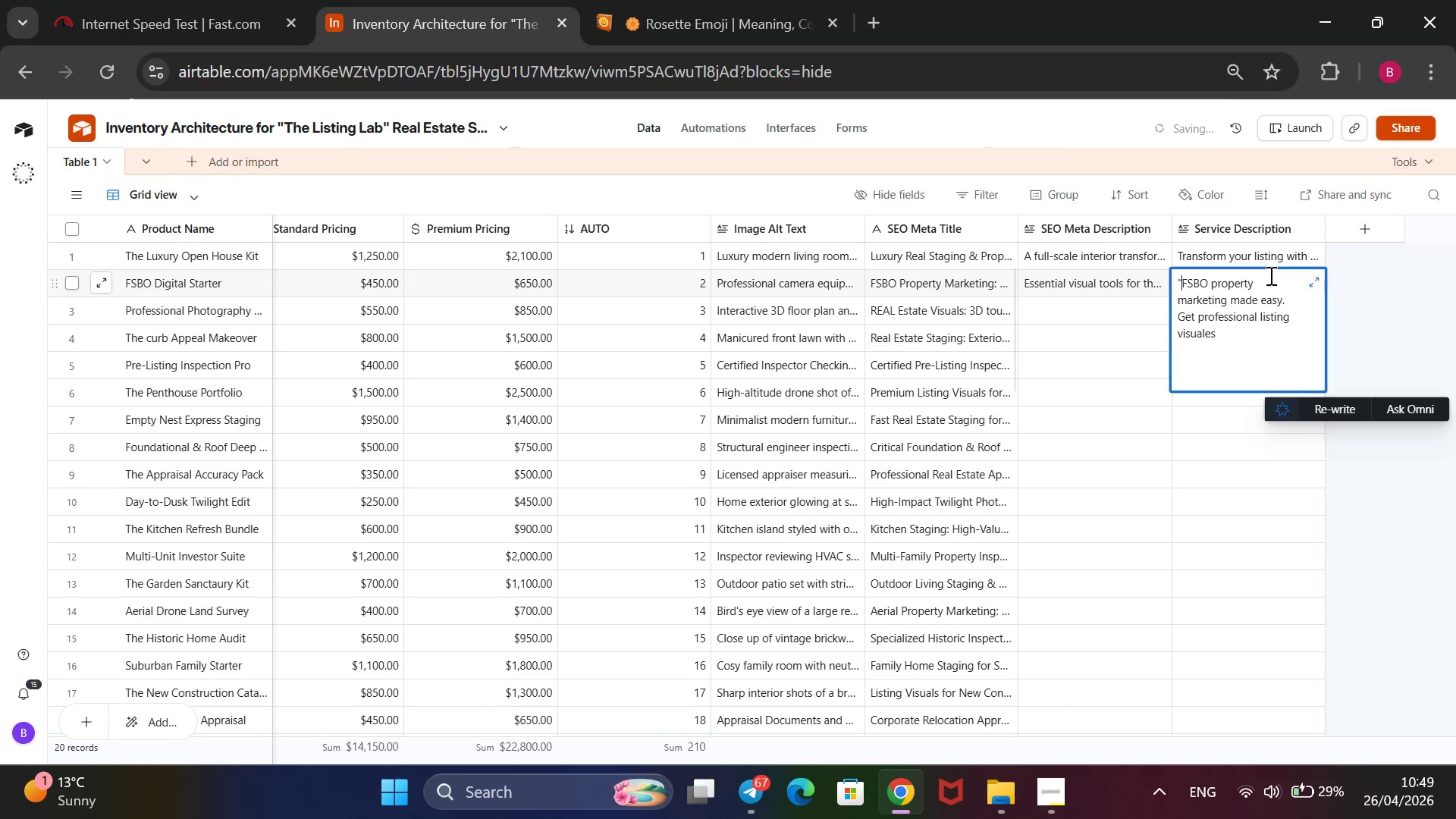 
hold_key(key=ArrowUp, duration=0.88)
 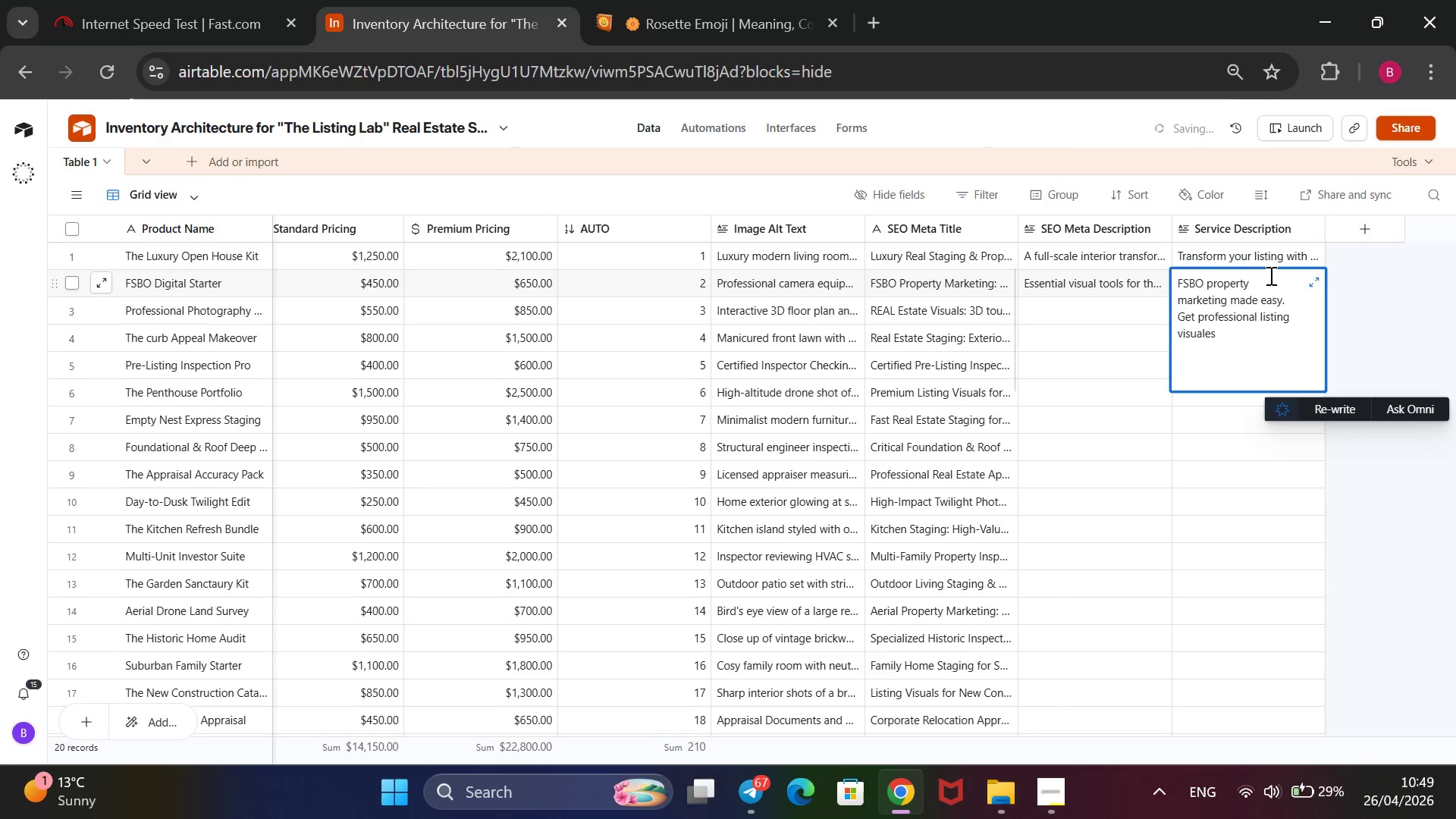 
hold_key(key=ArrowRight, duration=0.86)
 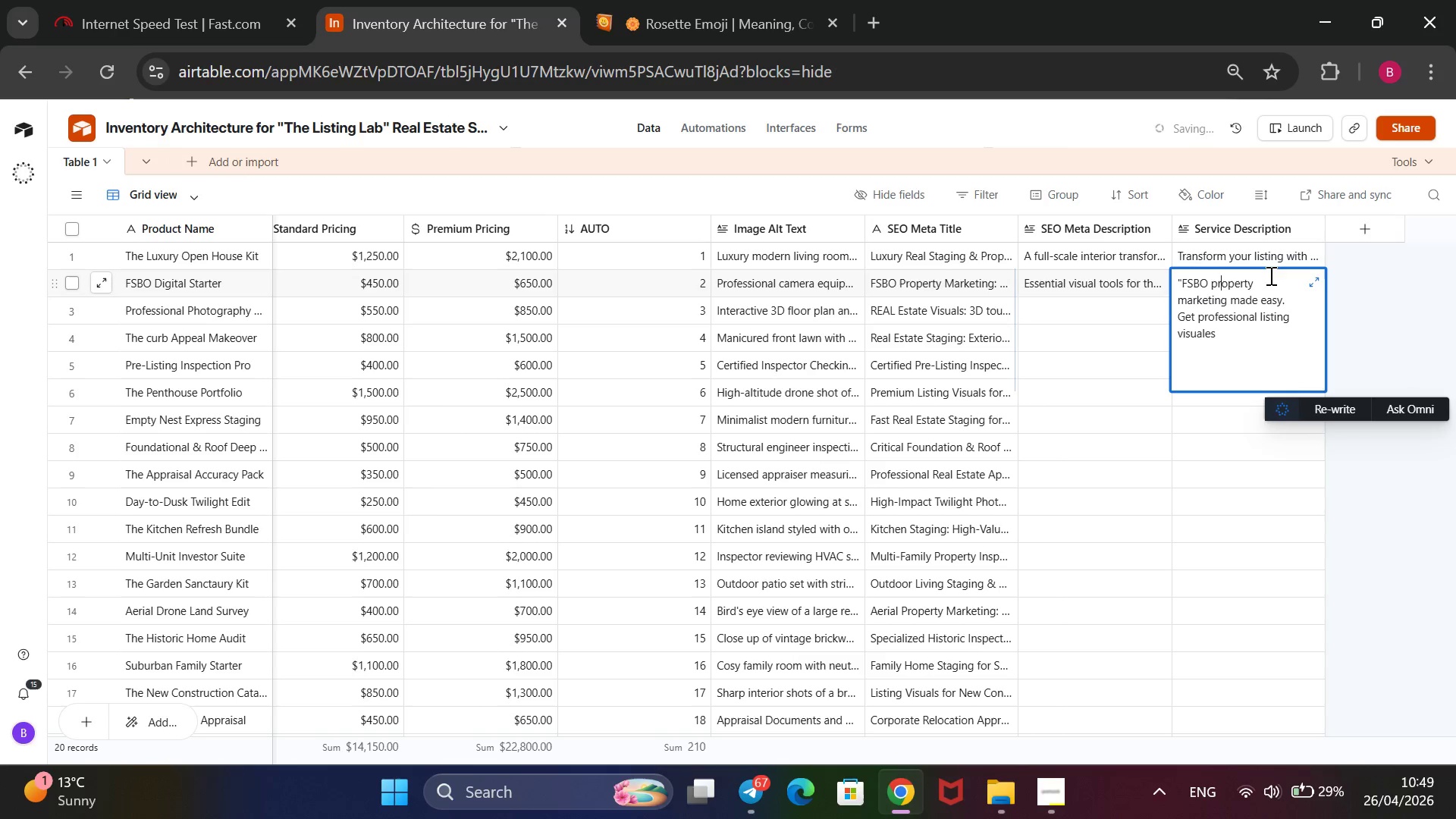 
key(ArrowDown)
 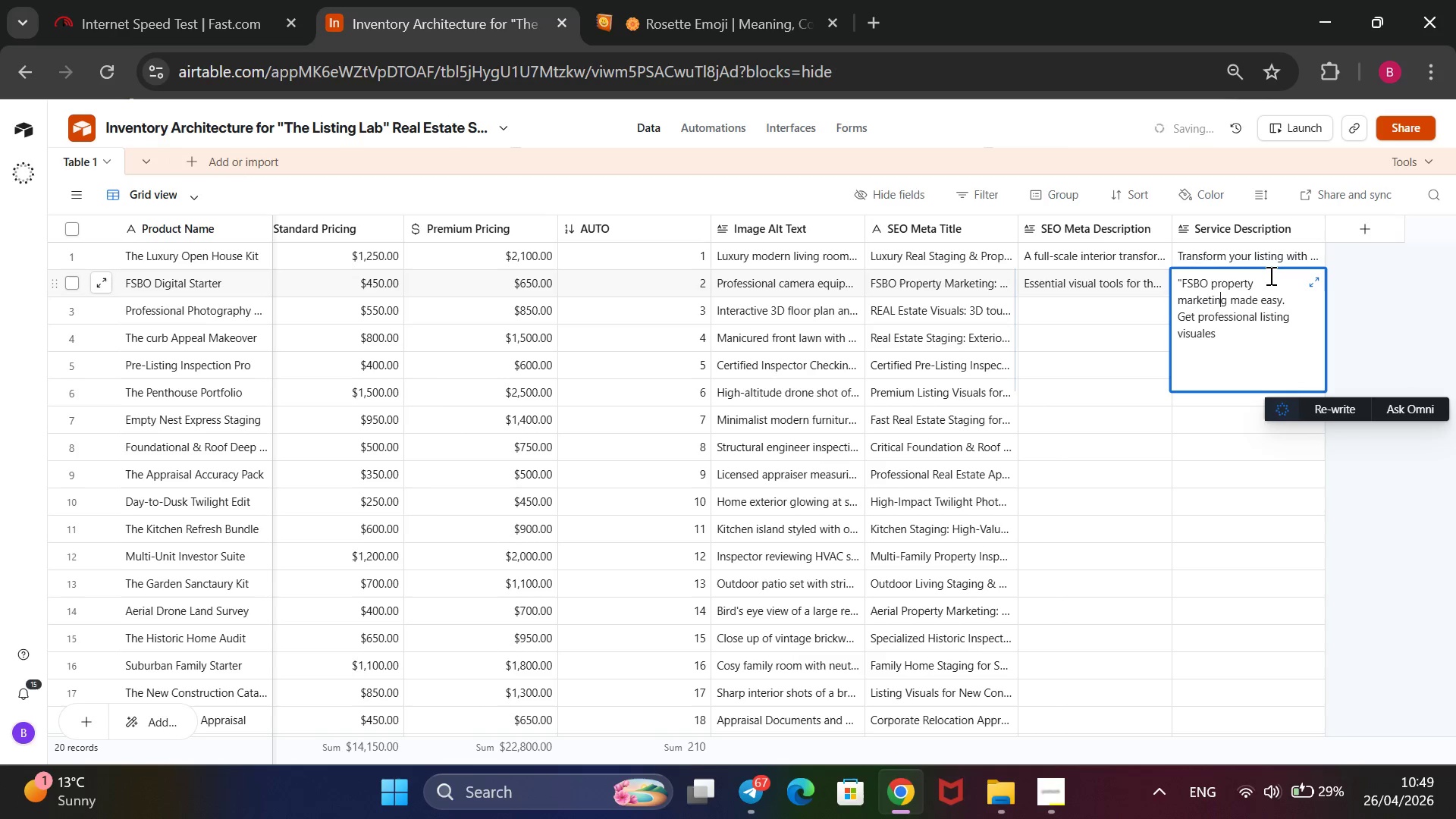 
key(ArrowDown)
 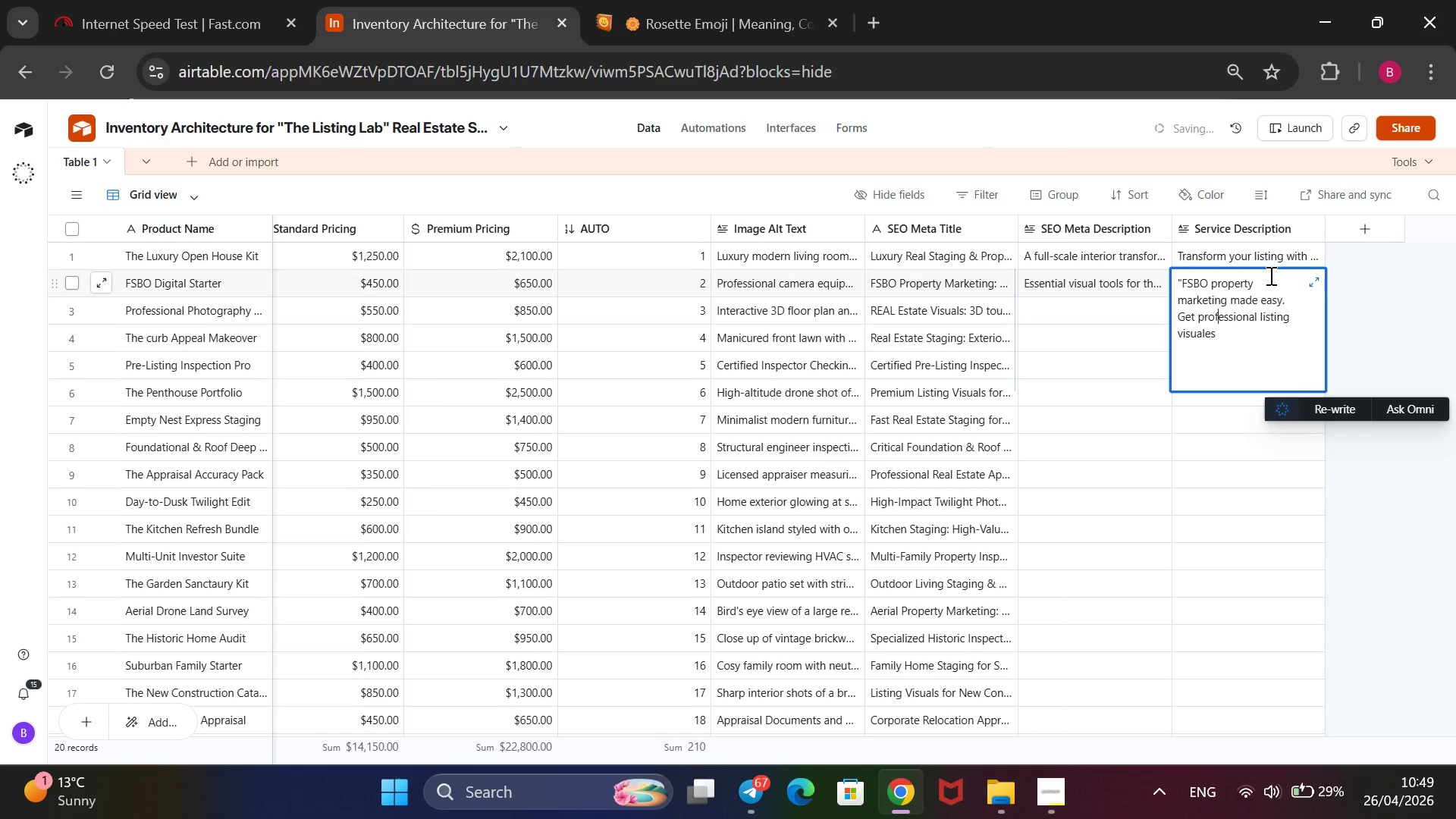 
key(ArrowDown)
 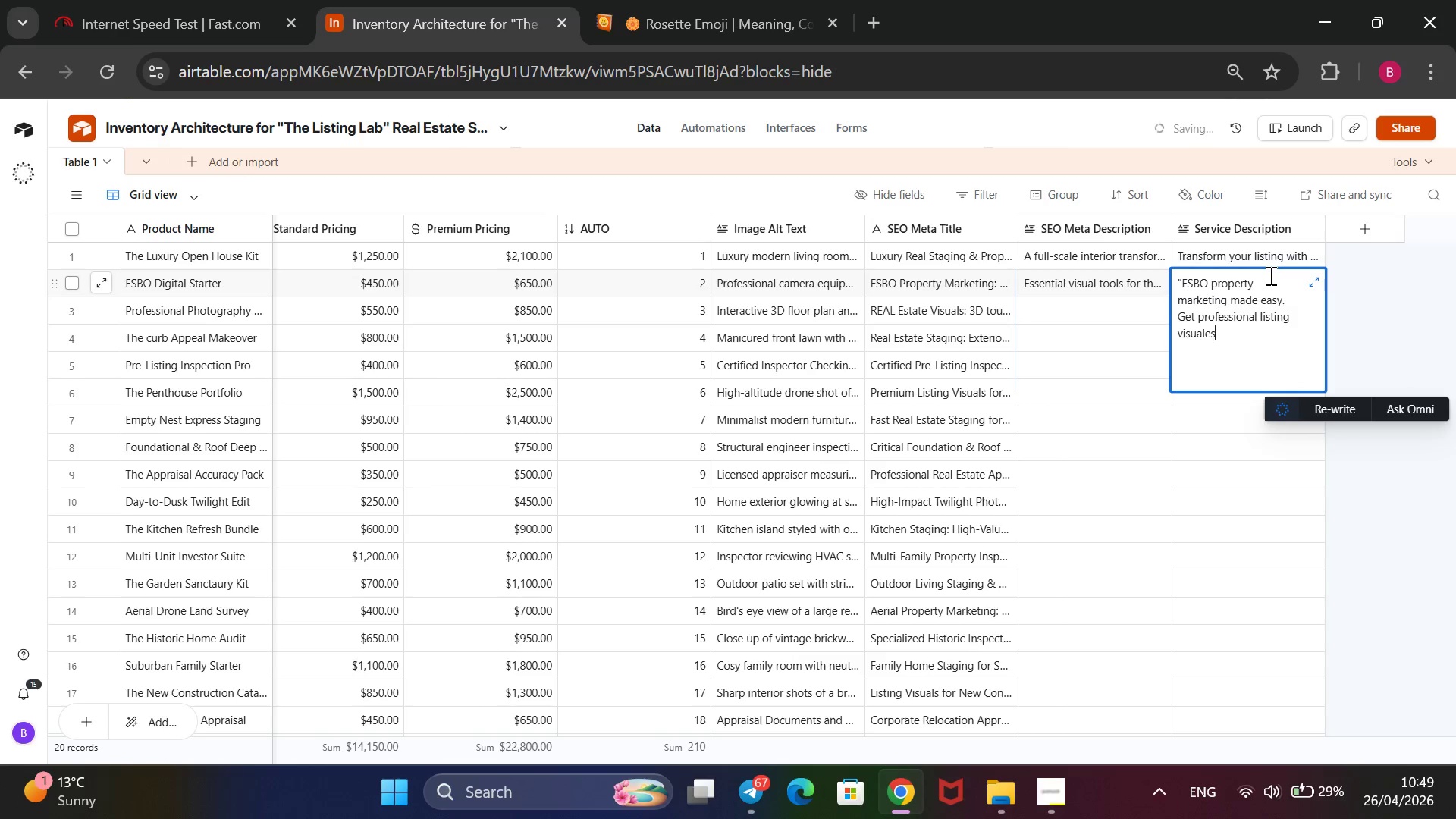 
key(ArrowDown)
 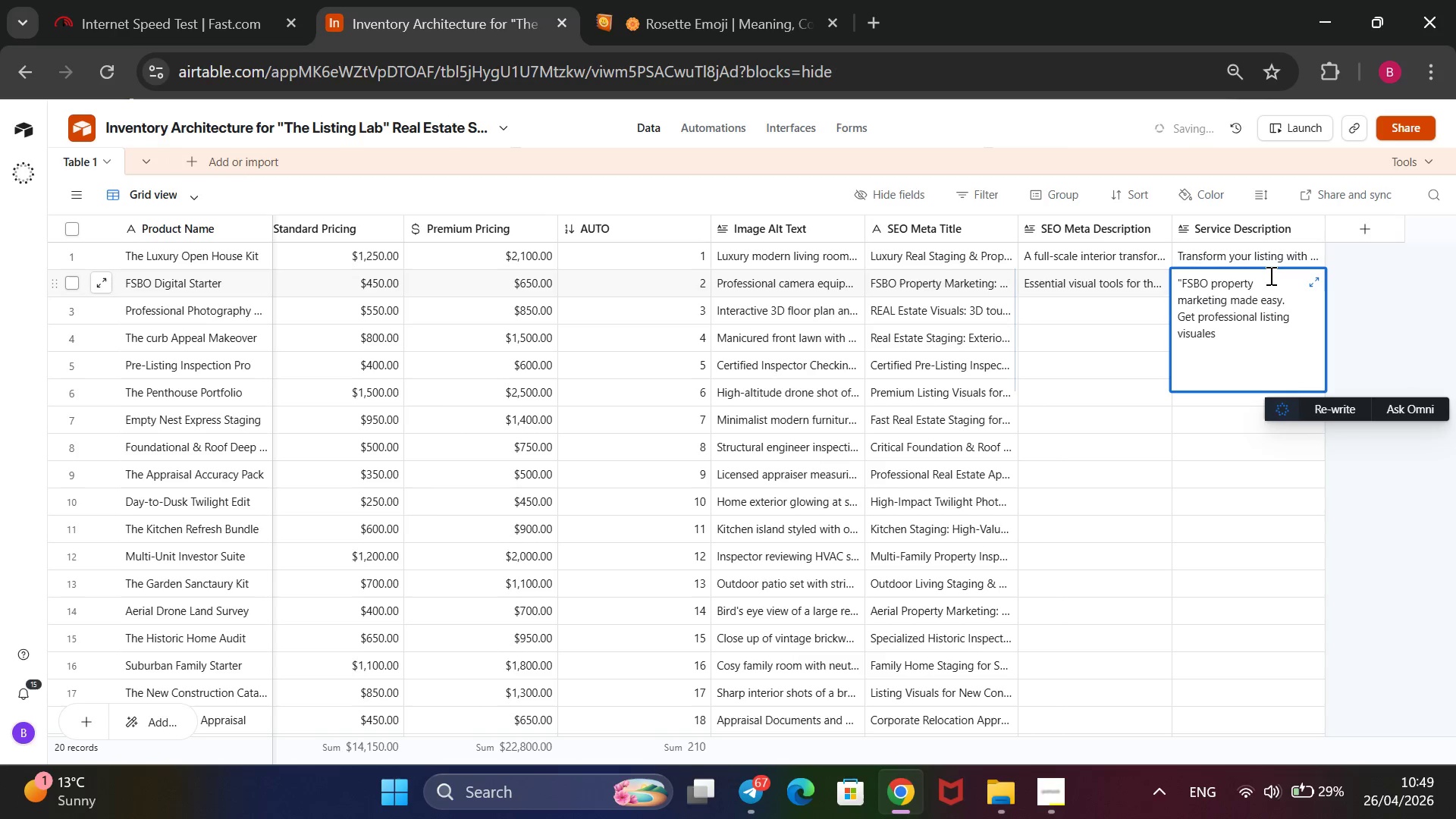 
key(Shift+2)
 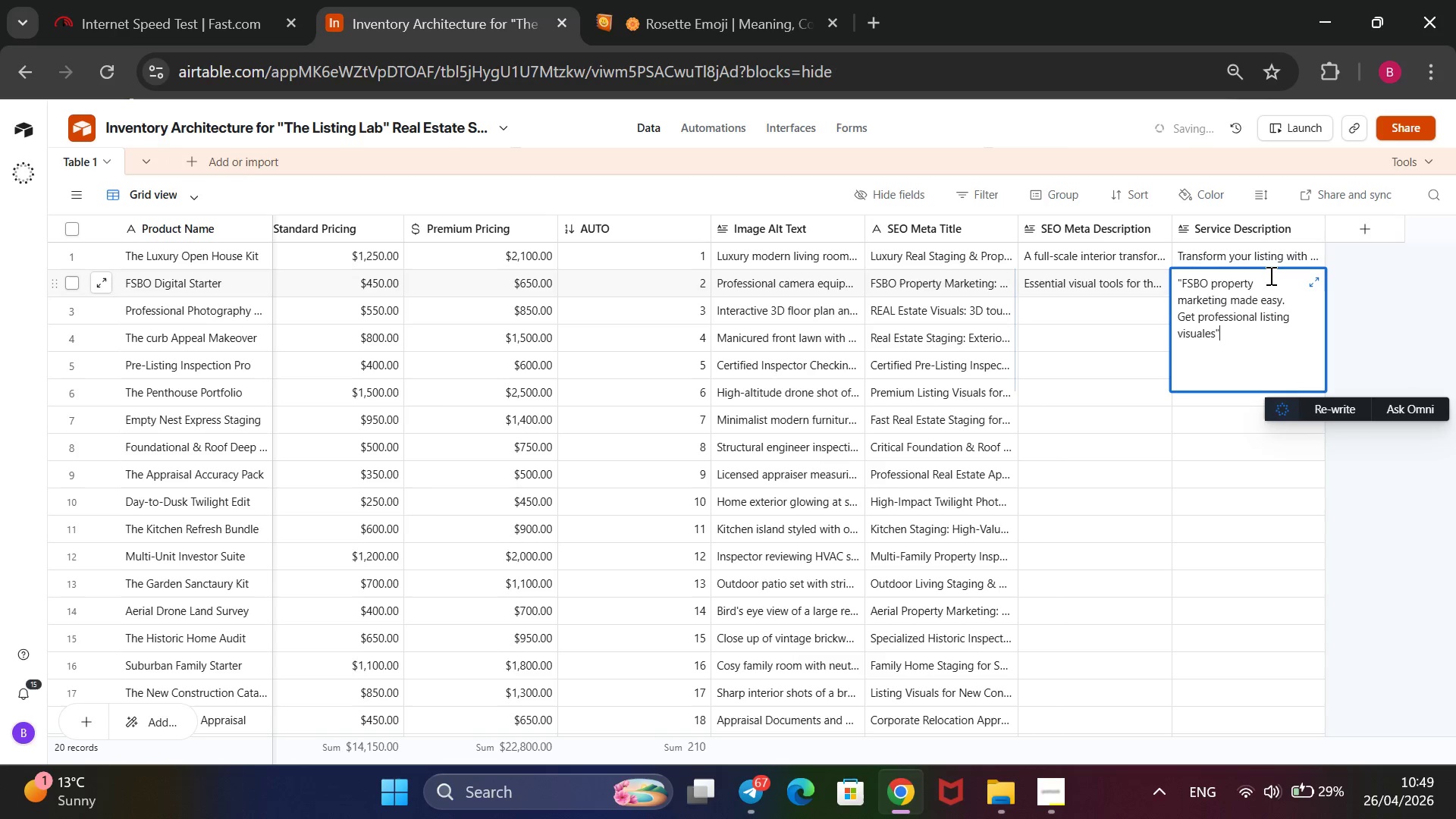 
key(ArrowLeft)
 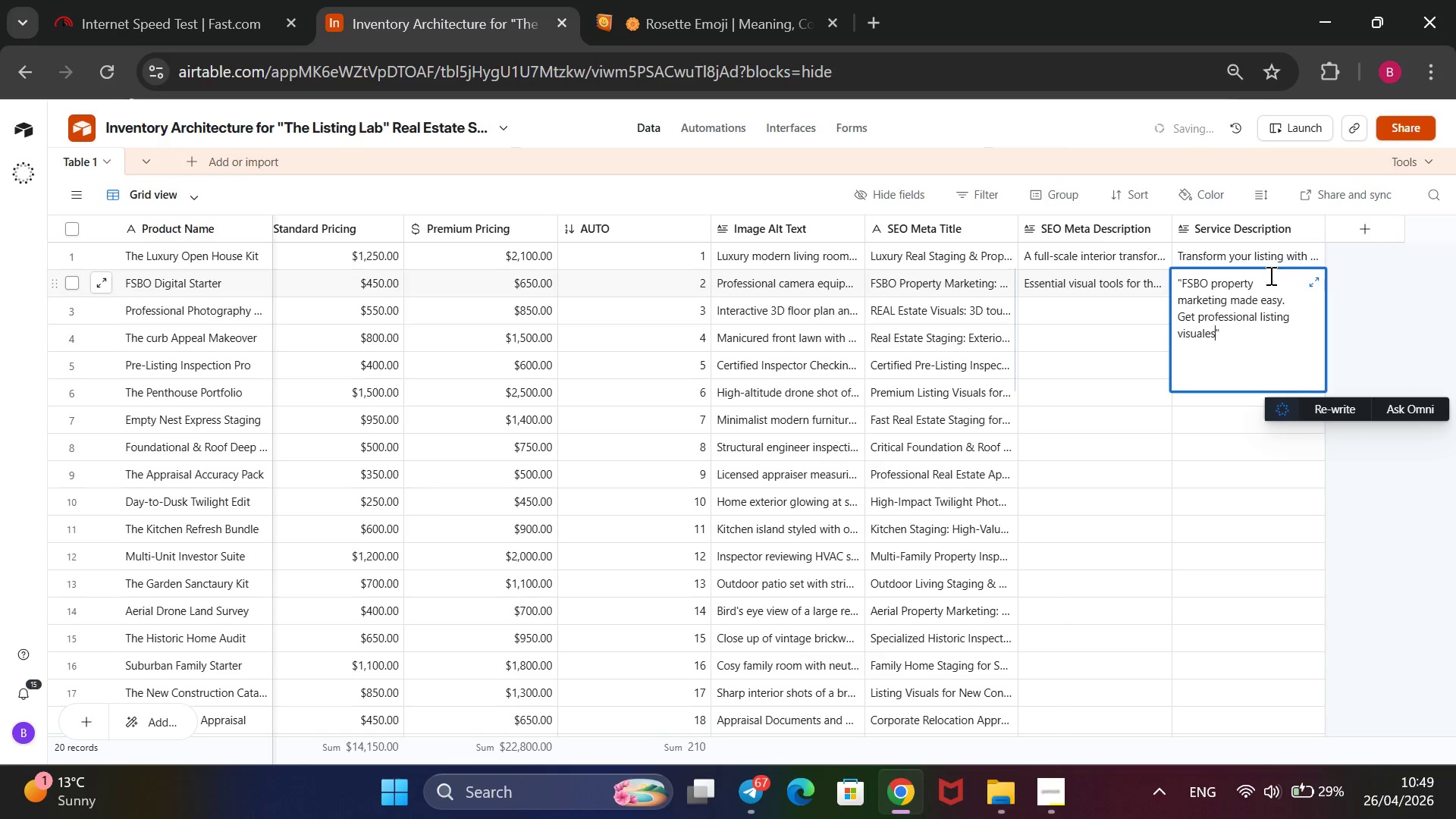 
key(ArrowLeft)
 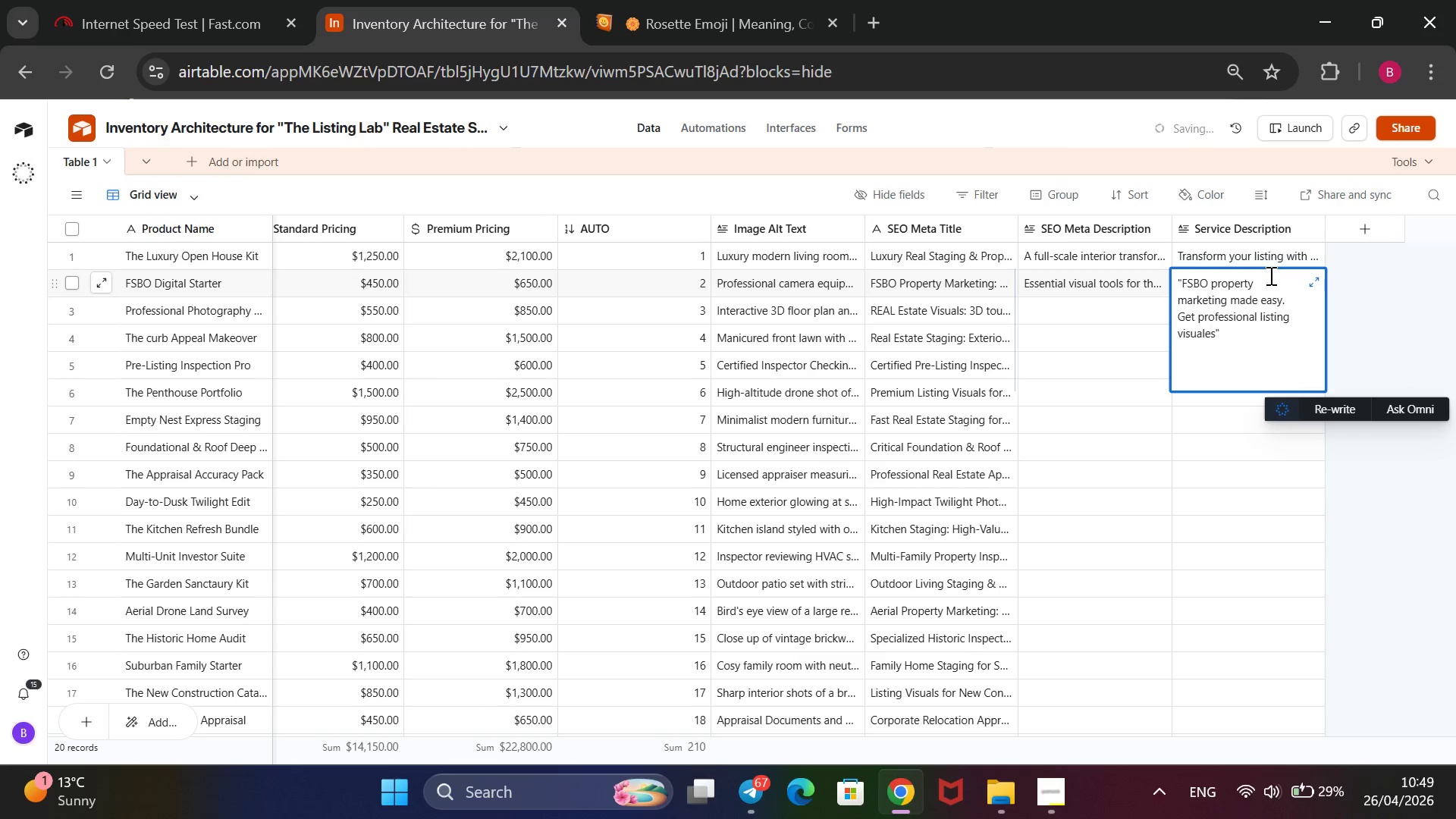 
key(Backspace)
 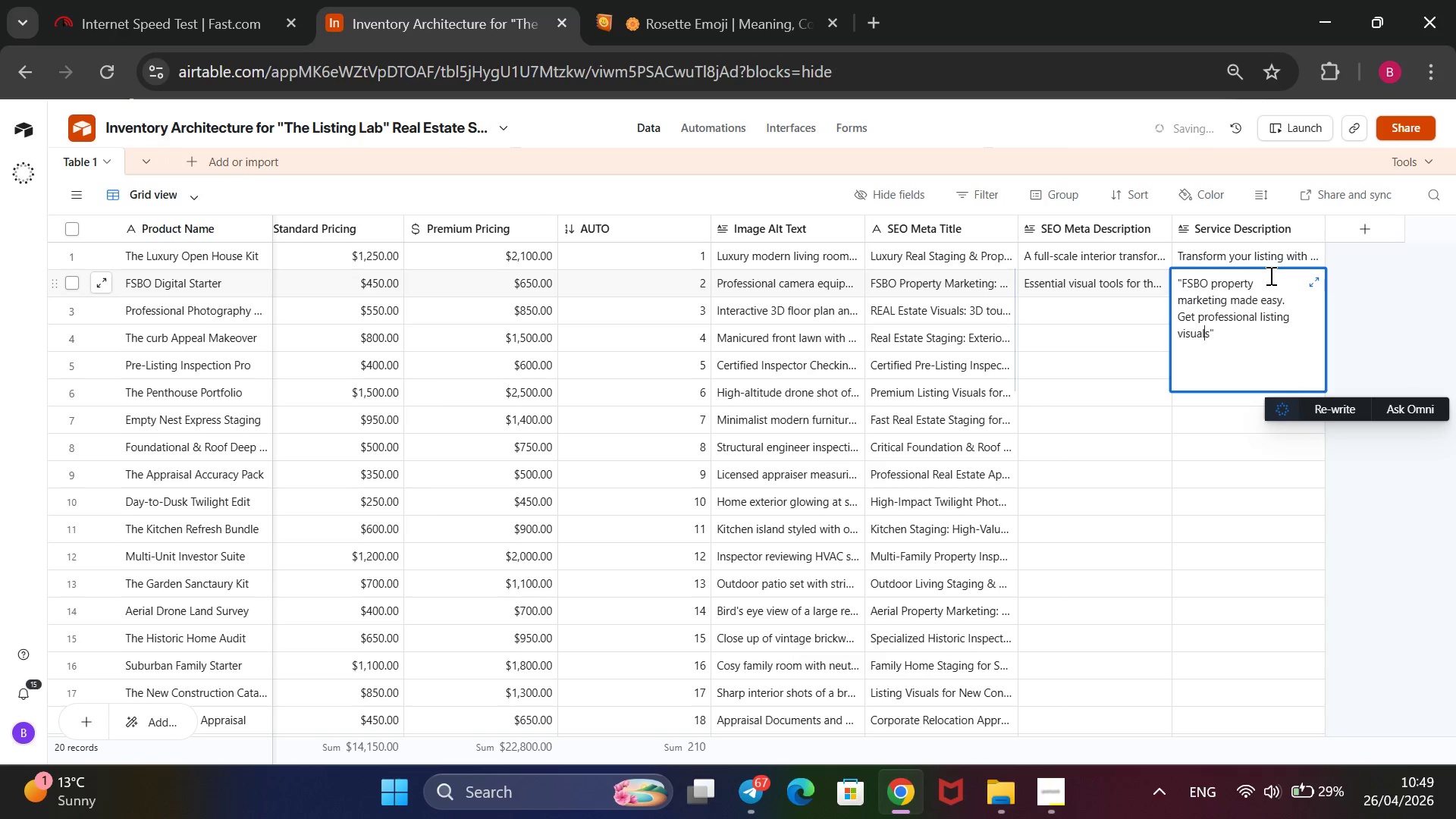 
key(ArrowRight)
 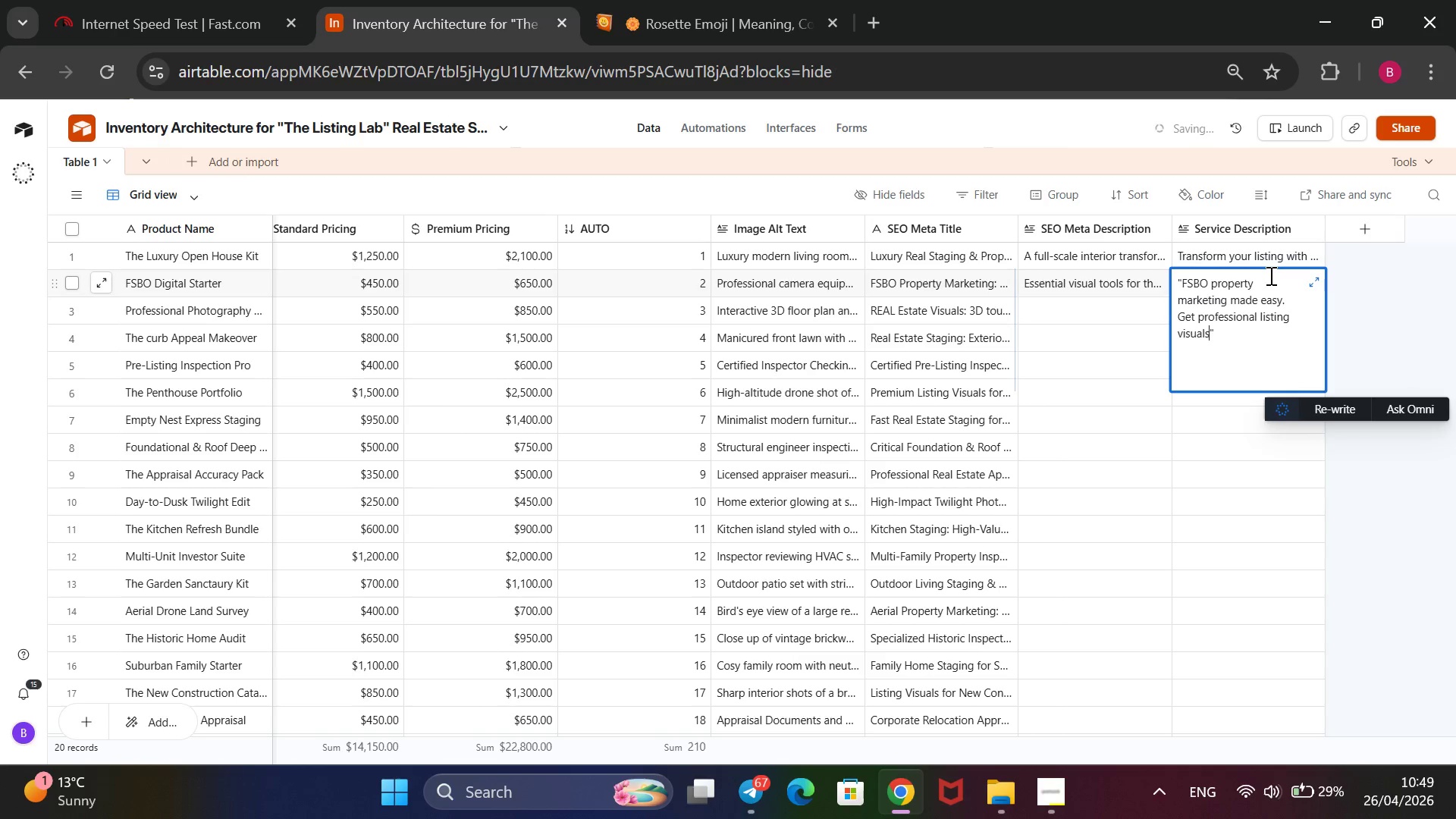 
type(, including HDR photogrpah)
key(Backspace)
key(Backspace)
 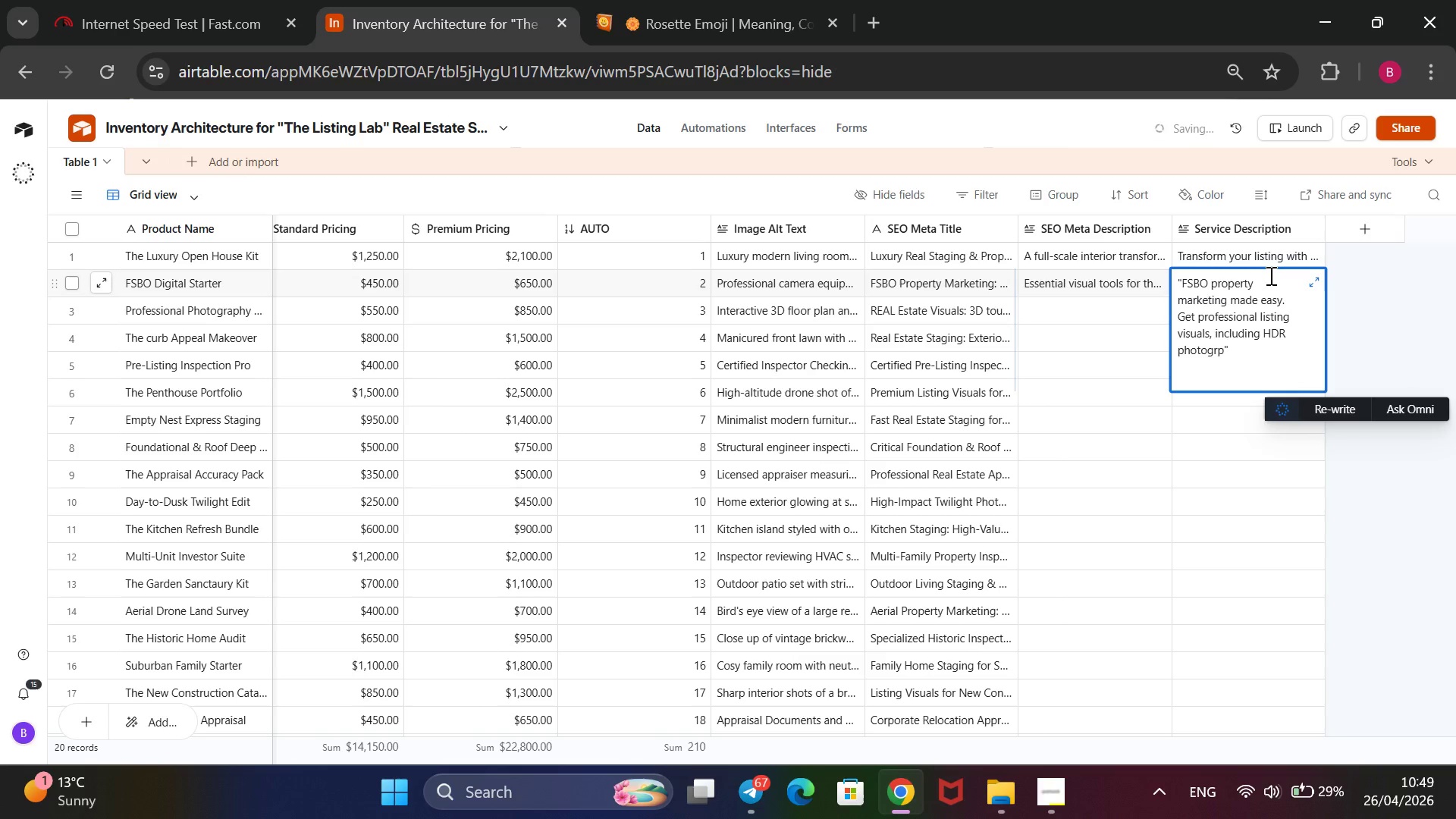 
key(ArrowLeft)
 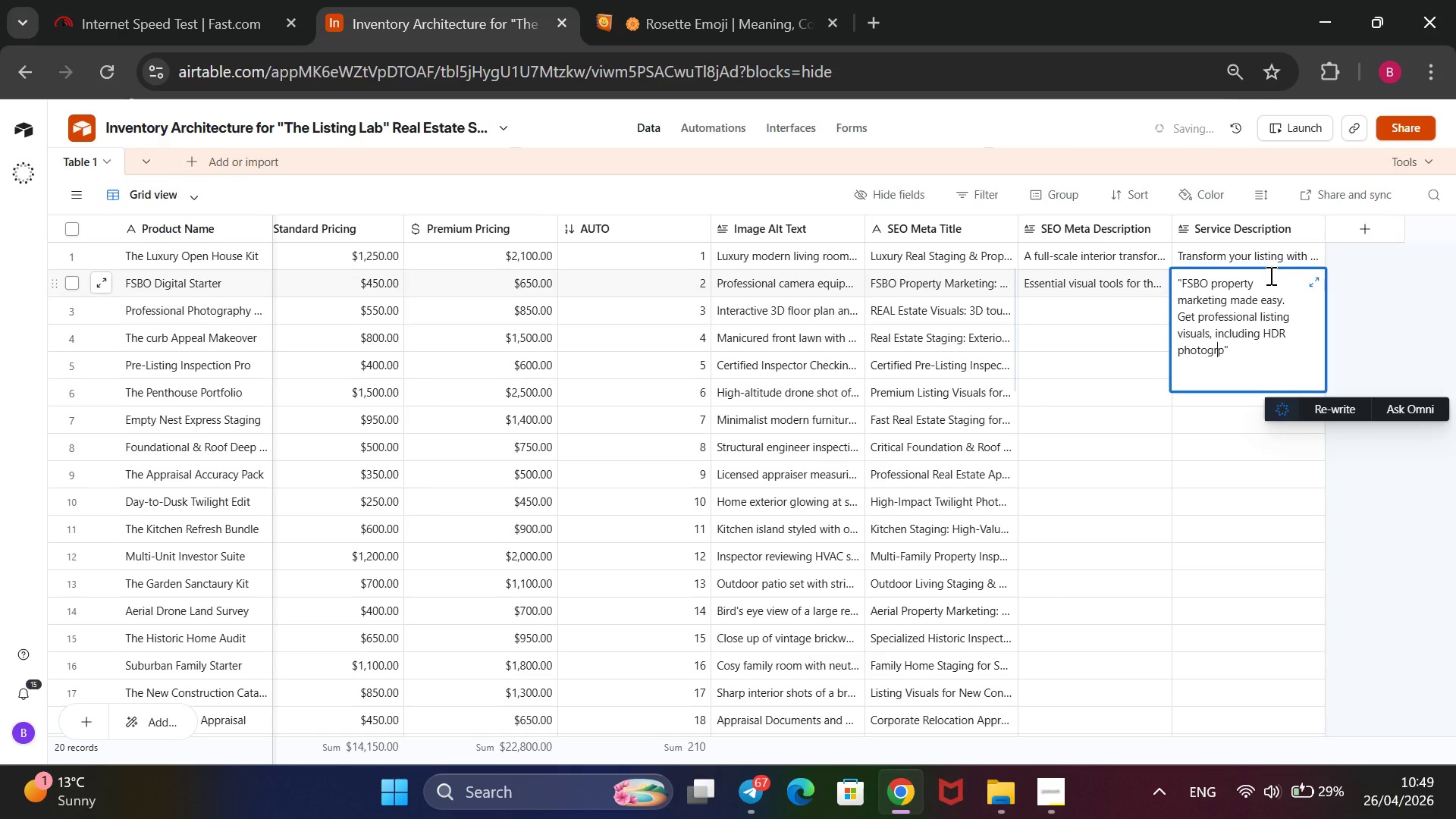 
key(A)
 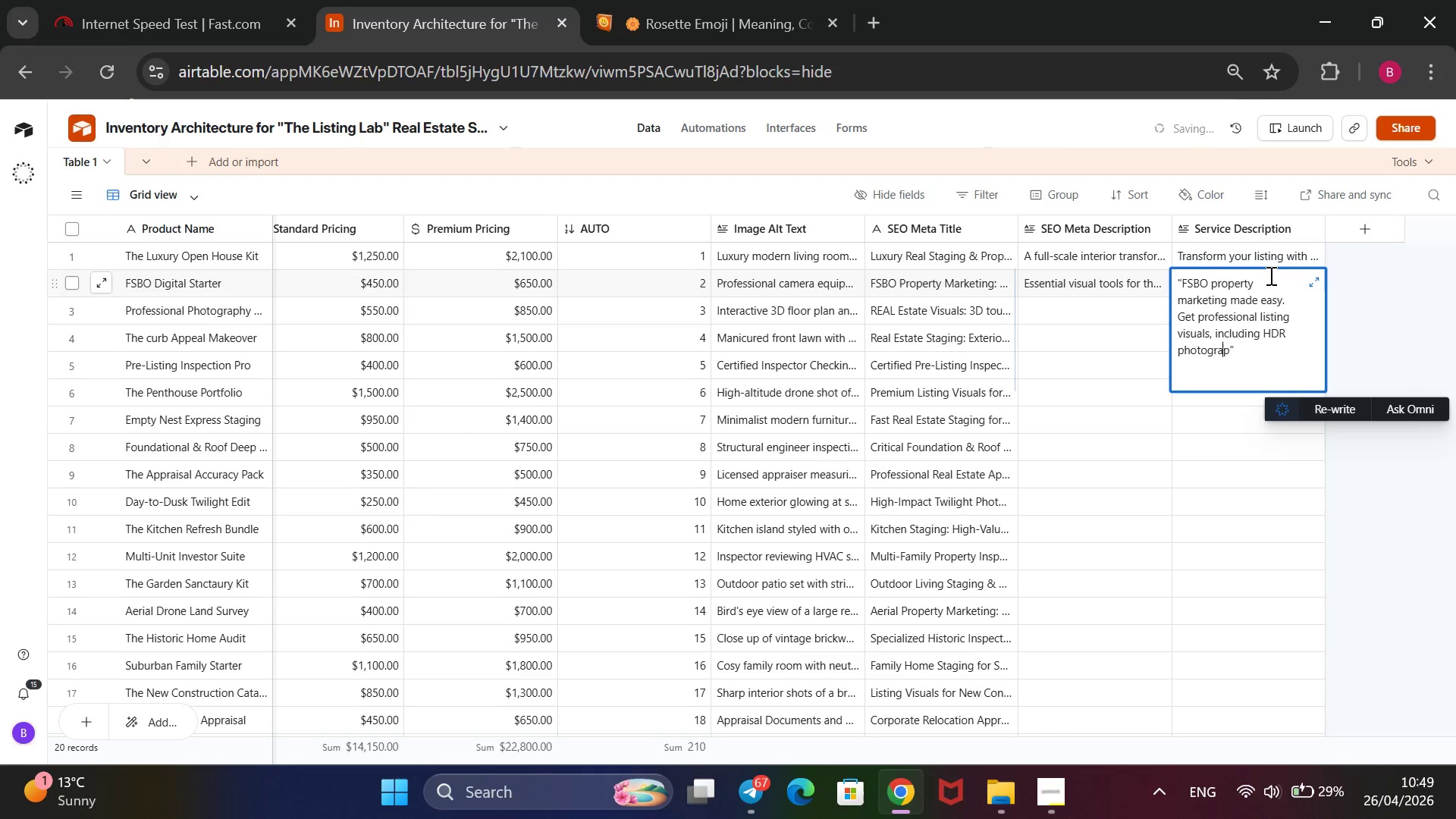 
key(ArrowRight)
 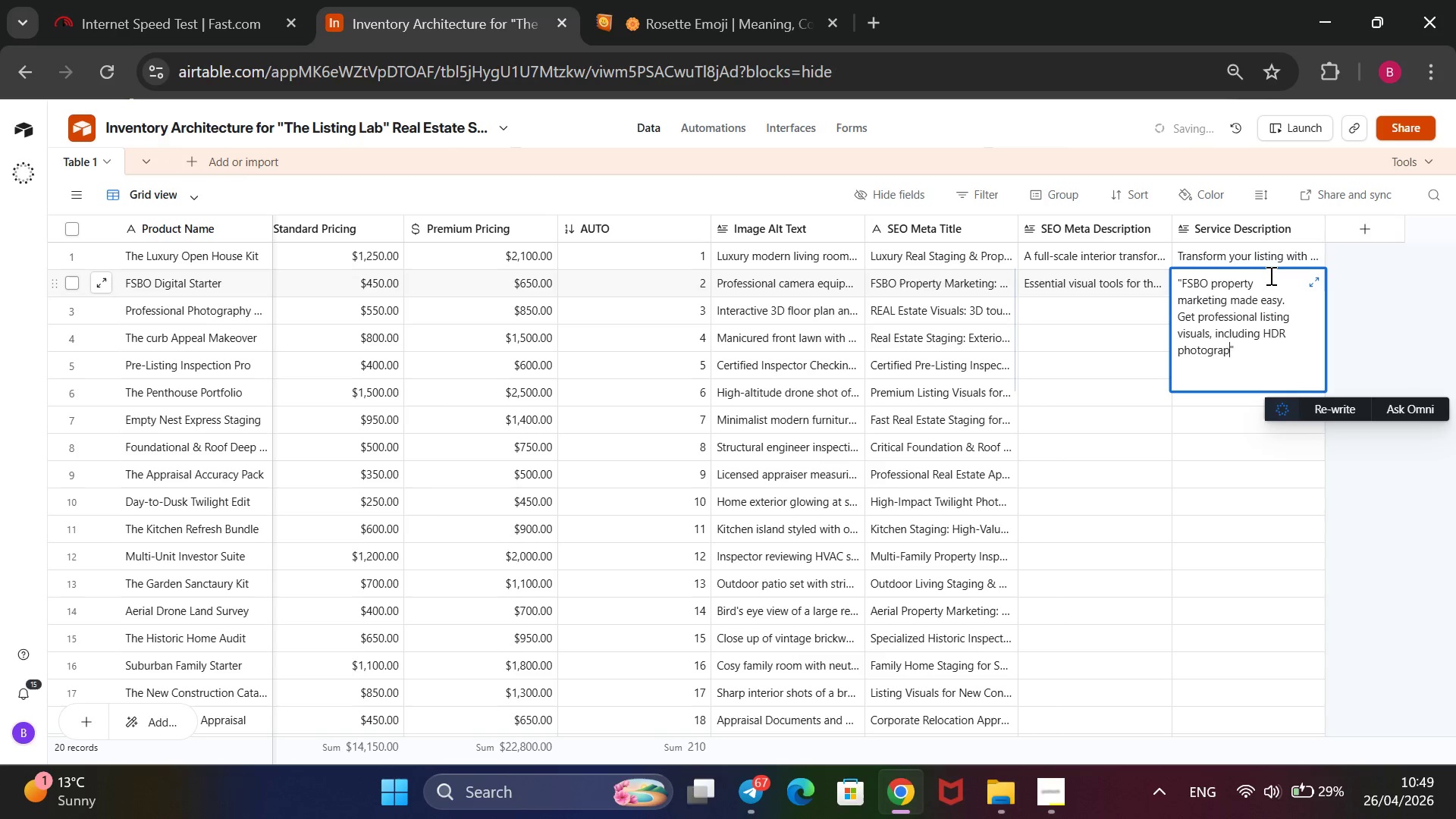 
type(hy, to make your home dtand)
key(Backspace)
key(Backspace)
key(Backspace)
key(Backspace)
key(Backspace)
type(stand out on every majot)
key(Backspace)
type(r platforms)
key(Backspace)
 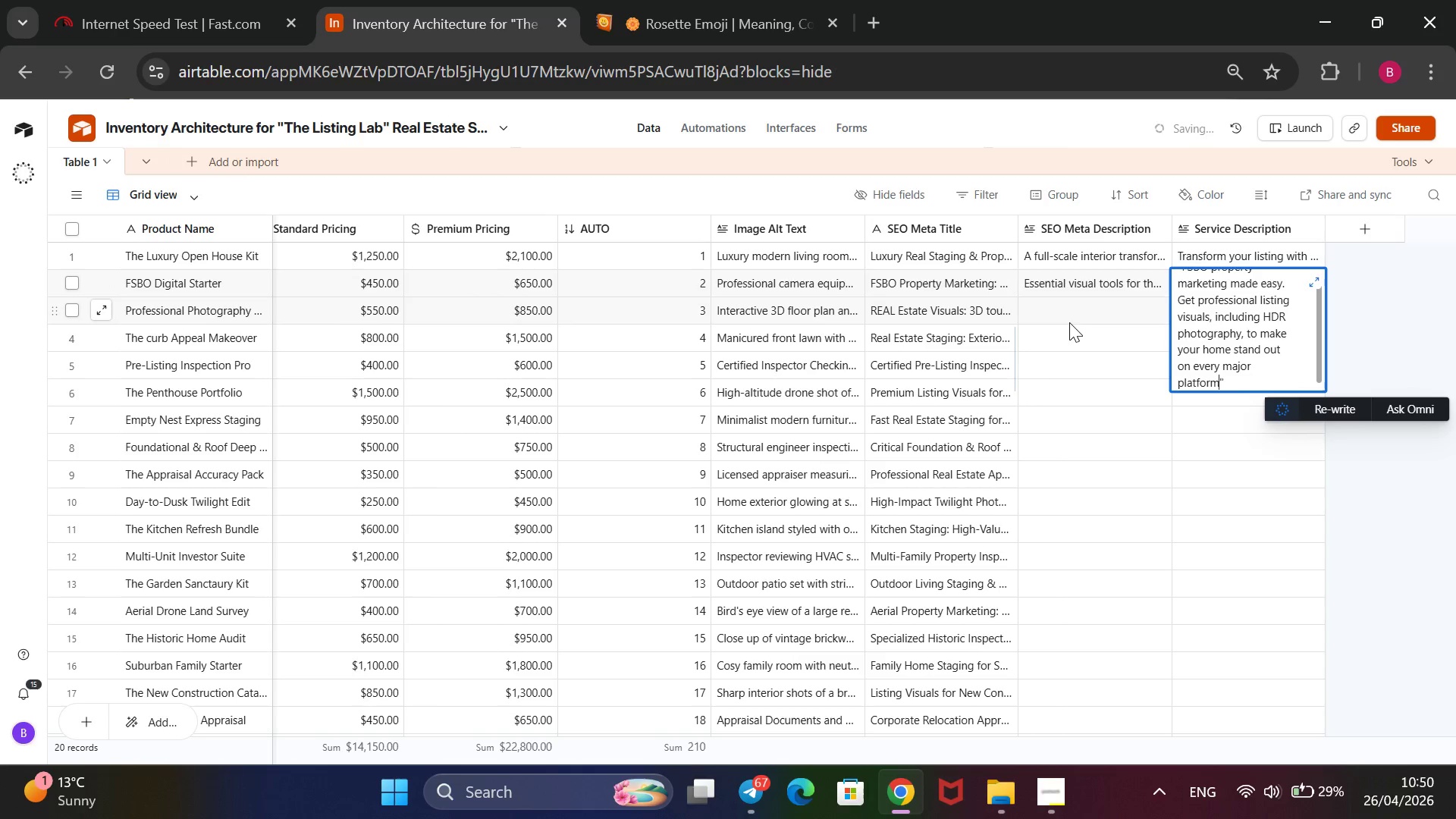 
left_click([1085, 319])
 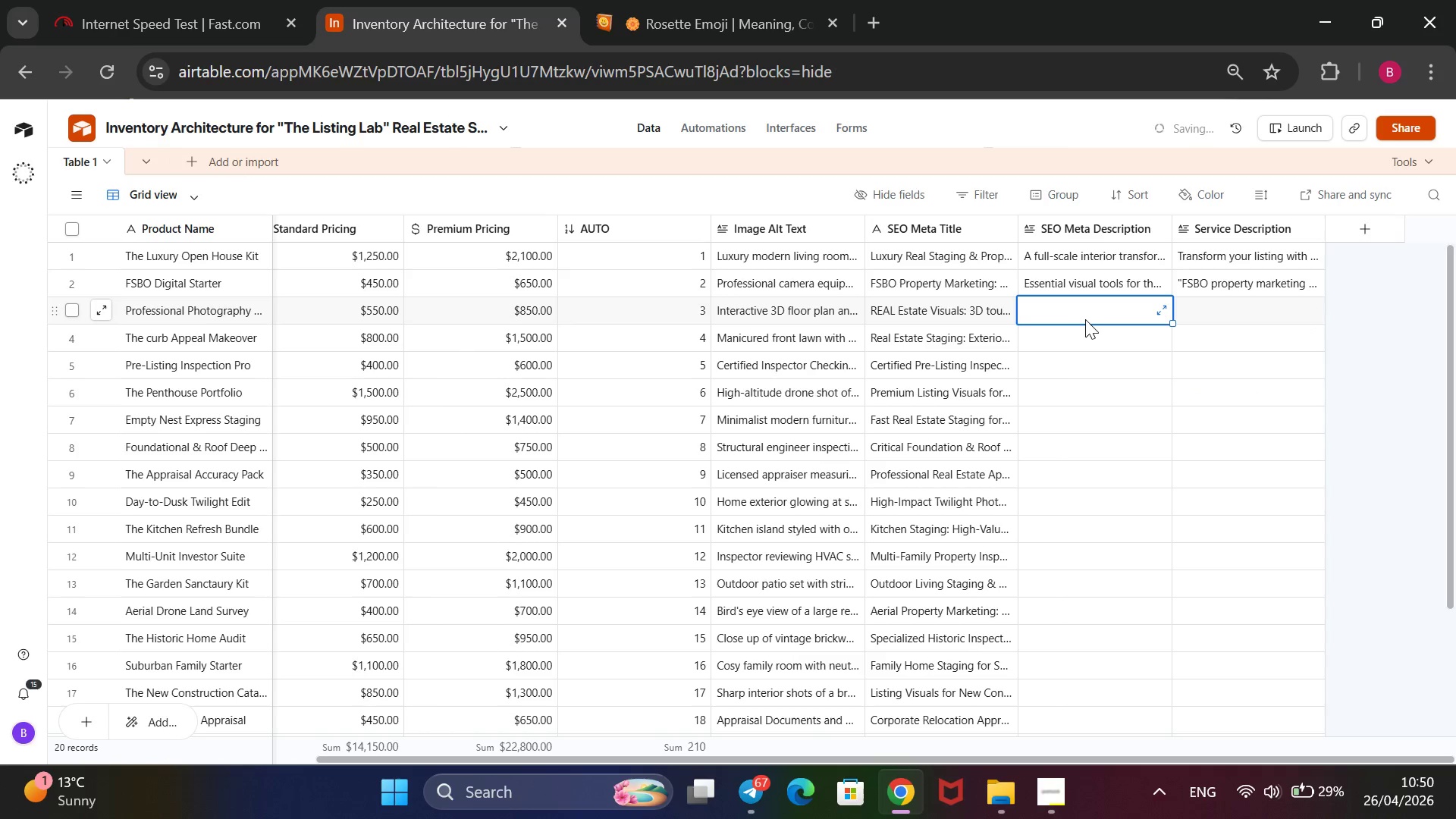 
type(The g)
 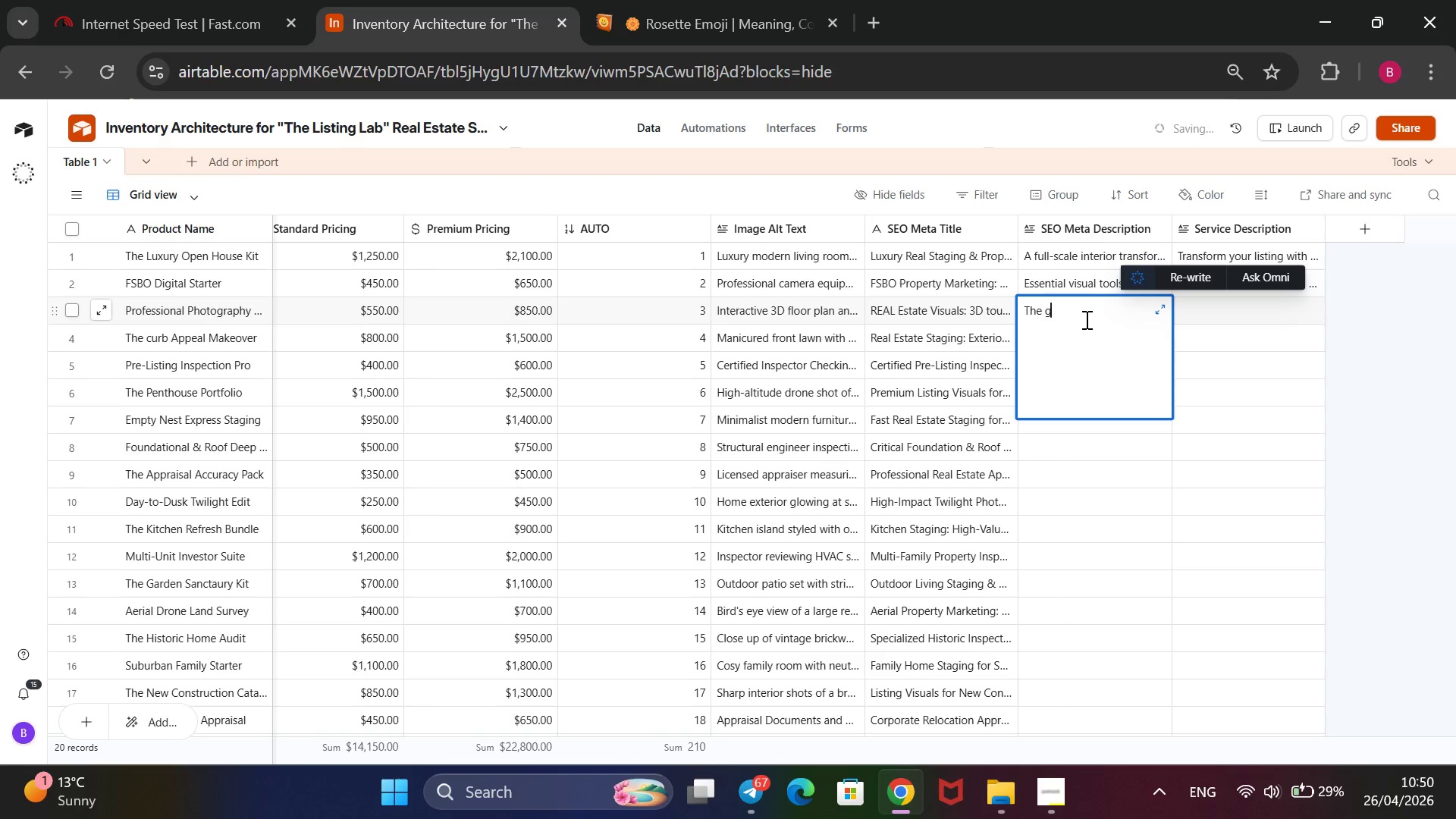 
type(ols )
key(Backspace)
key(Backspace)
type(d standard for o)
key(Backspace)
type(modern listings. Combines a comprehent)
key(Backspace)
type(sive HDR photo shoot with an immersive Matterport )
 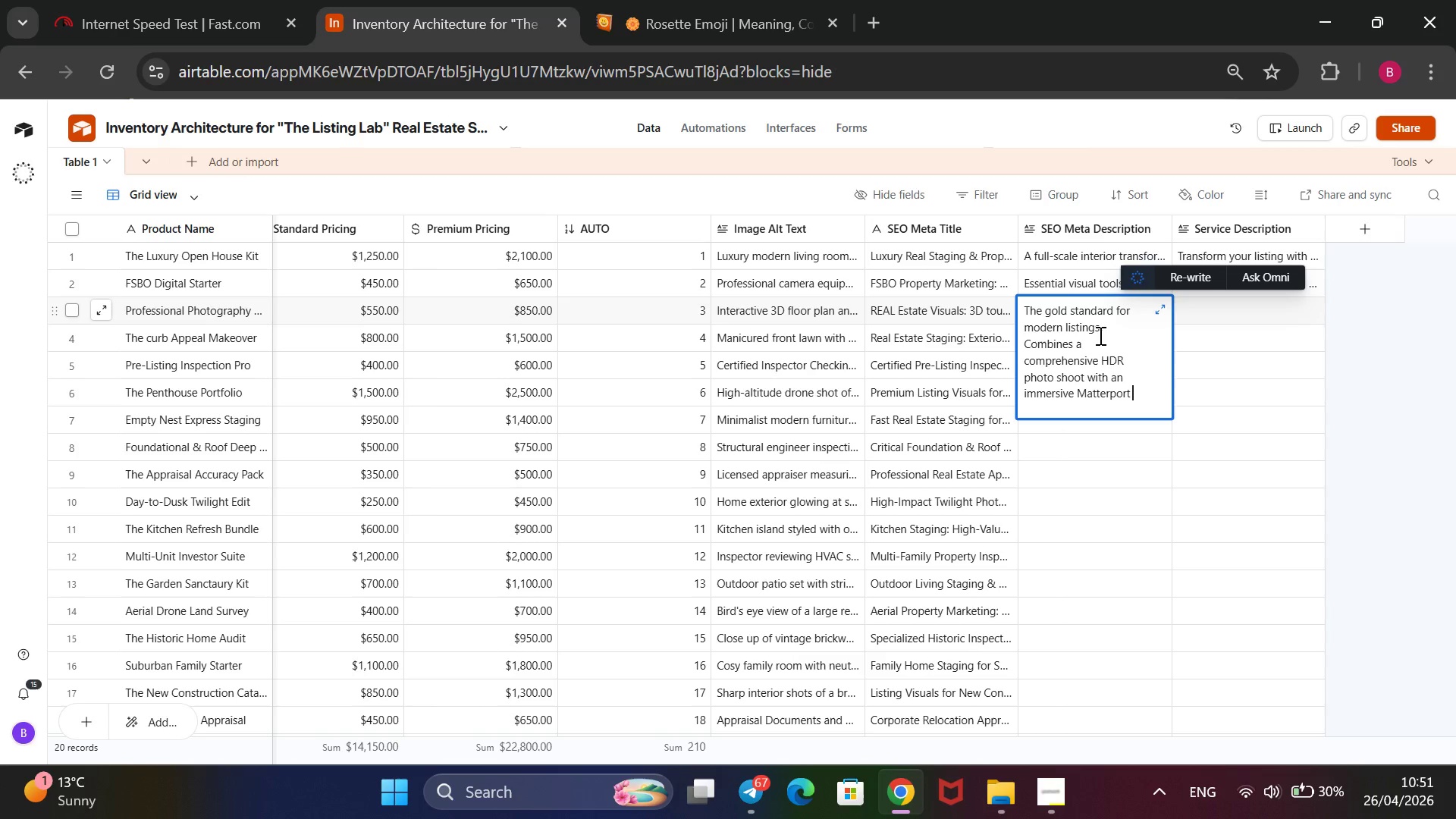 
wait(22.33)
 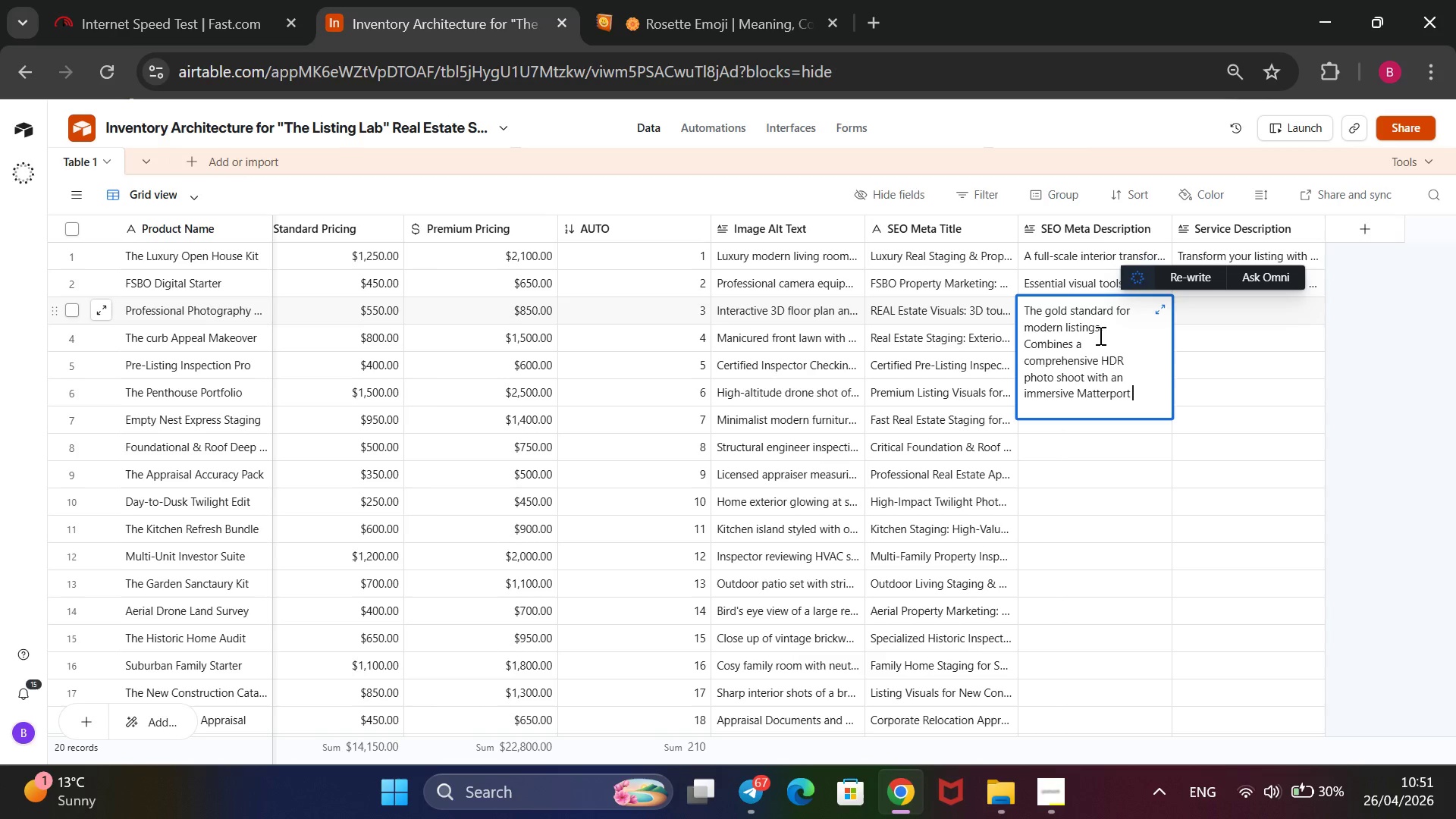 
type(3D walkingtj)
key(Backspace)
type(hrough)
 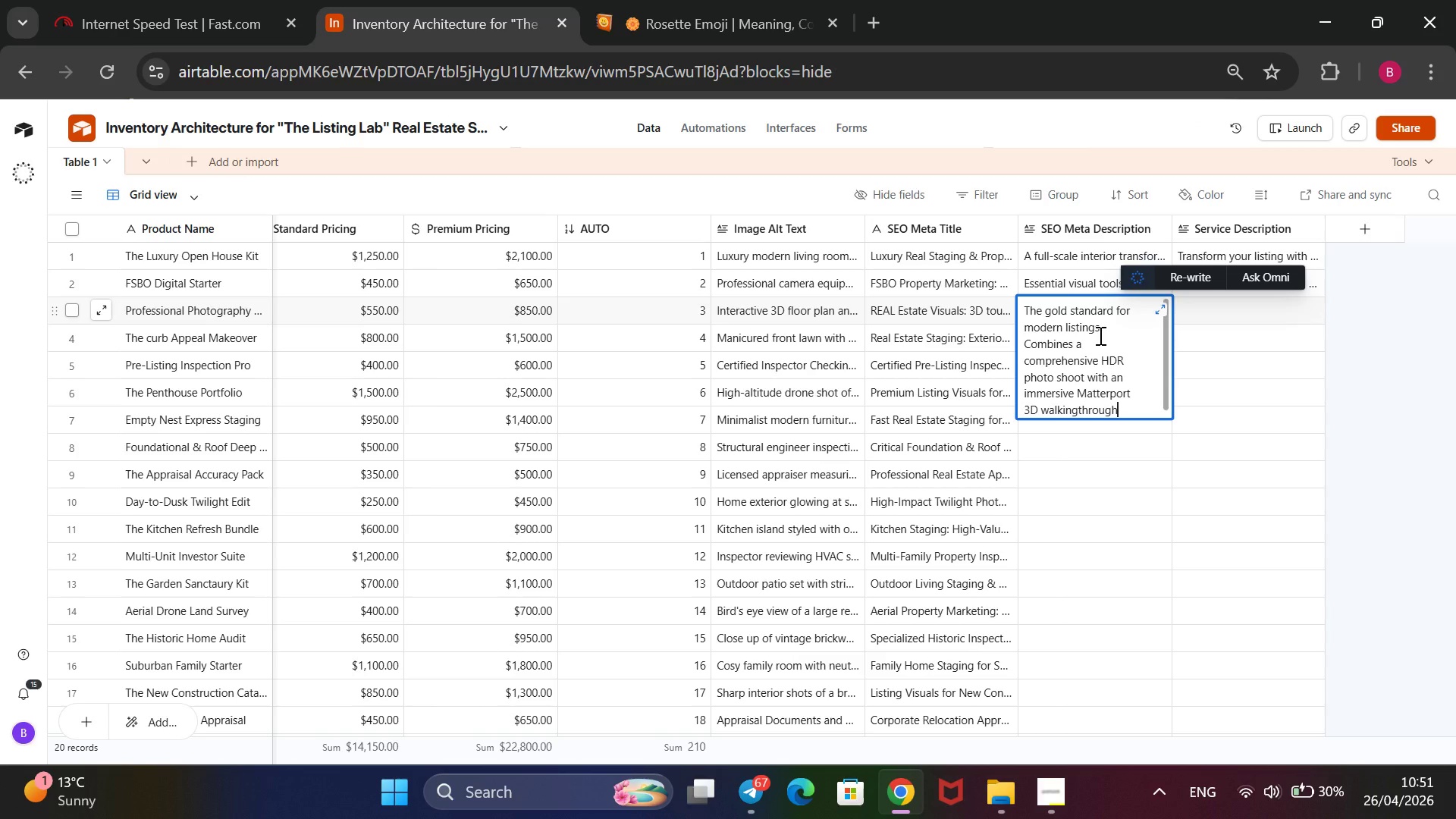 
type( to allow remote )
 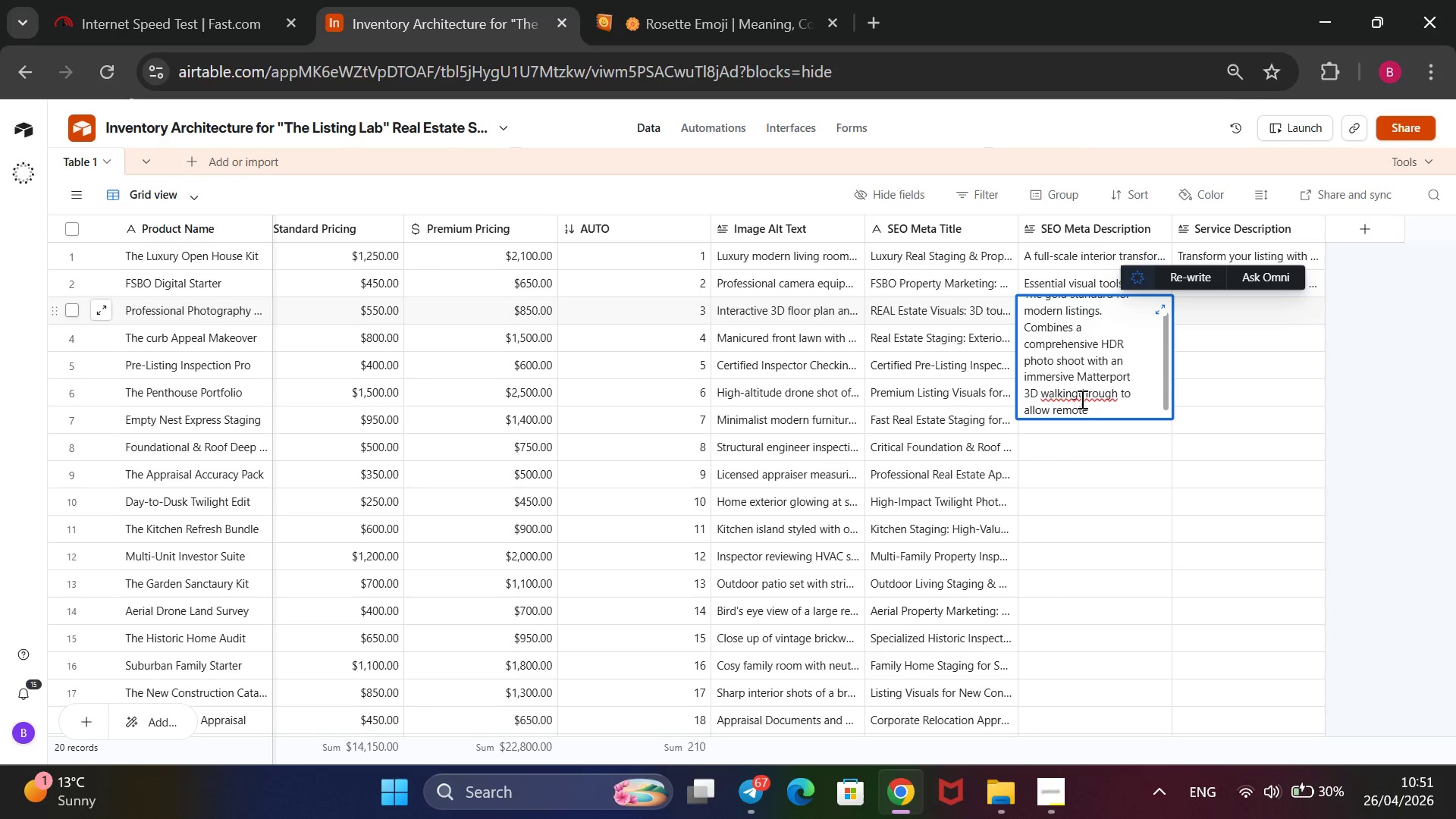 
wait(9.09)
 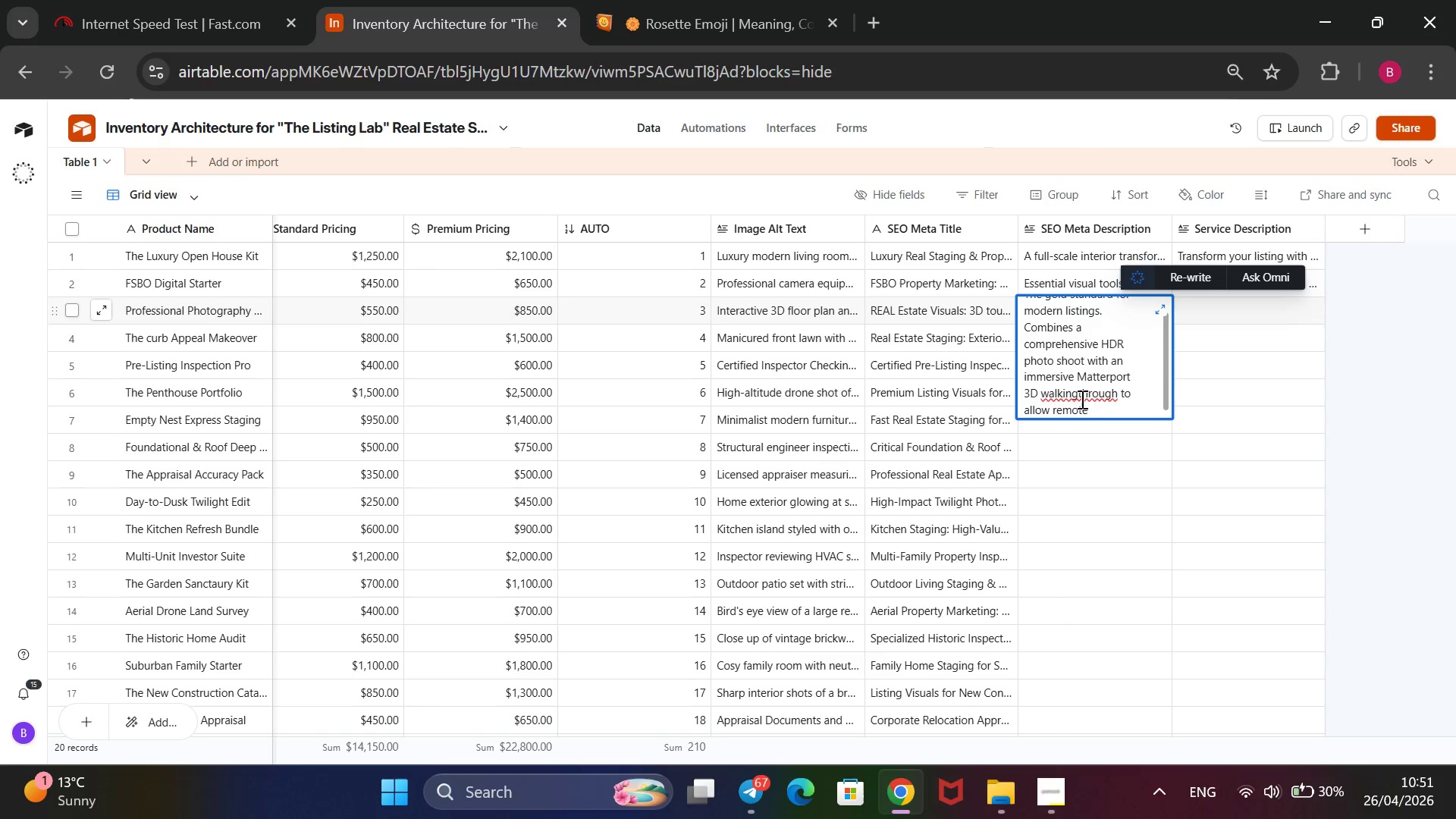 
left_click([1078, 391])
 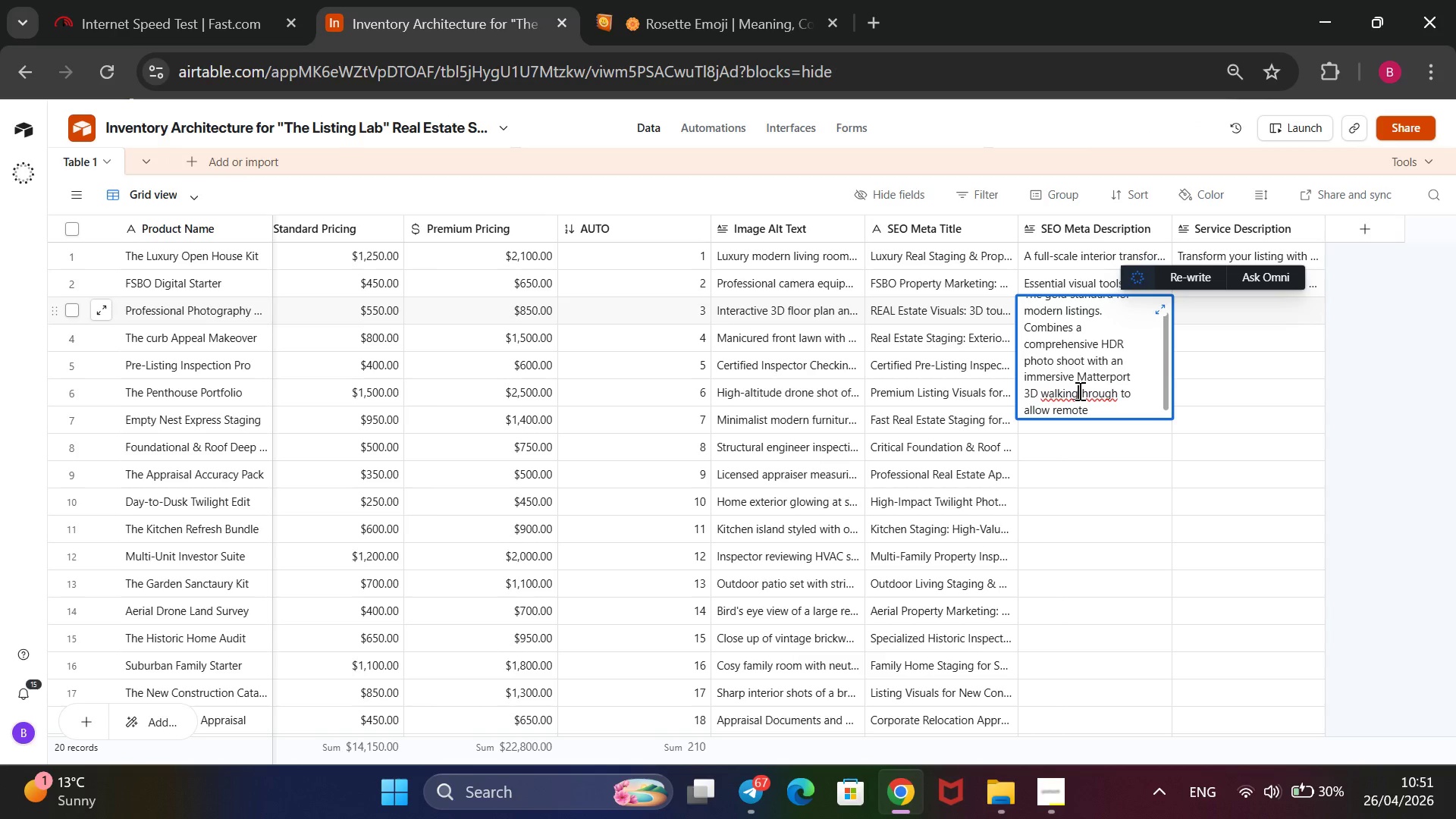 
key(Backspace)
 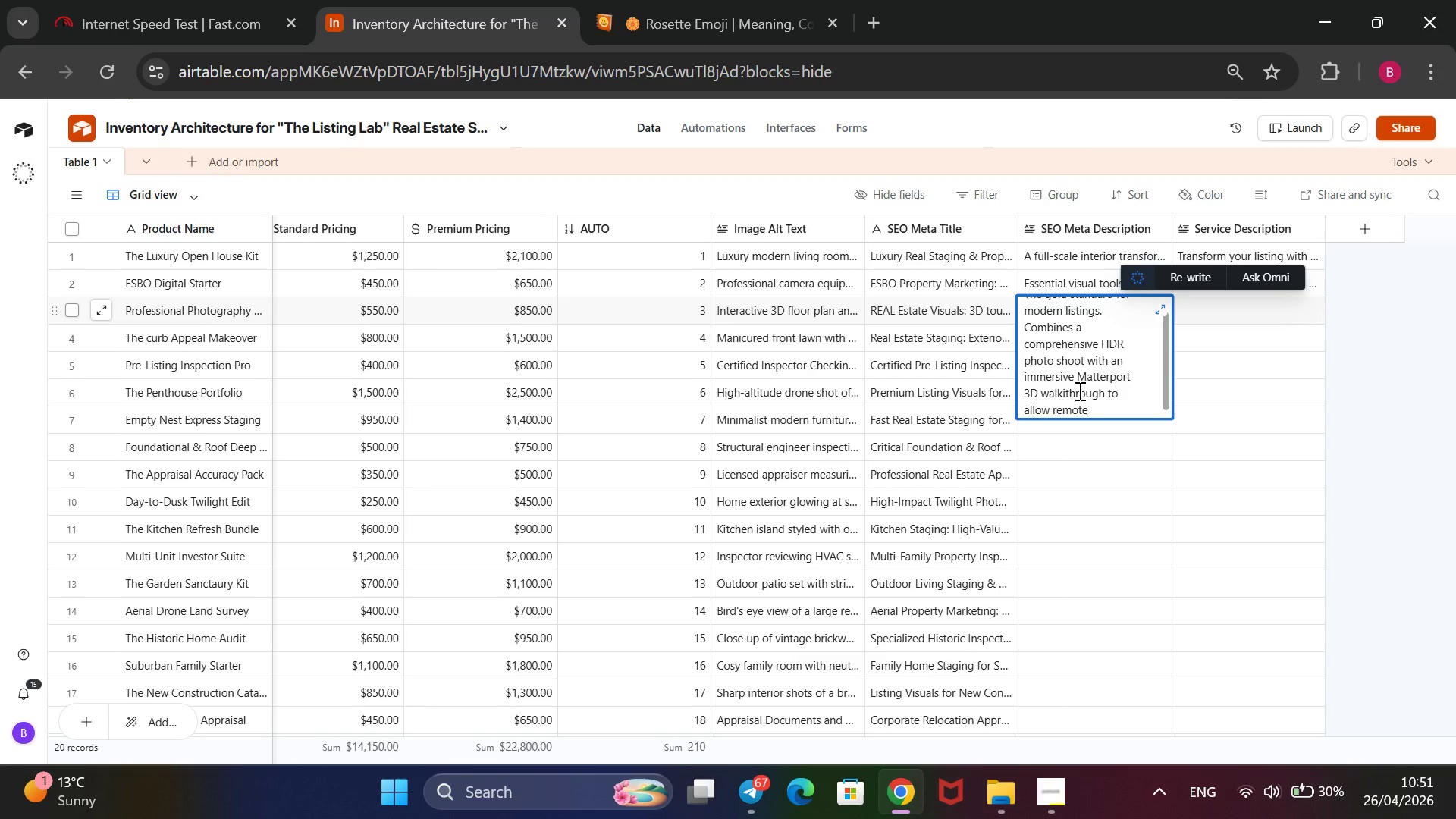 
key(Backspace)
 